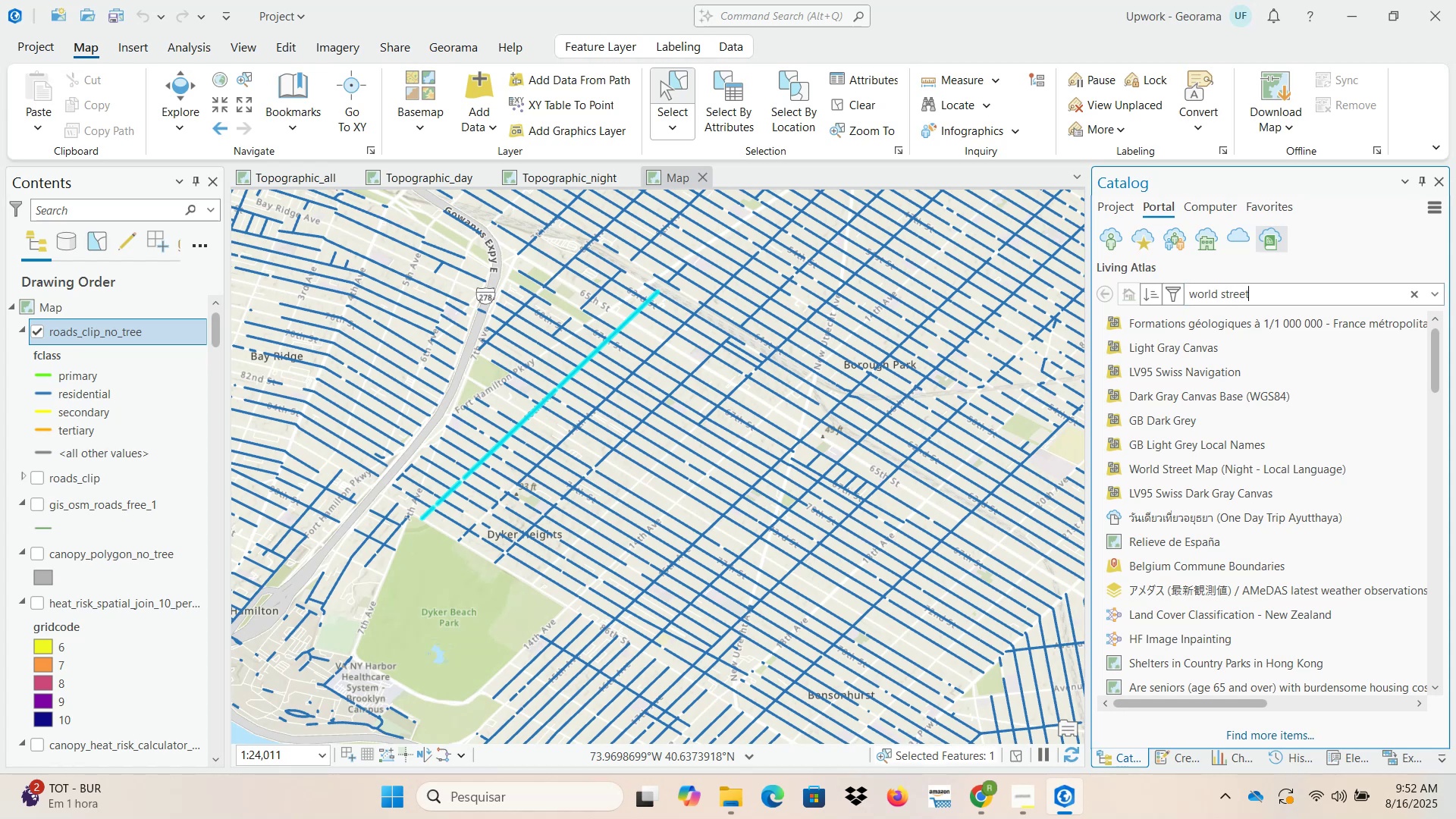 
key(Enter)
 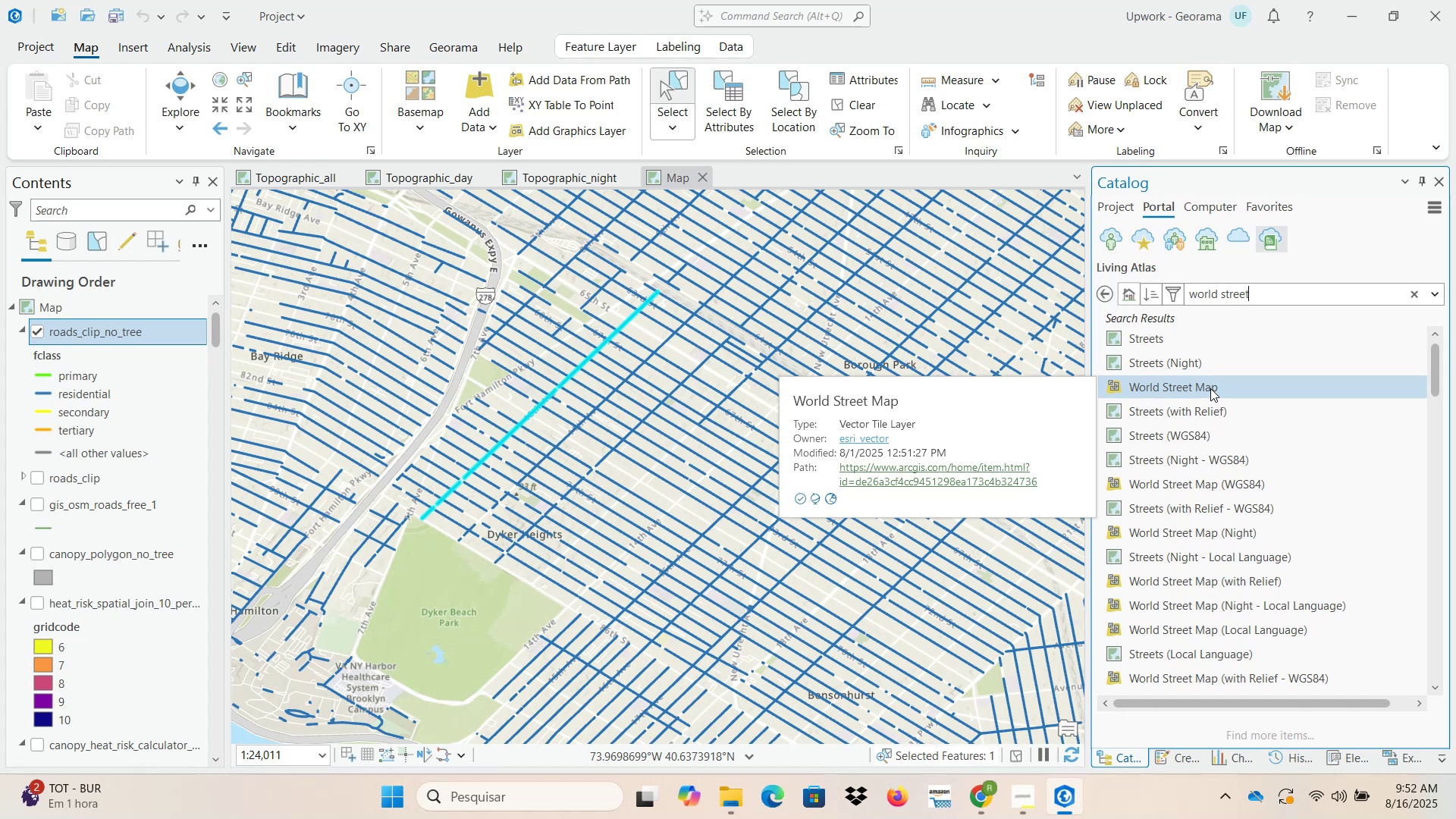 
wait(8.48)
 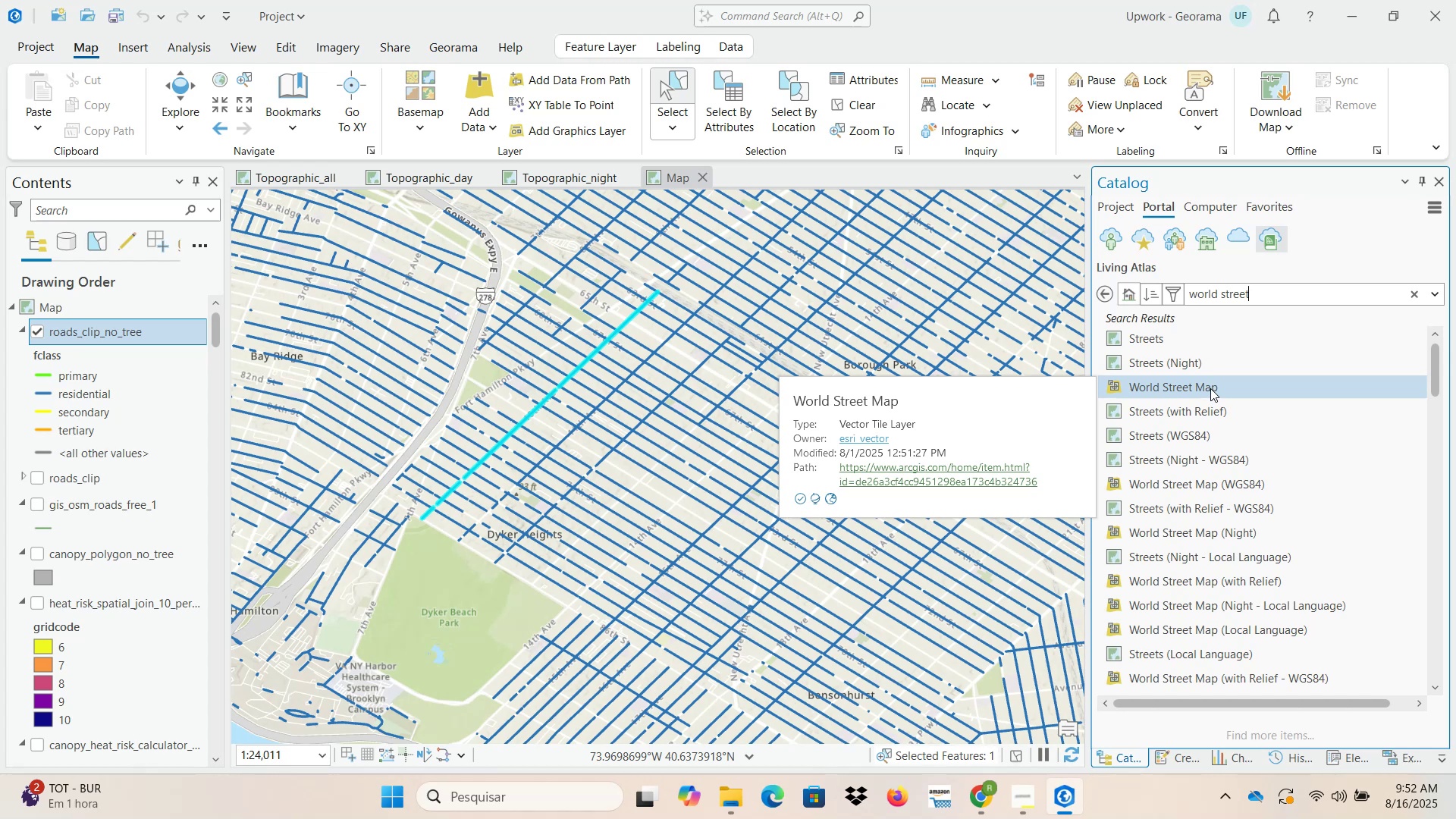 
right_click([1209, 388])
 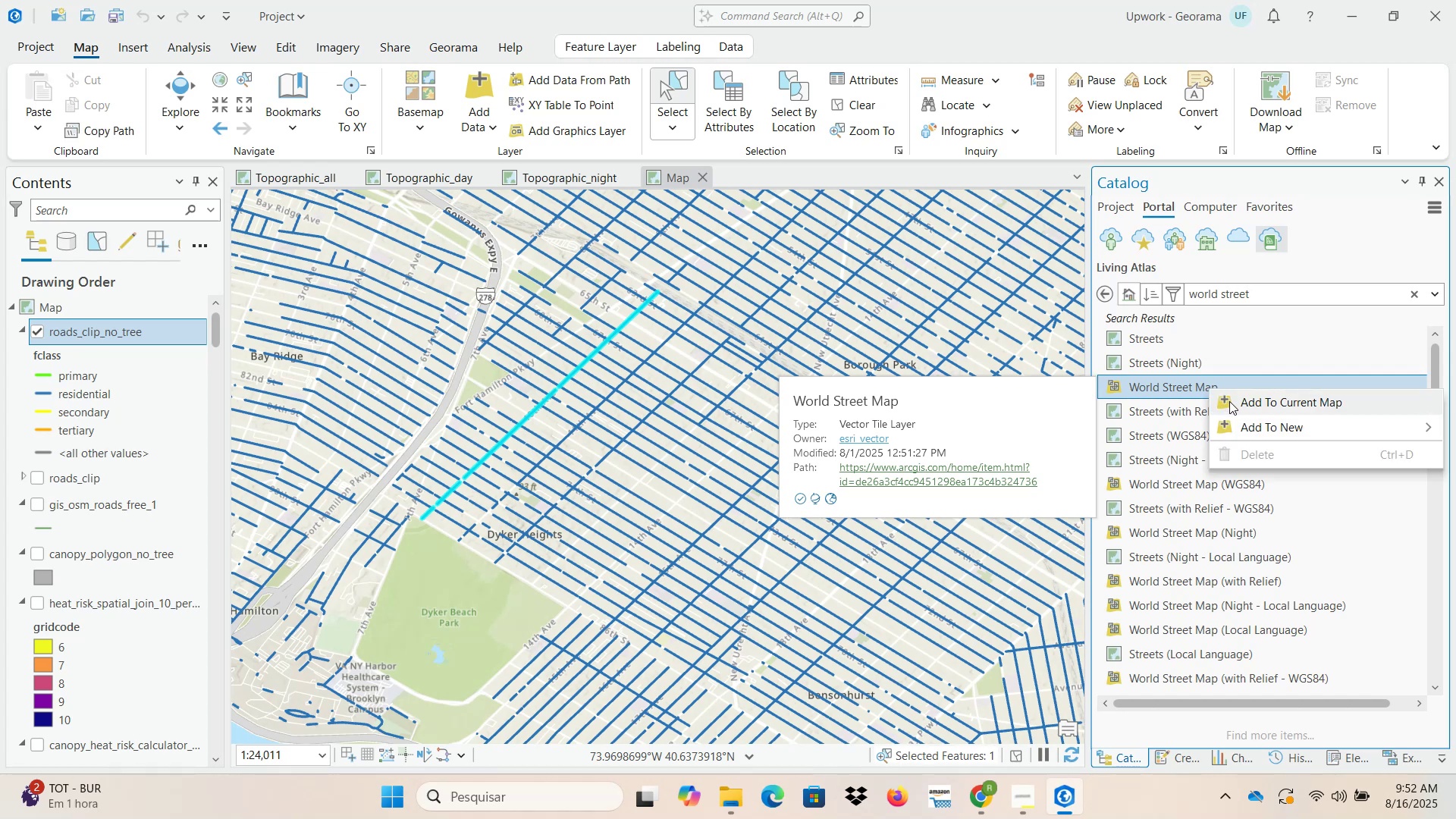 
left_click([1231, 402])
 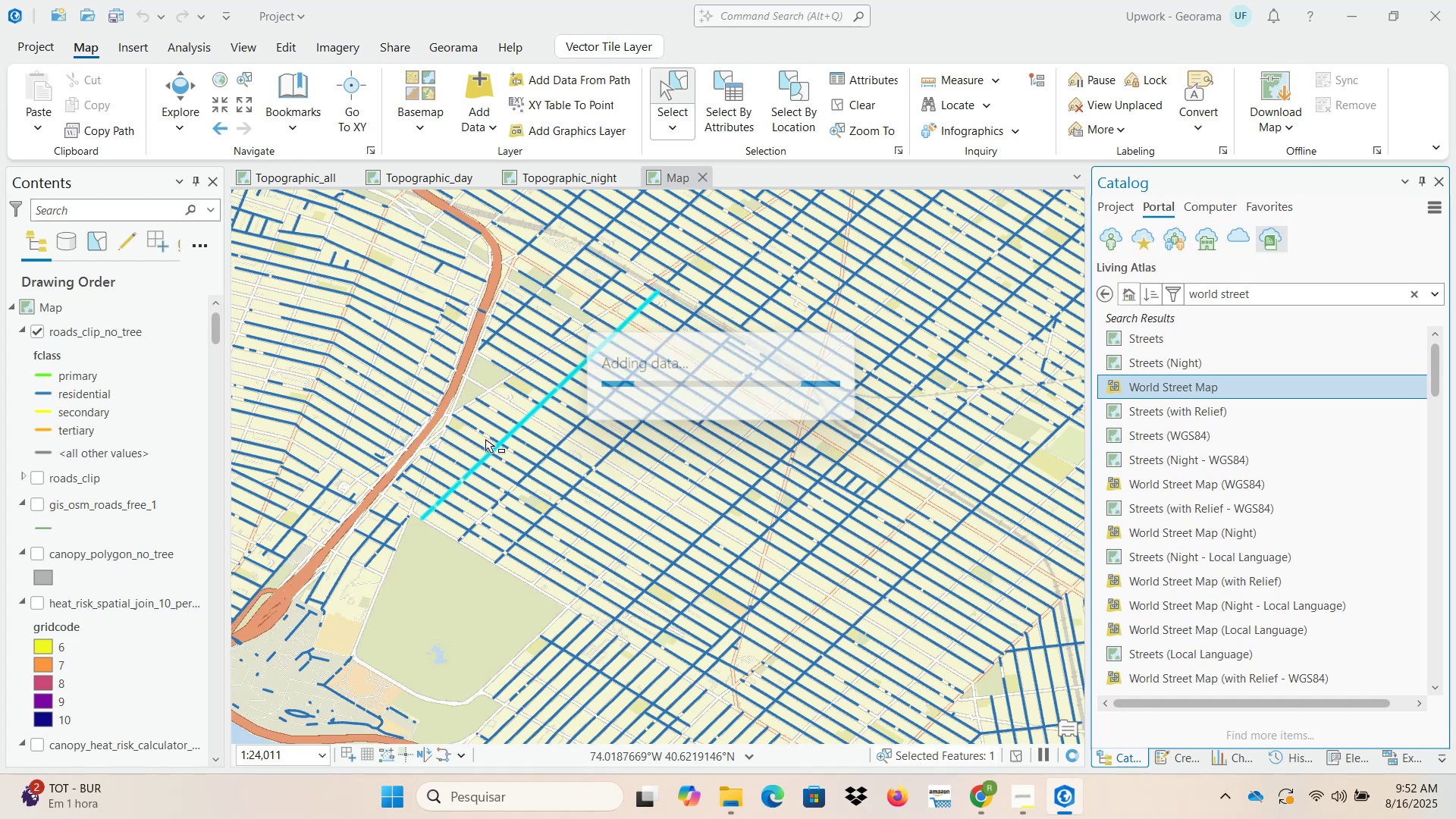 
scroll: coordinate [129, 557], scroll_direction: down, amount: 7.0
 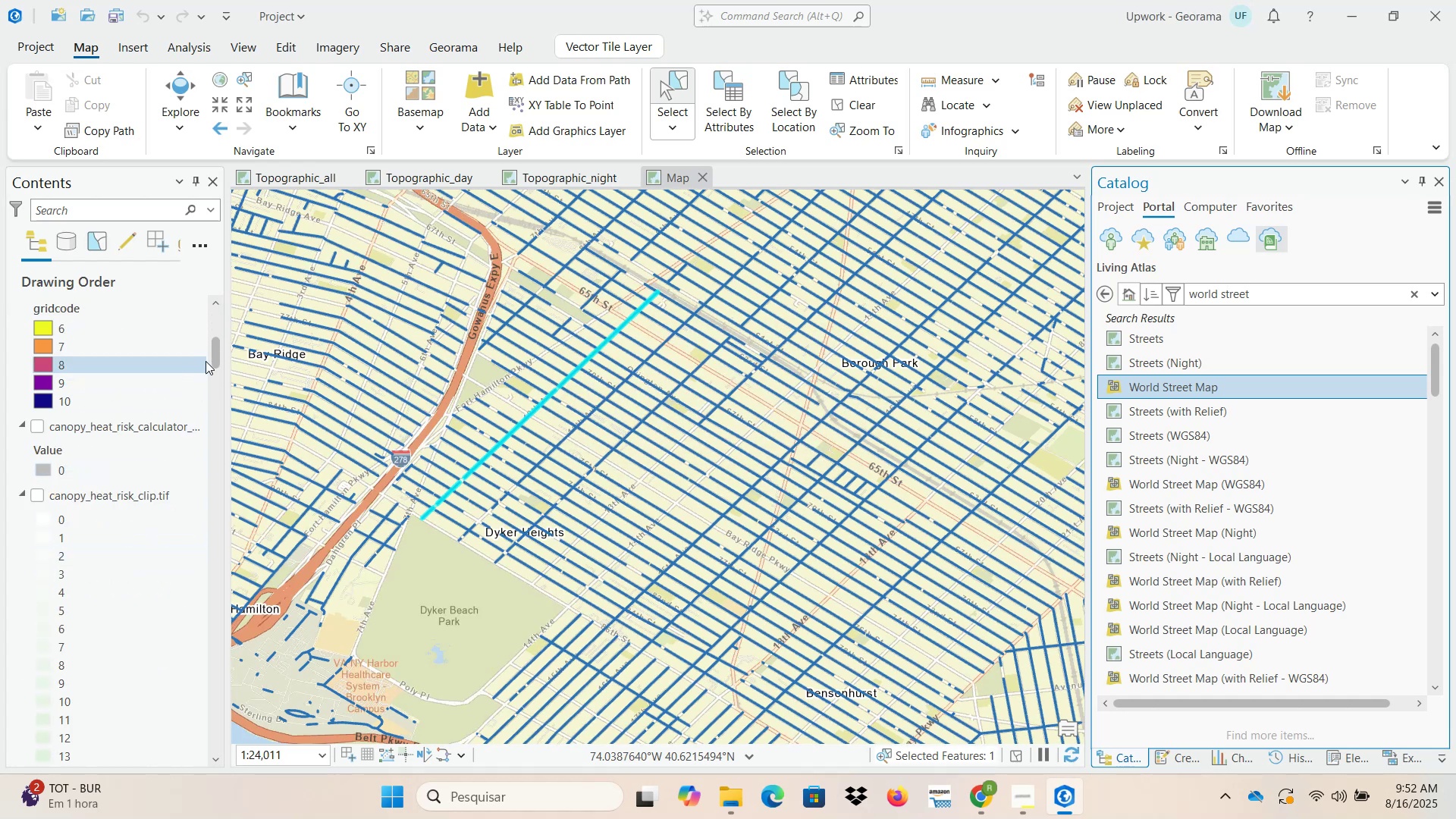 
left_click_drag(start_coordinate=[218, 354], to_coordinate=[220, 761])
 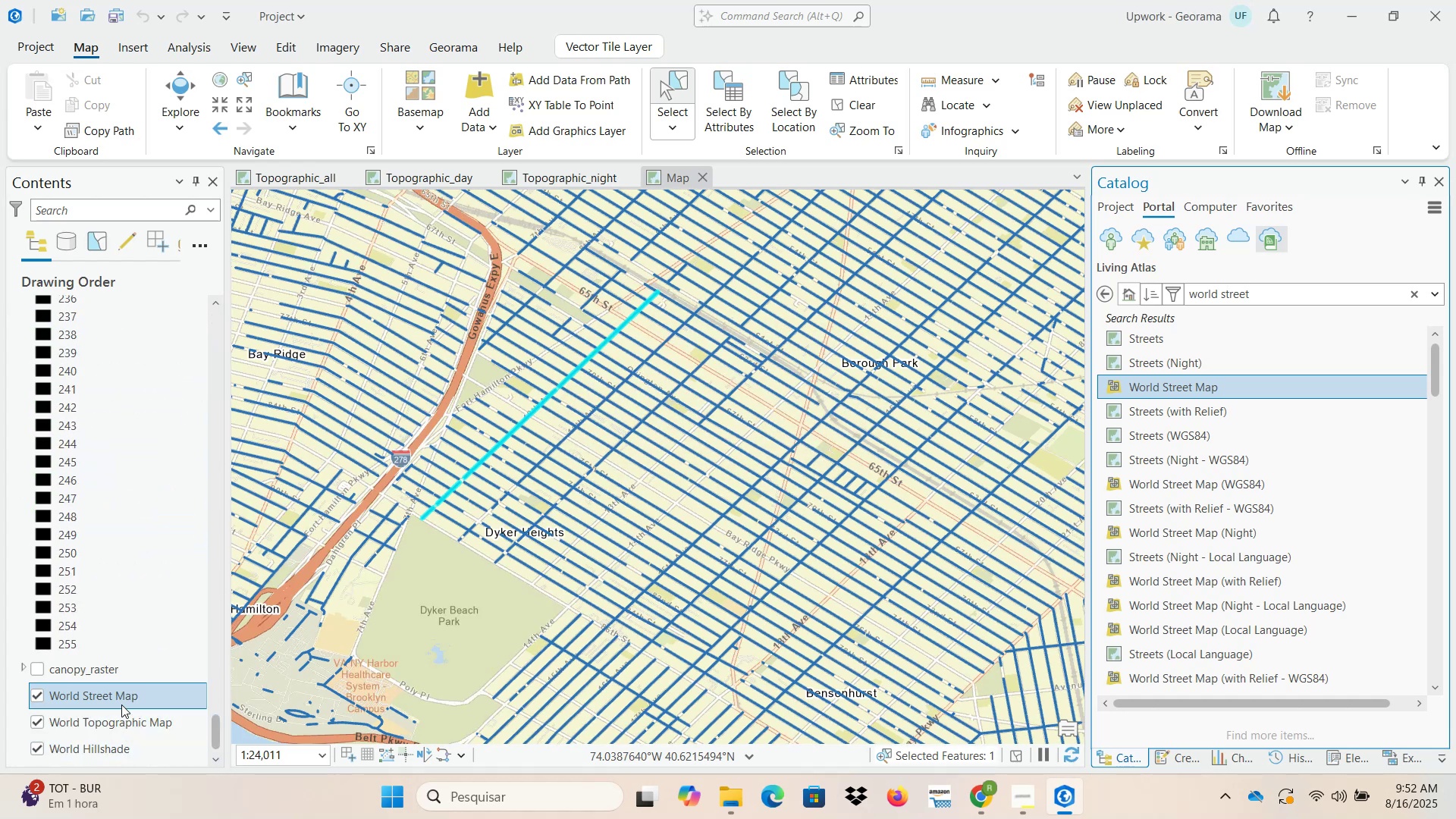 
right_click([121, 700])
 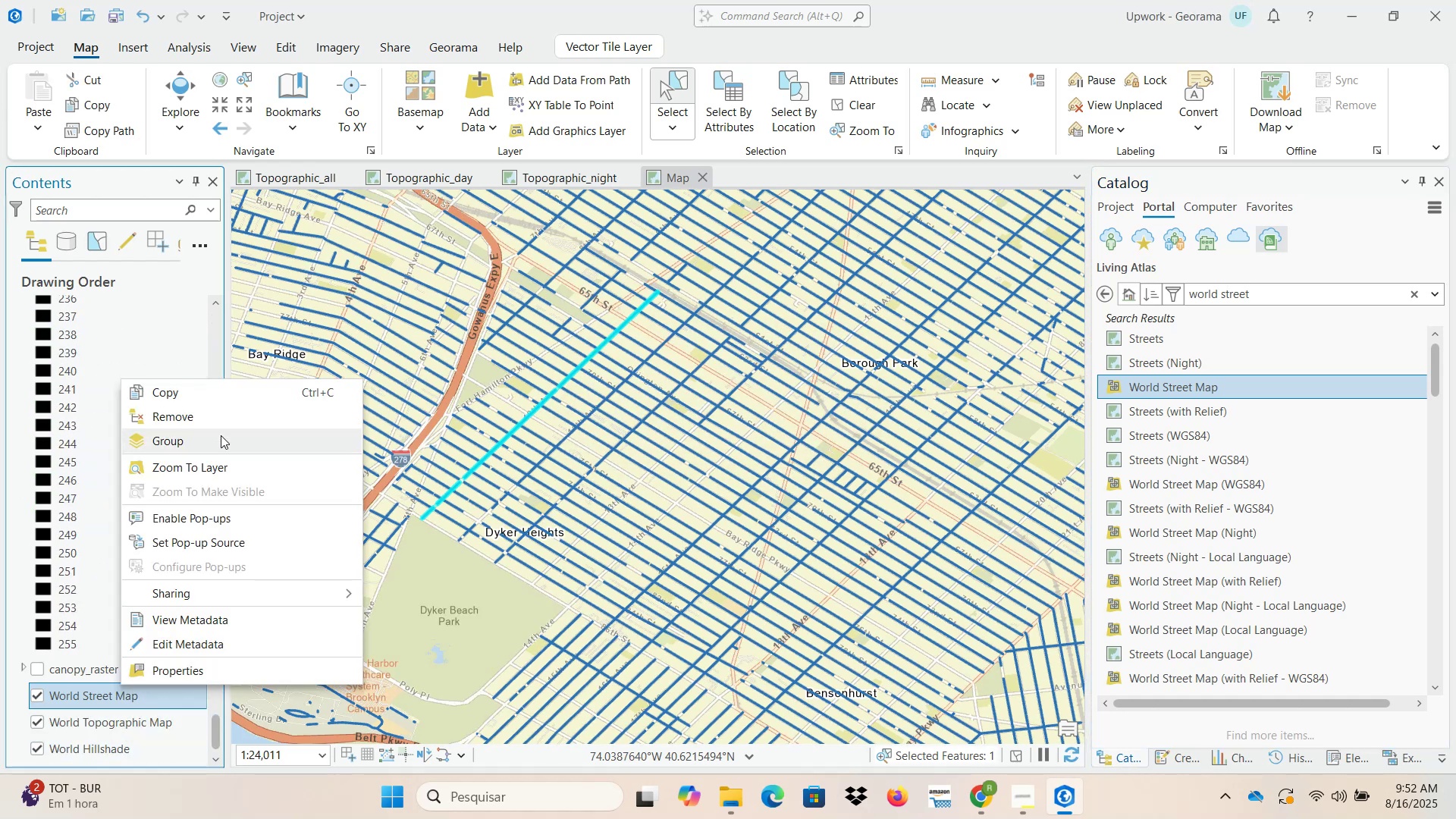 
left_click([220, 419])
 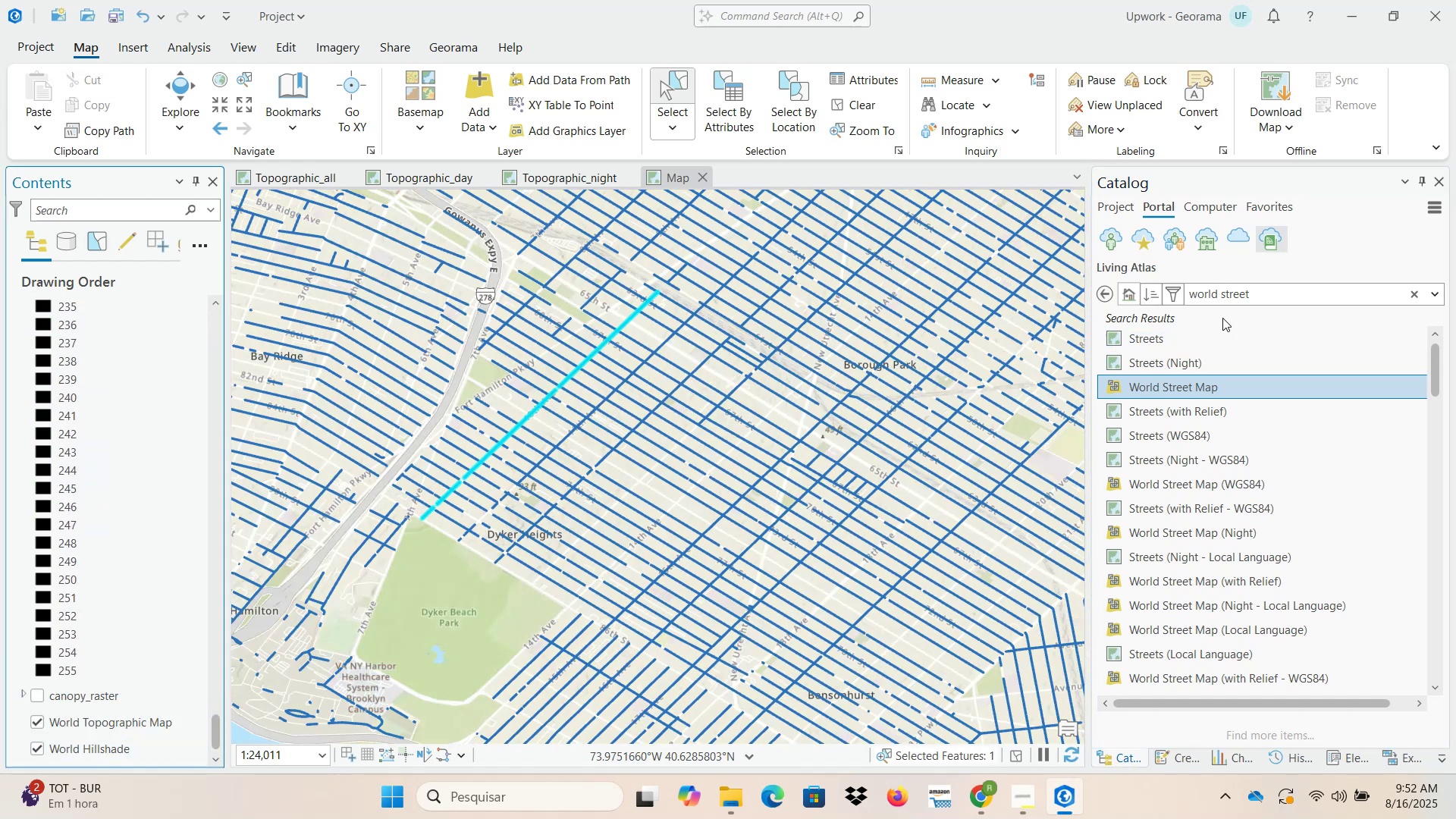 
left_click_drag(start_coordinate=[1260, 300], to_coordinate=[1153, 293])
 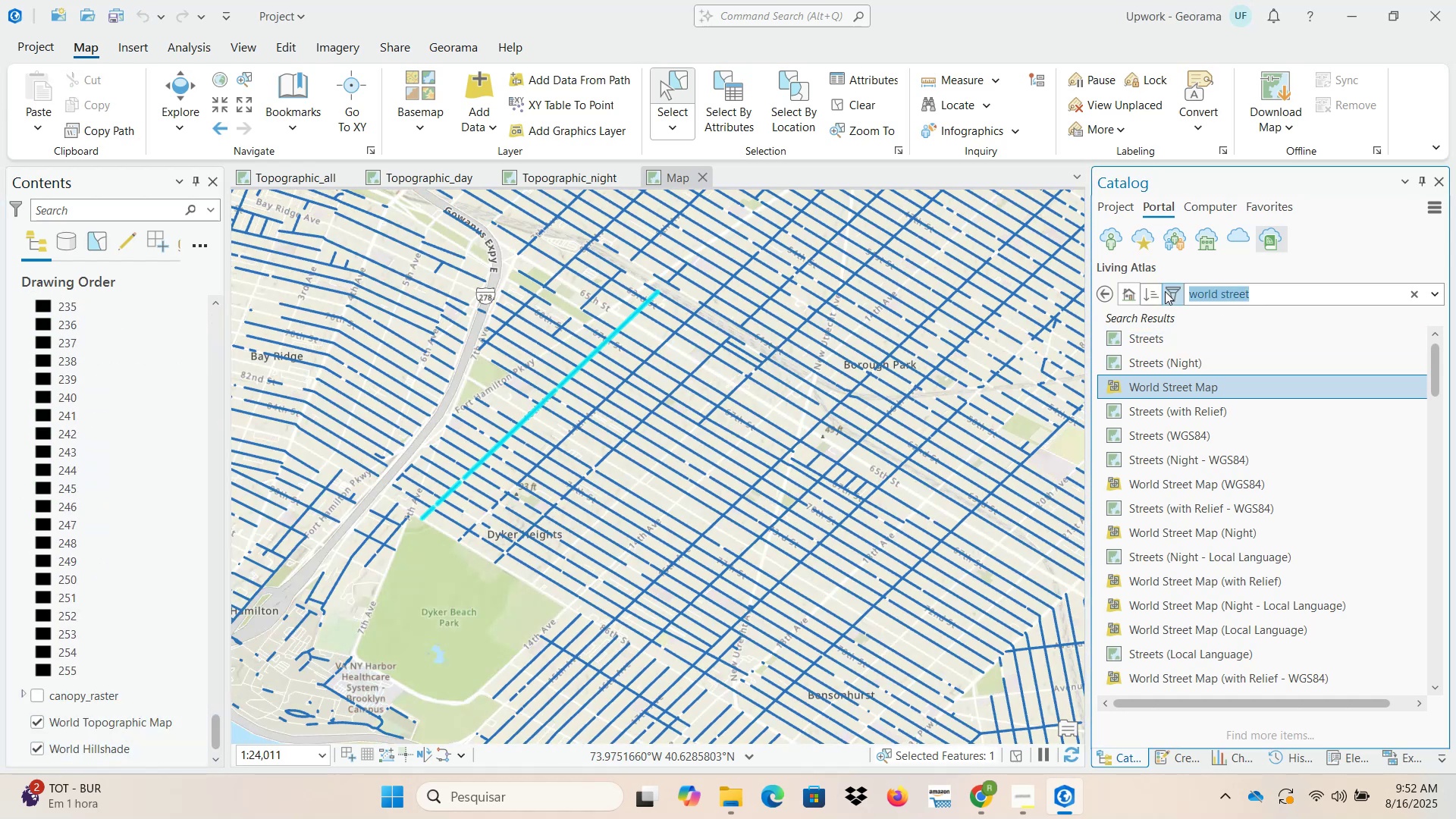 
type(sttelite)
 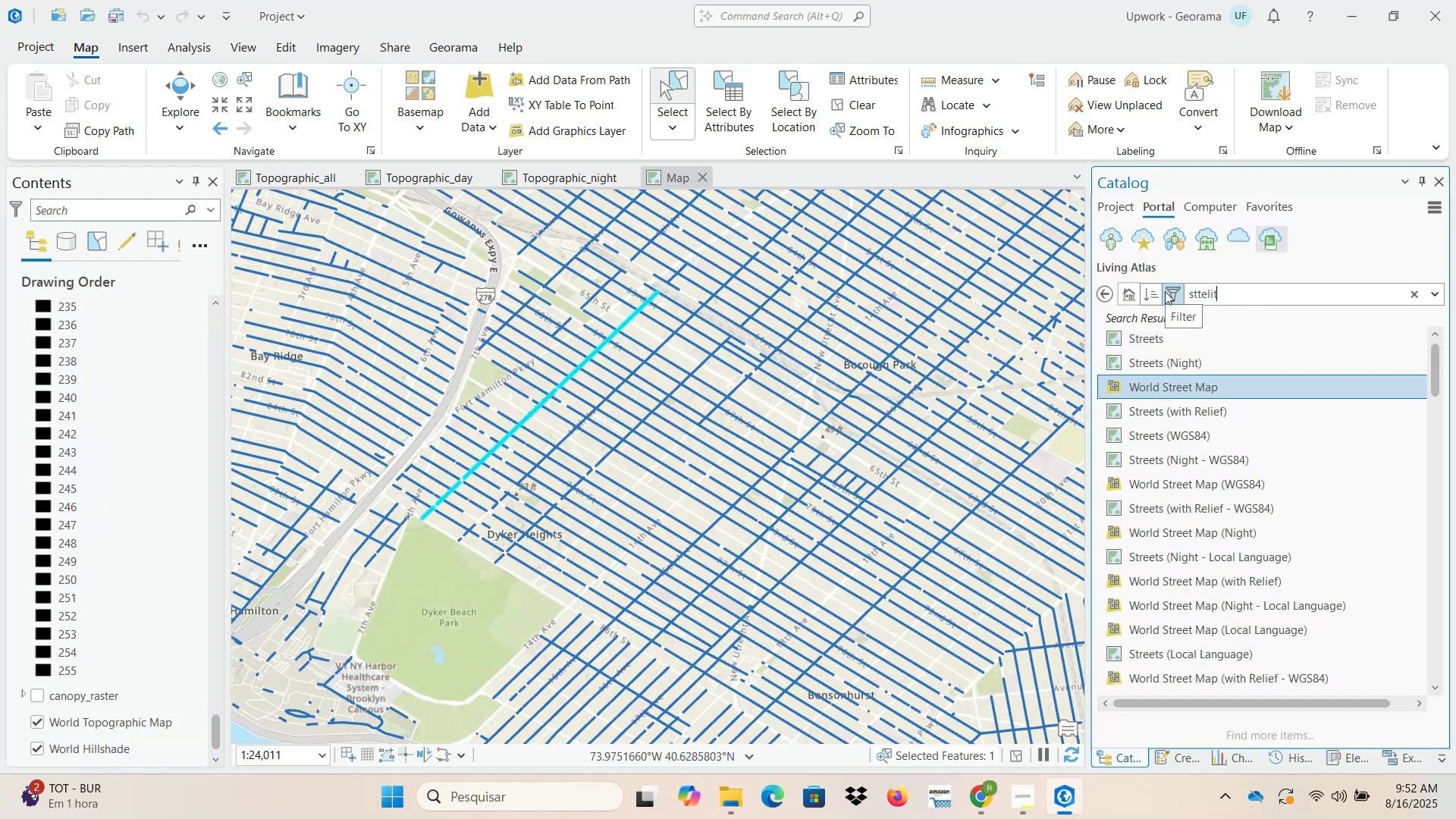 
key(Enter)
 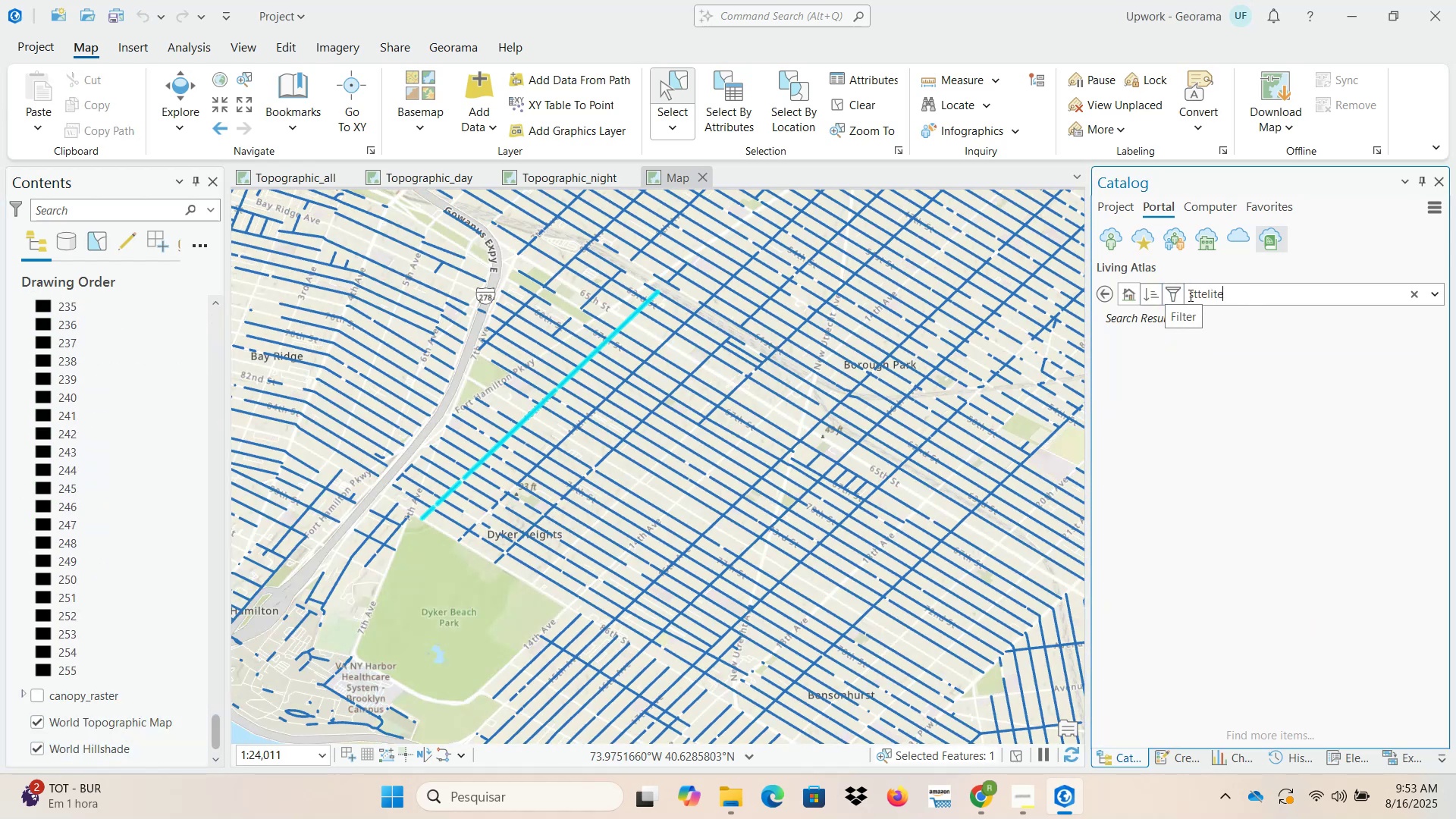 
left_click([1196, 297])
 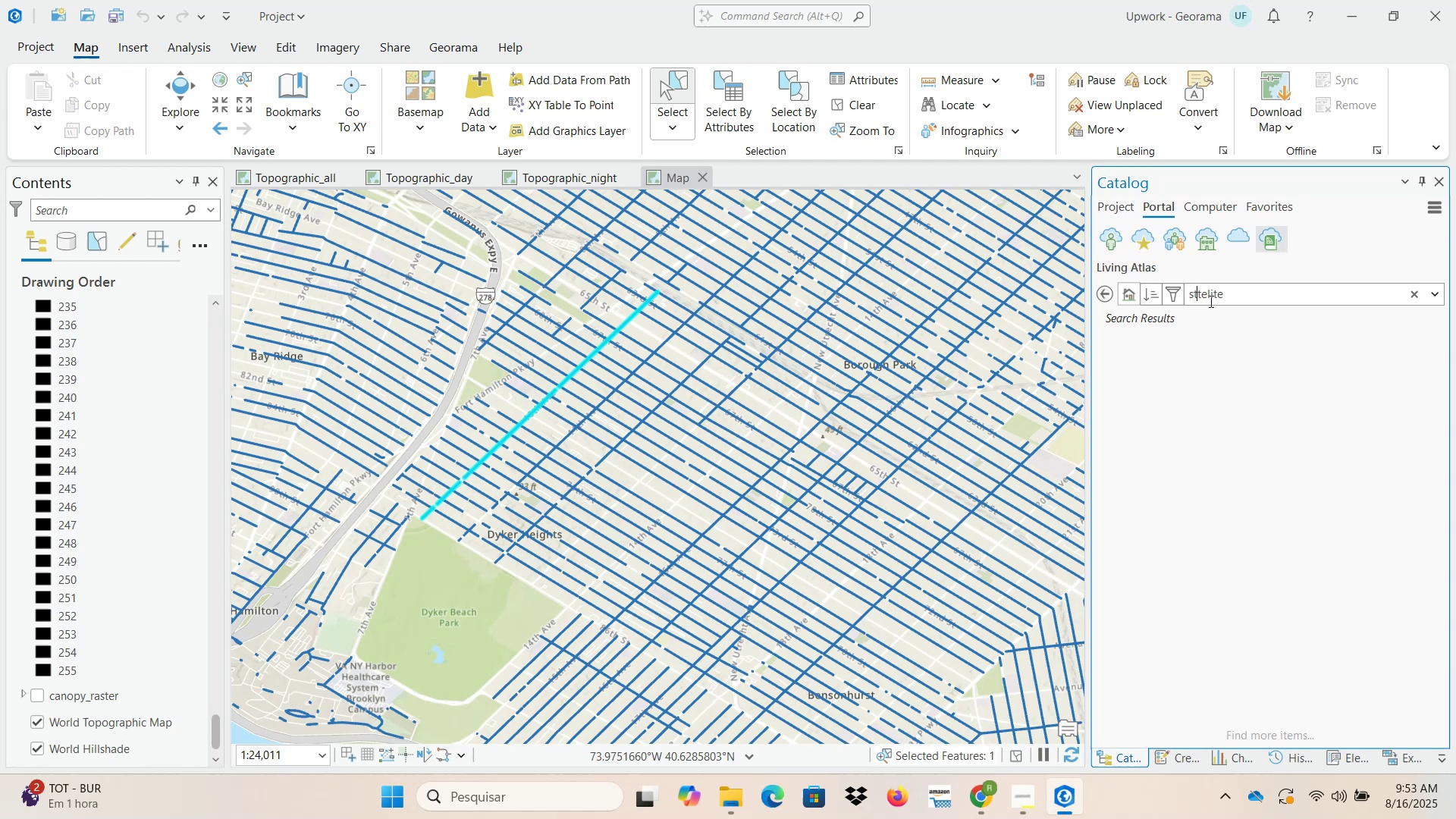 
key(A)
 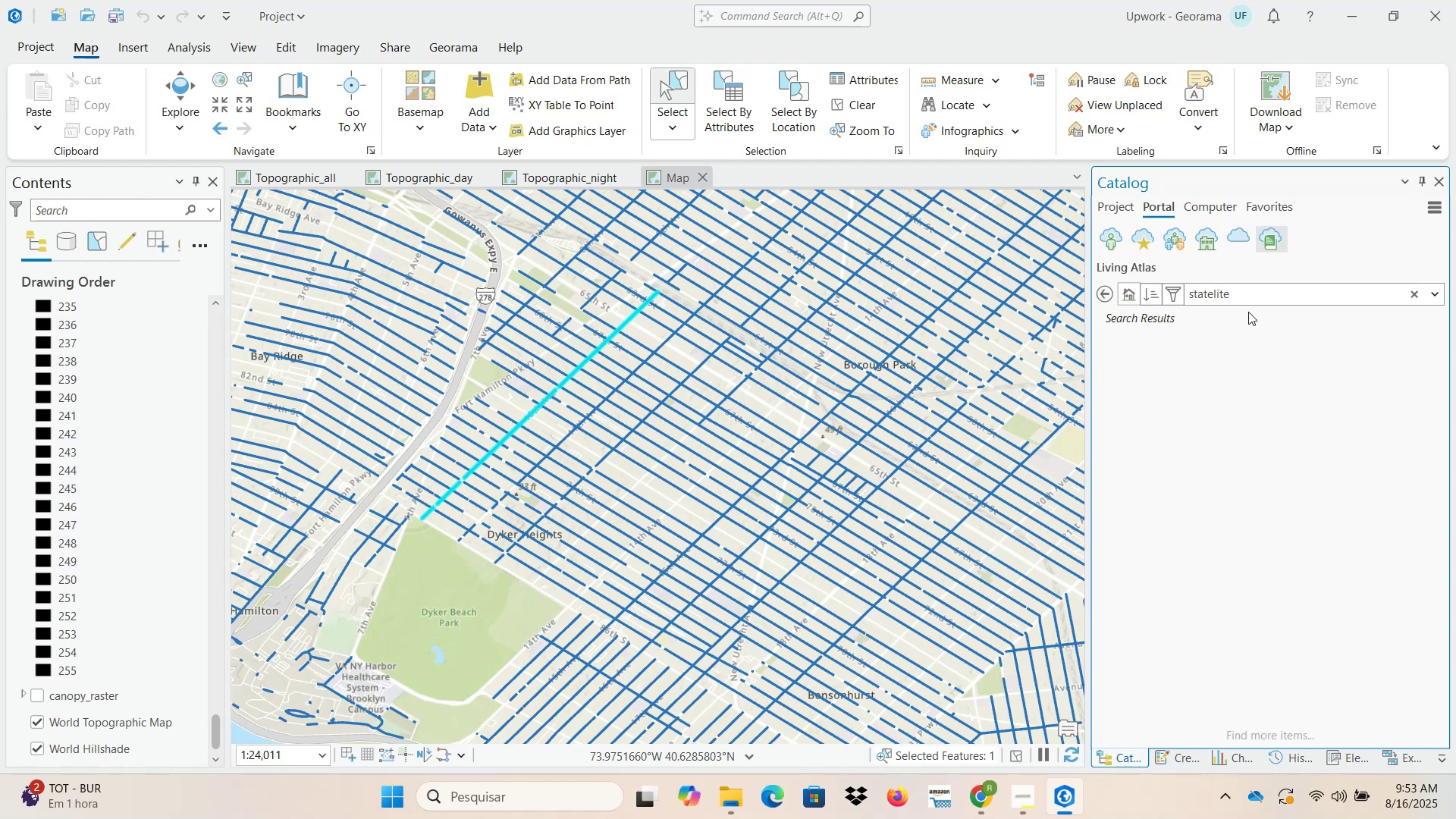 
key(Backspace)
 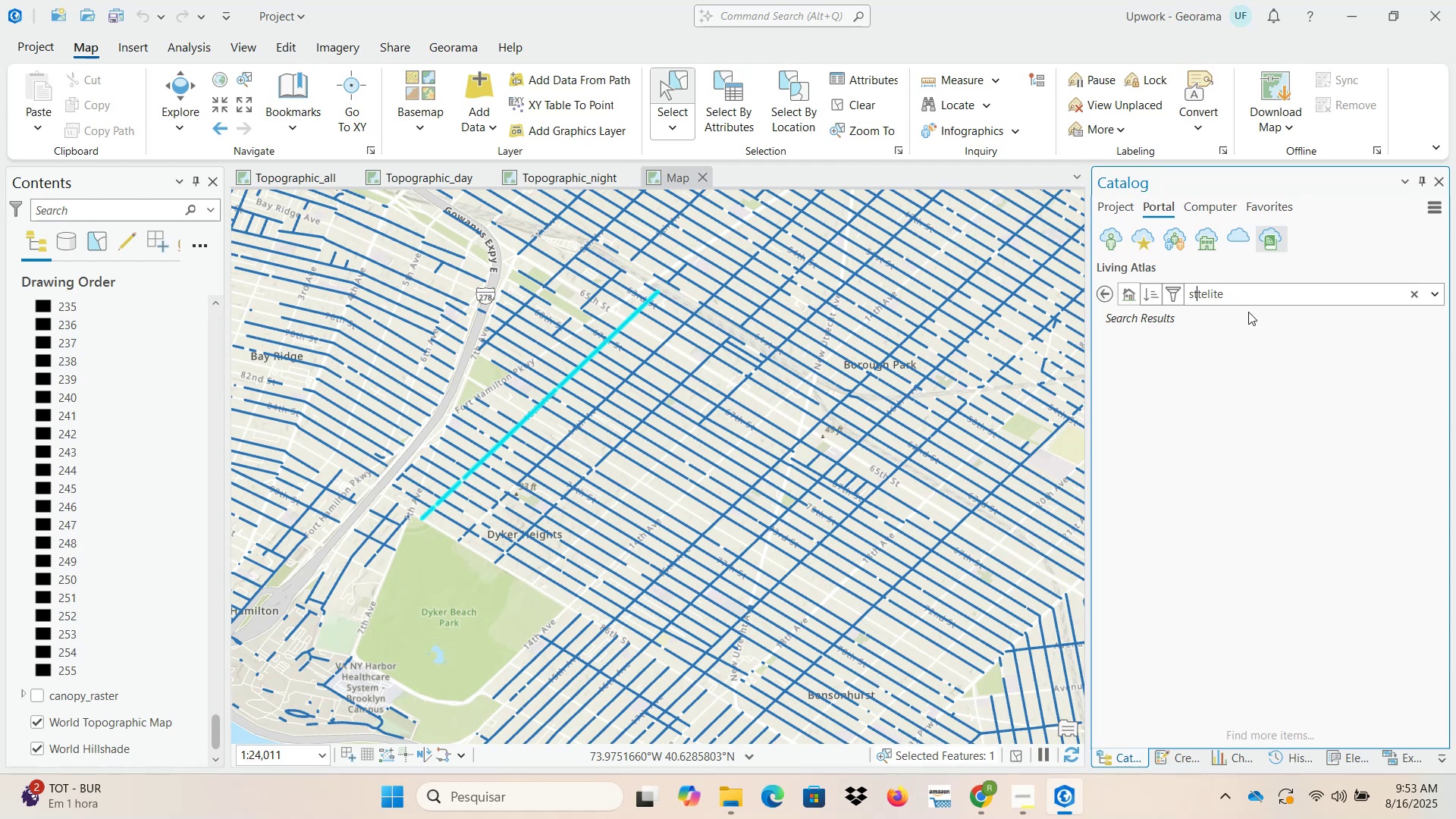 
key(ArrowLeft)
 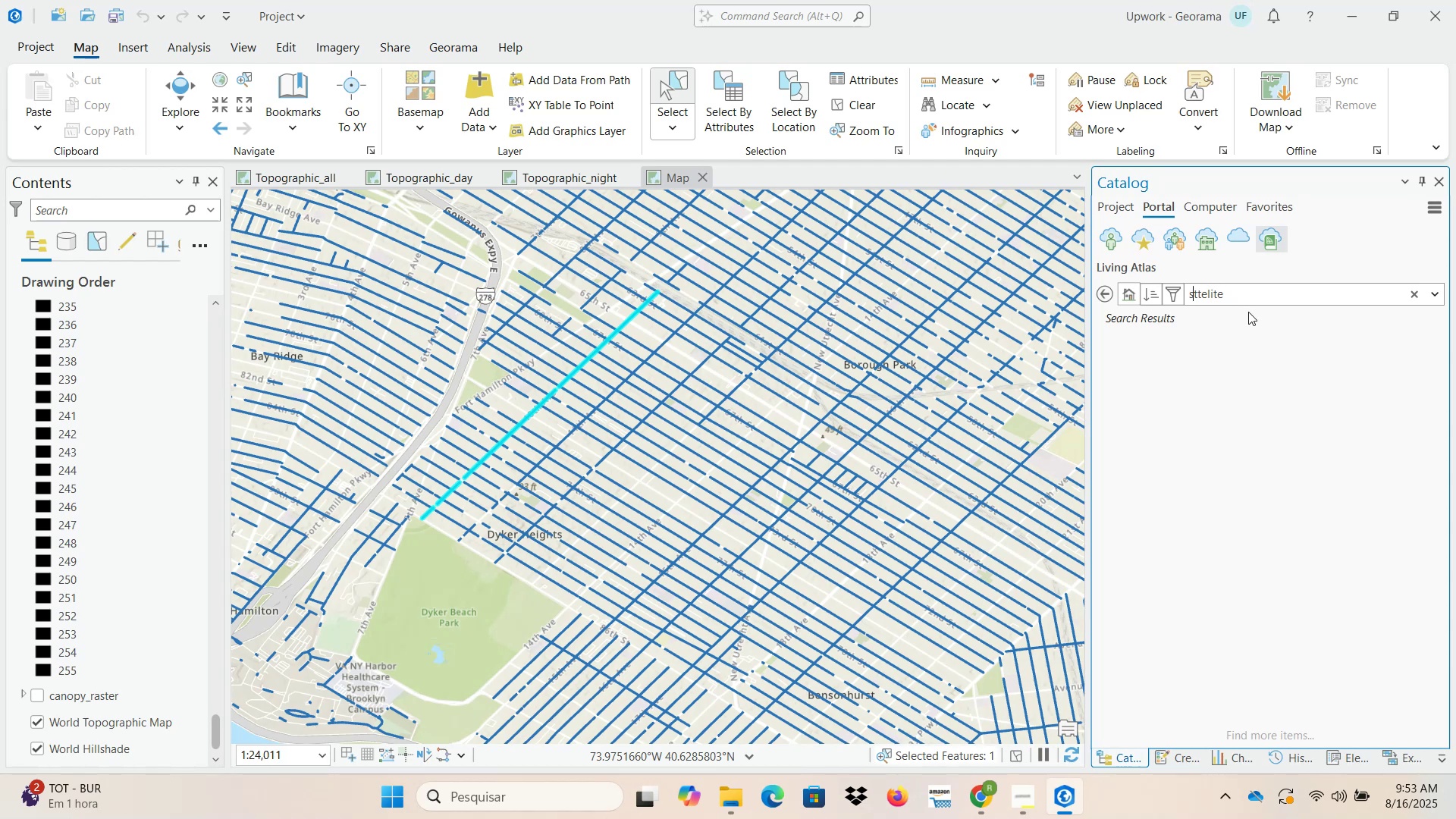 
key(A)
 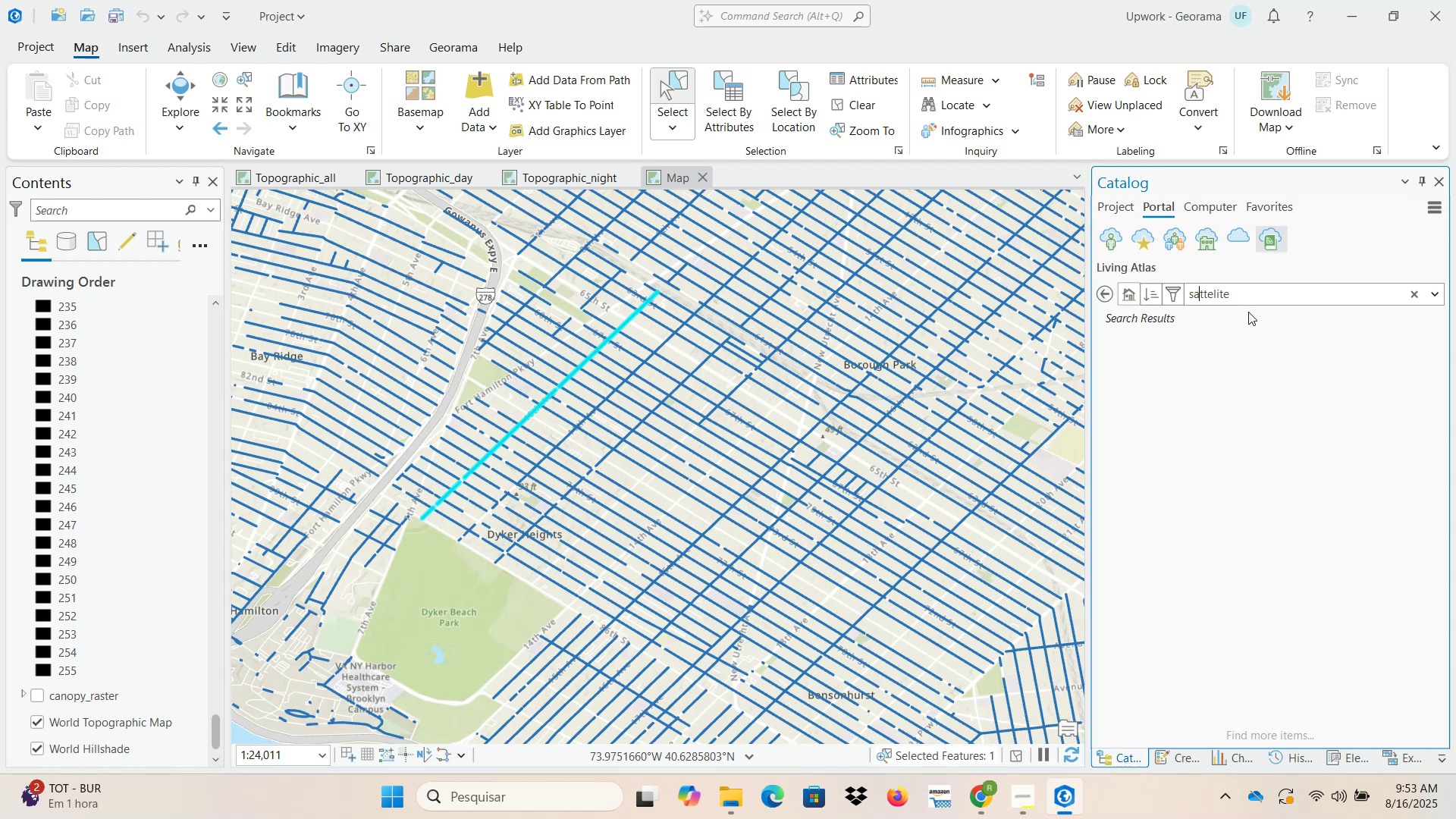 
key(NumpadEnter)
 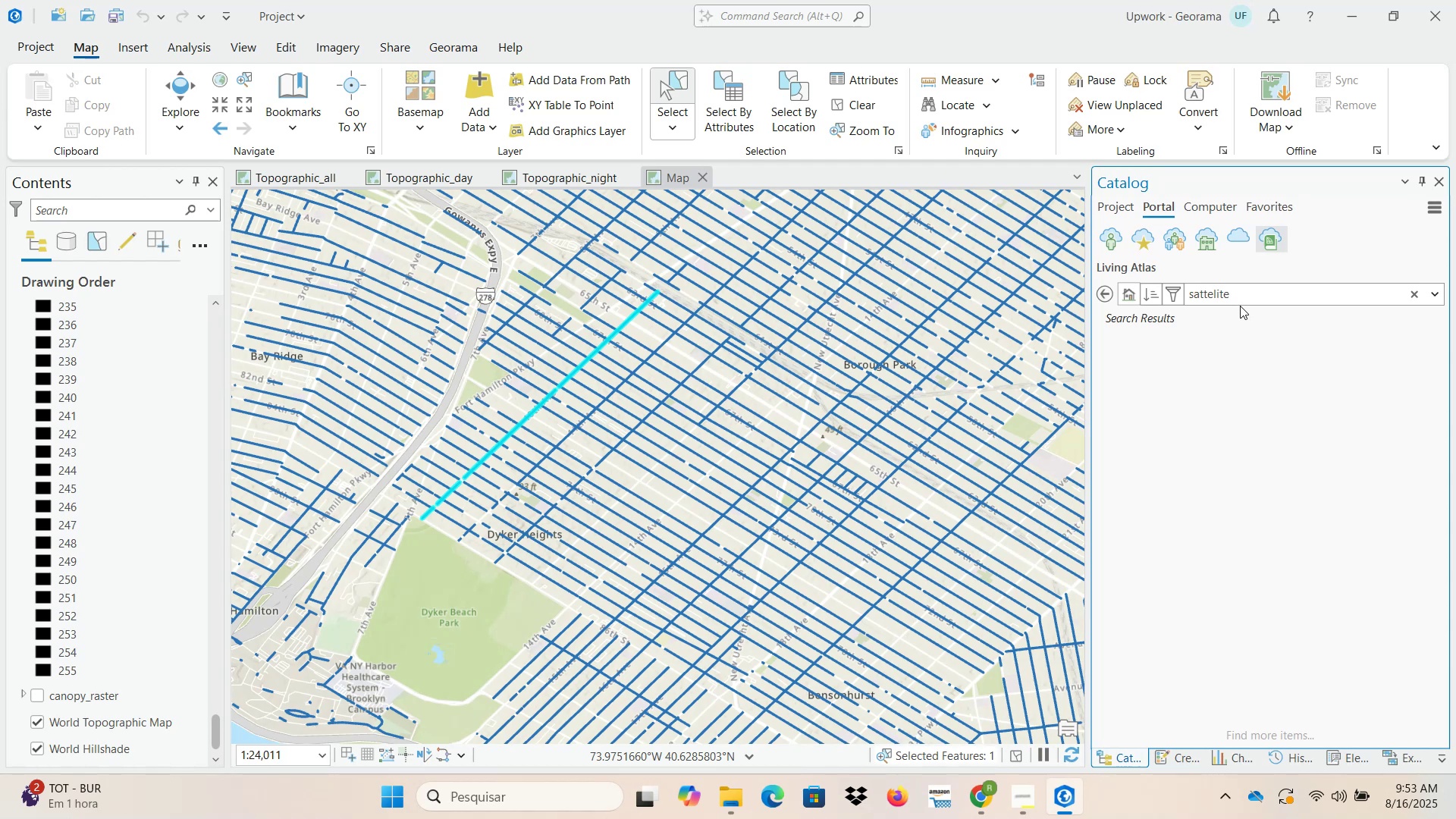 
left_click([1208, 294])
 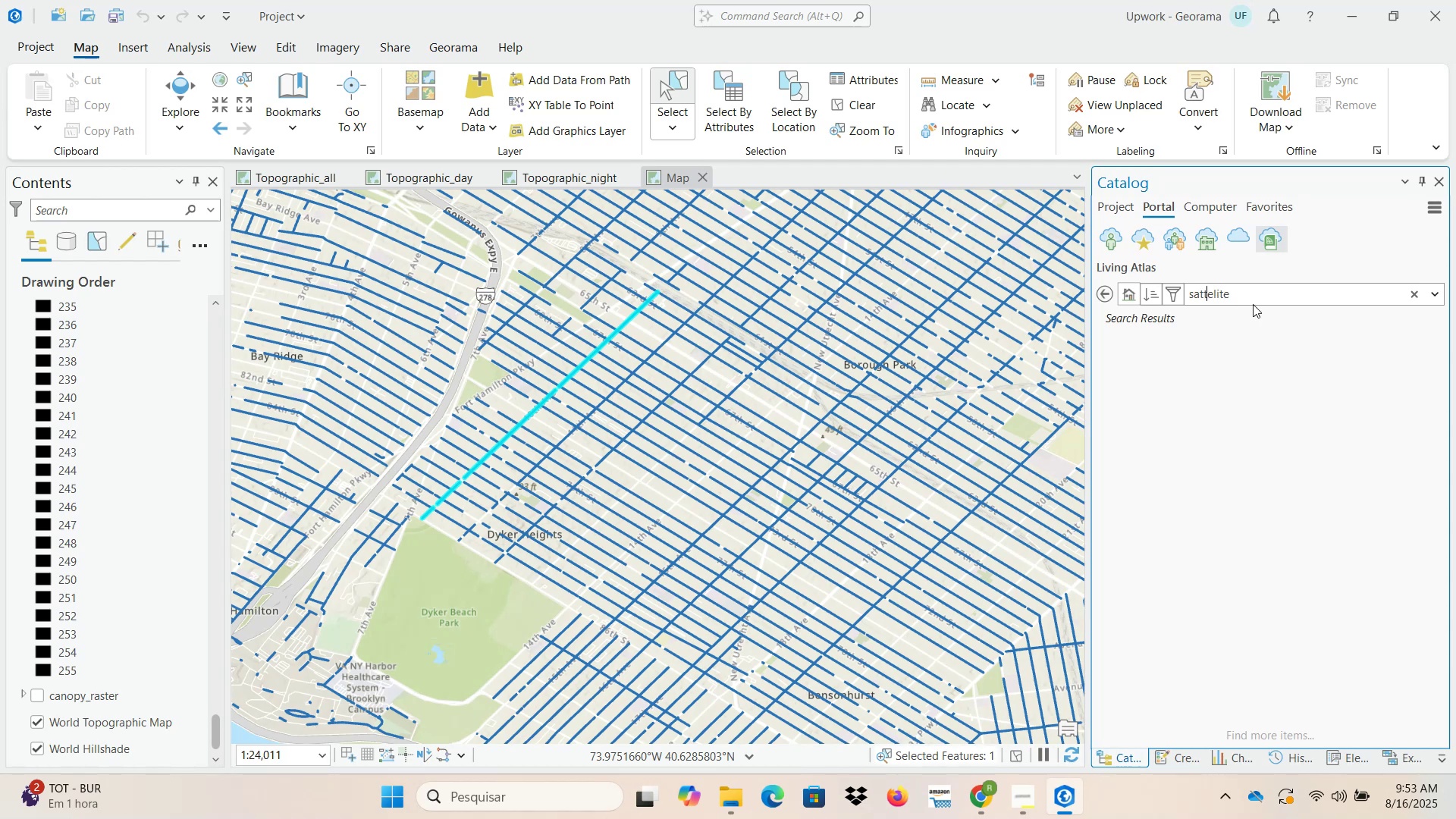 
key(Backspace)
 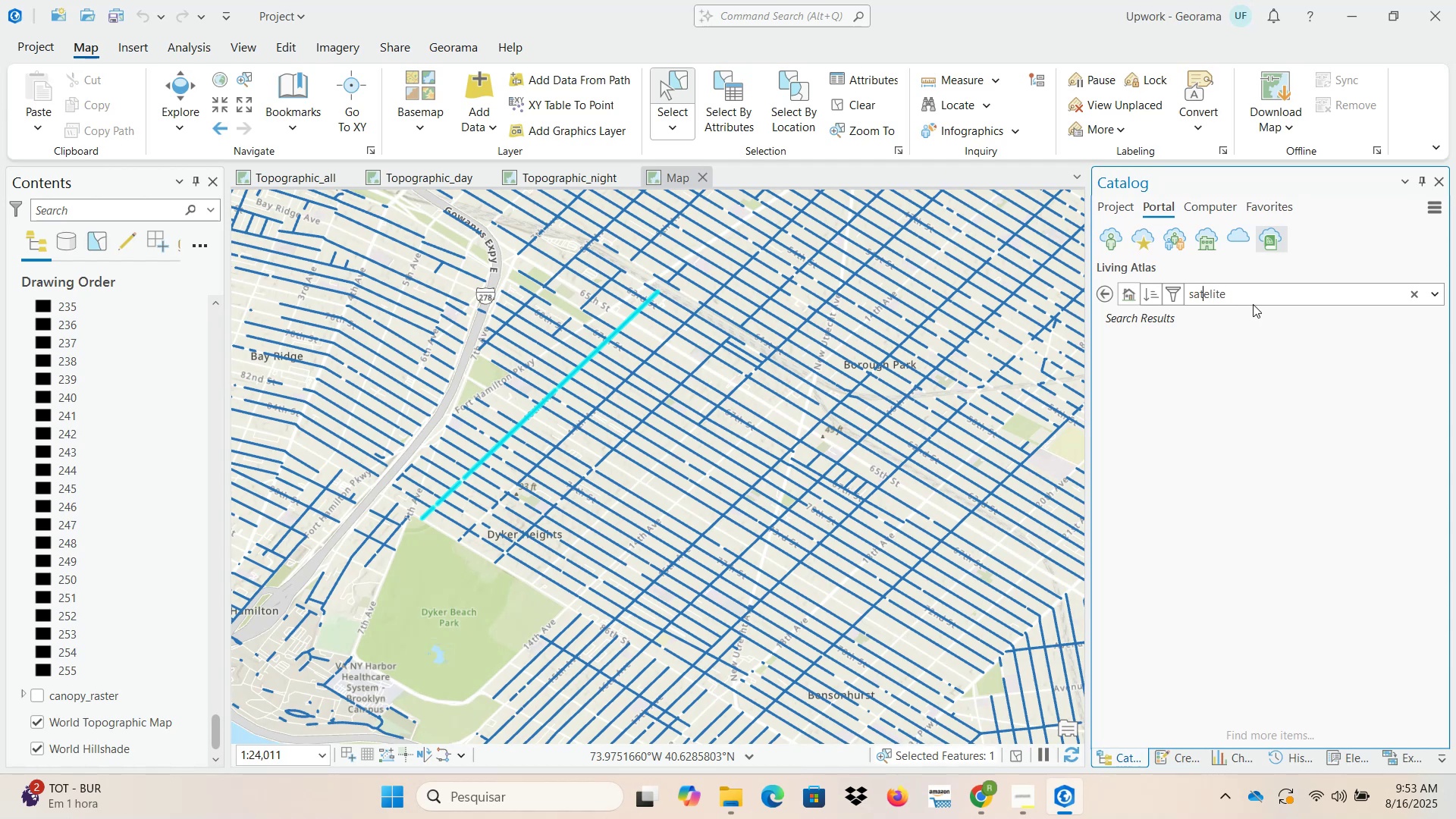 
key(Enter)
 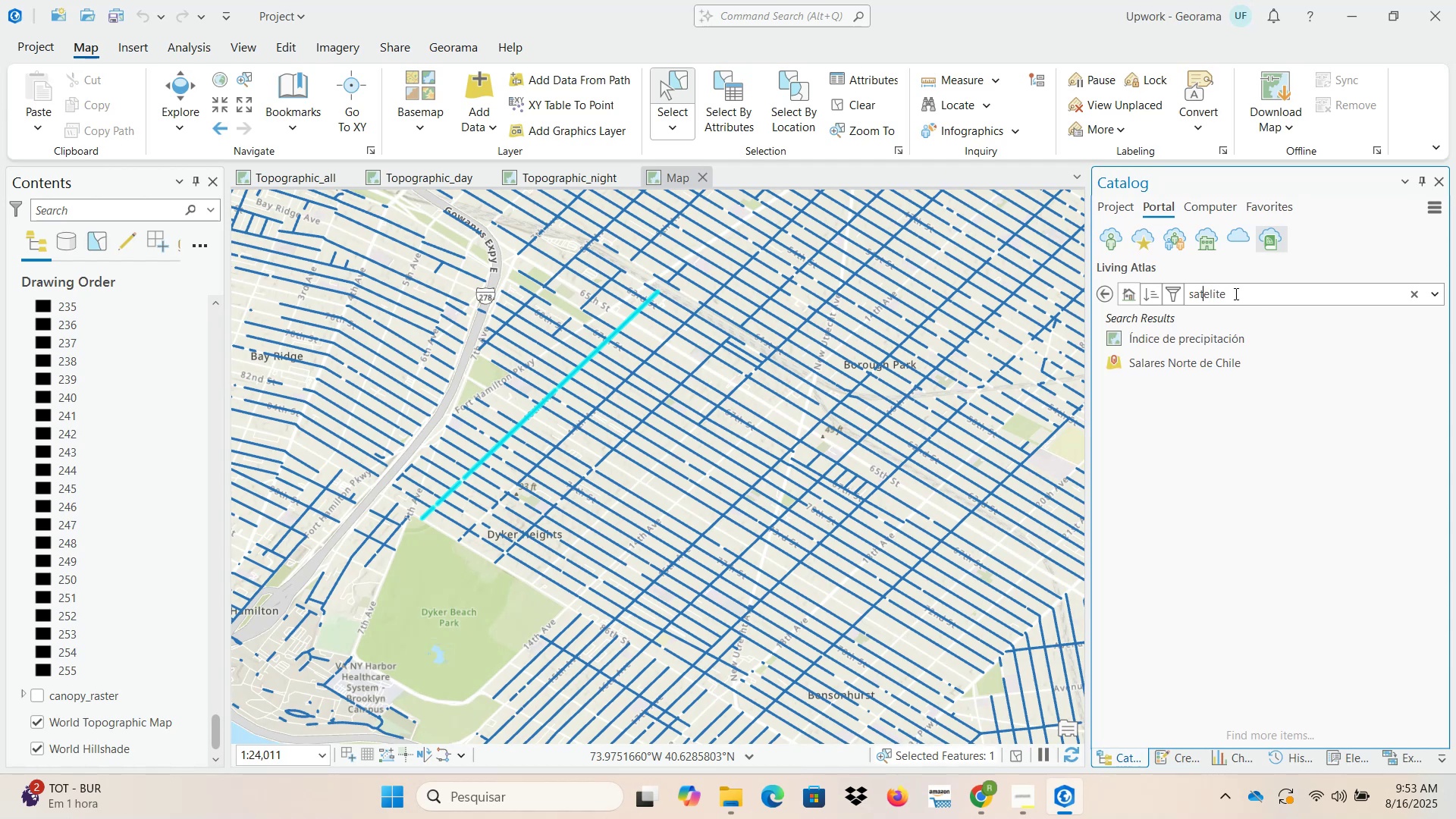 
left_click_drag(start_coordinate=[1228, 288], to_coordinate=[1233, 288])
 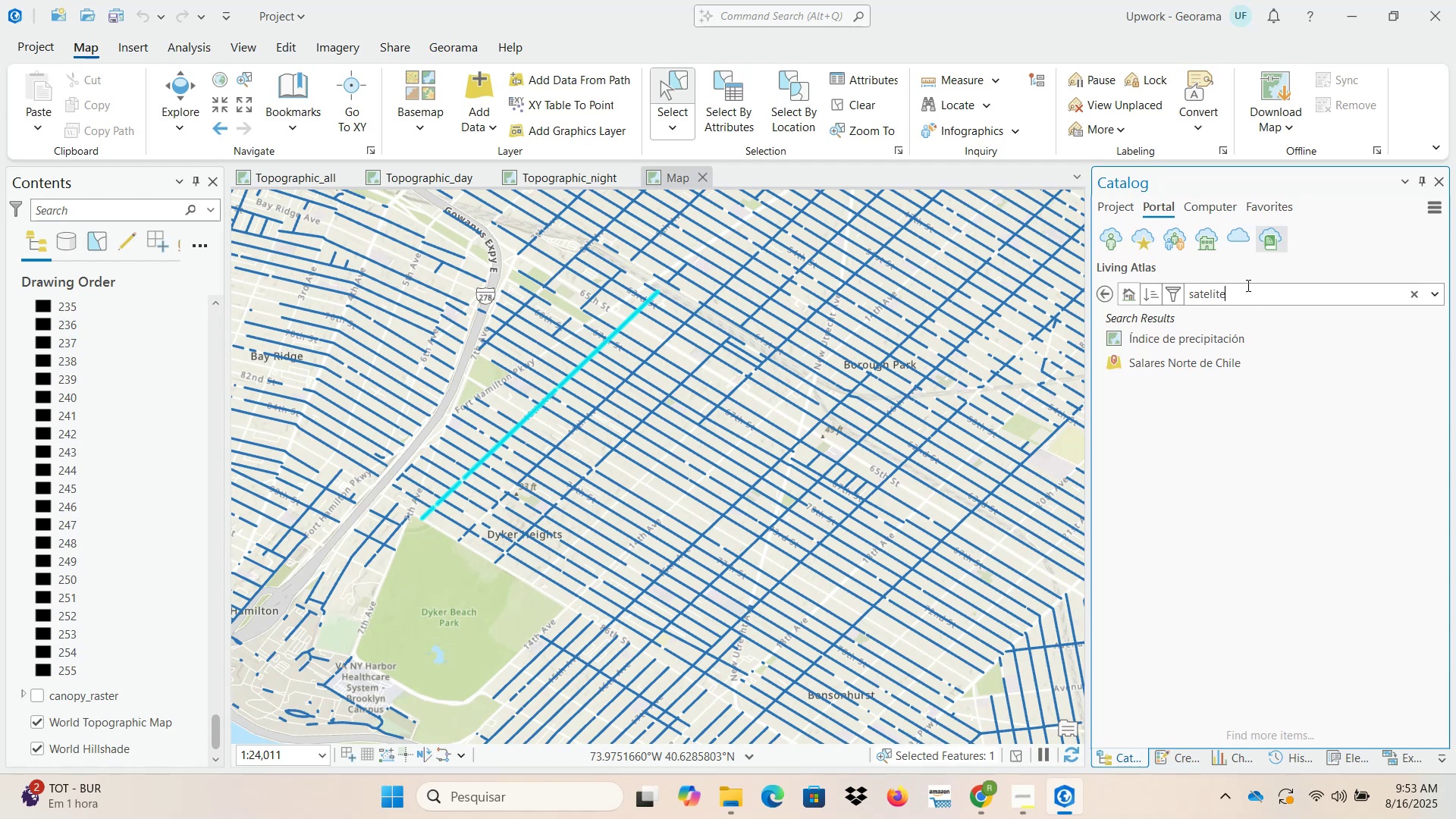 
key(Backspace)
key(Backspace)
key(Backspace)
type(lite)
 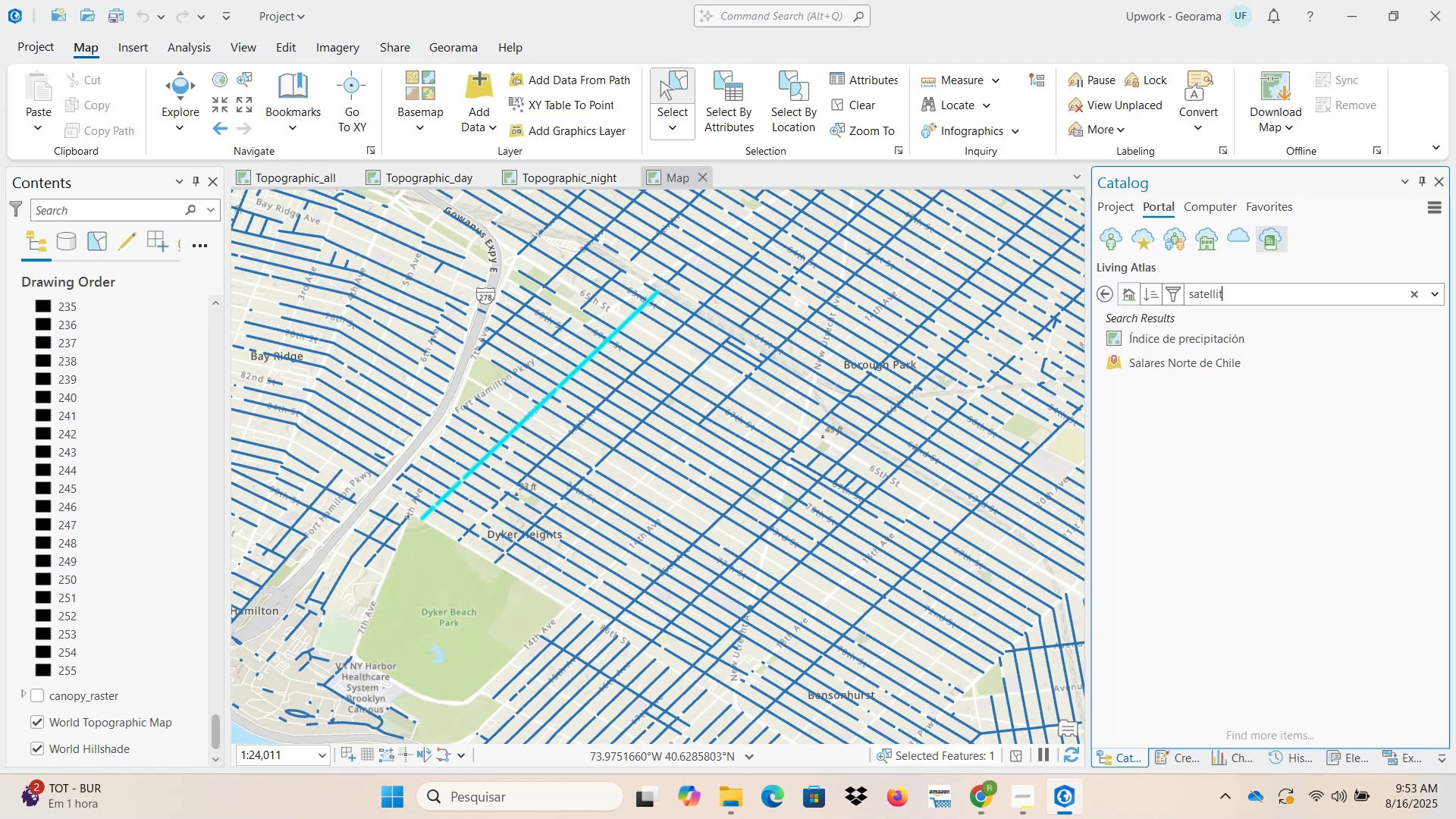 
key(Enter)
 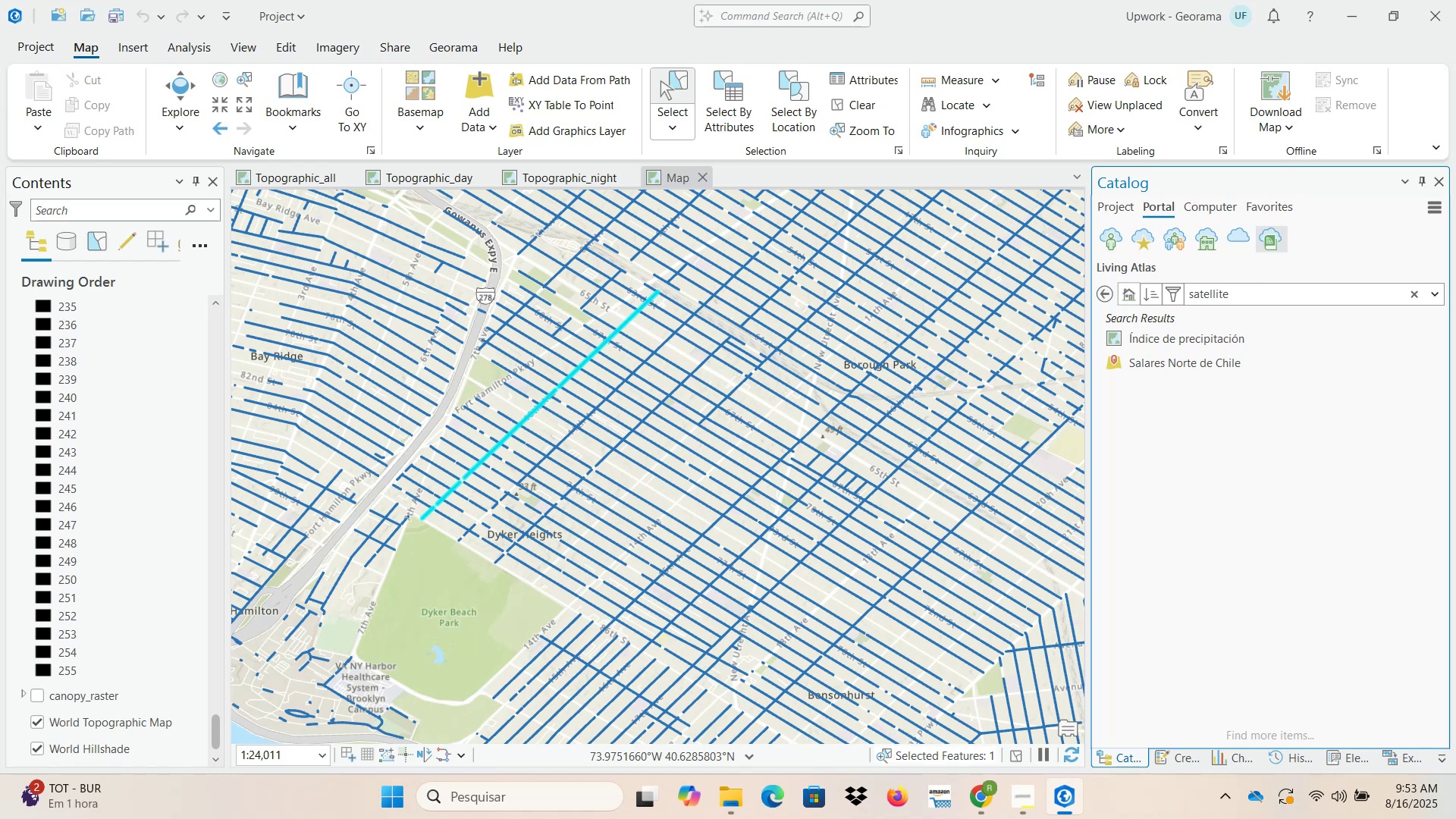 
hold_key(key=Backspace, duration=0.69)
 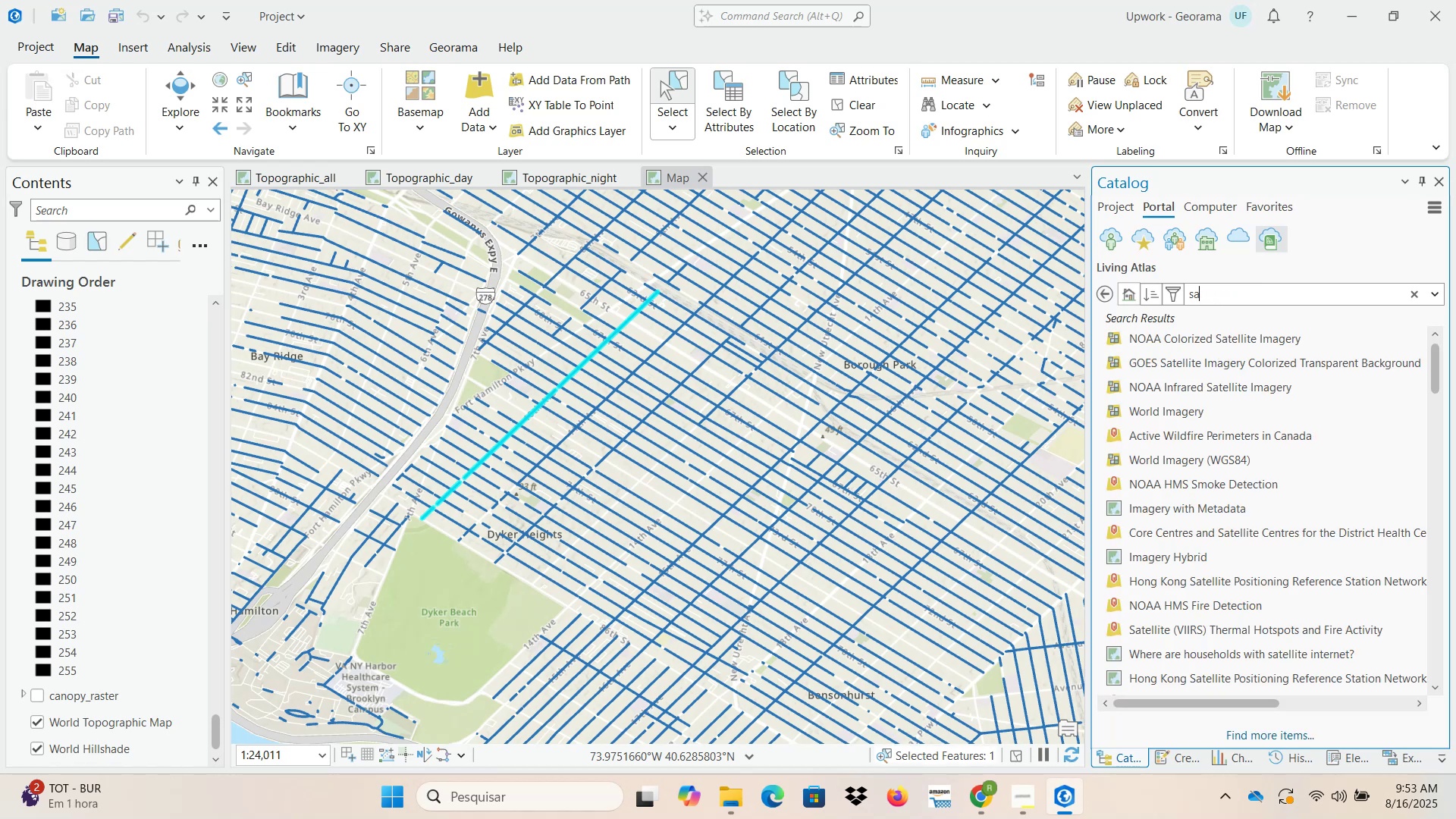 
type(tellite)
 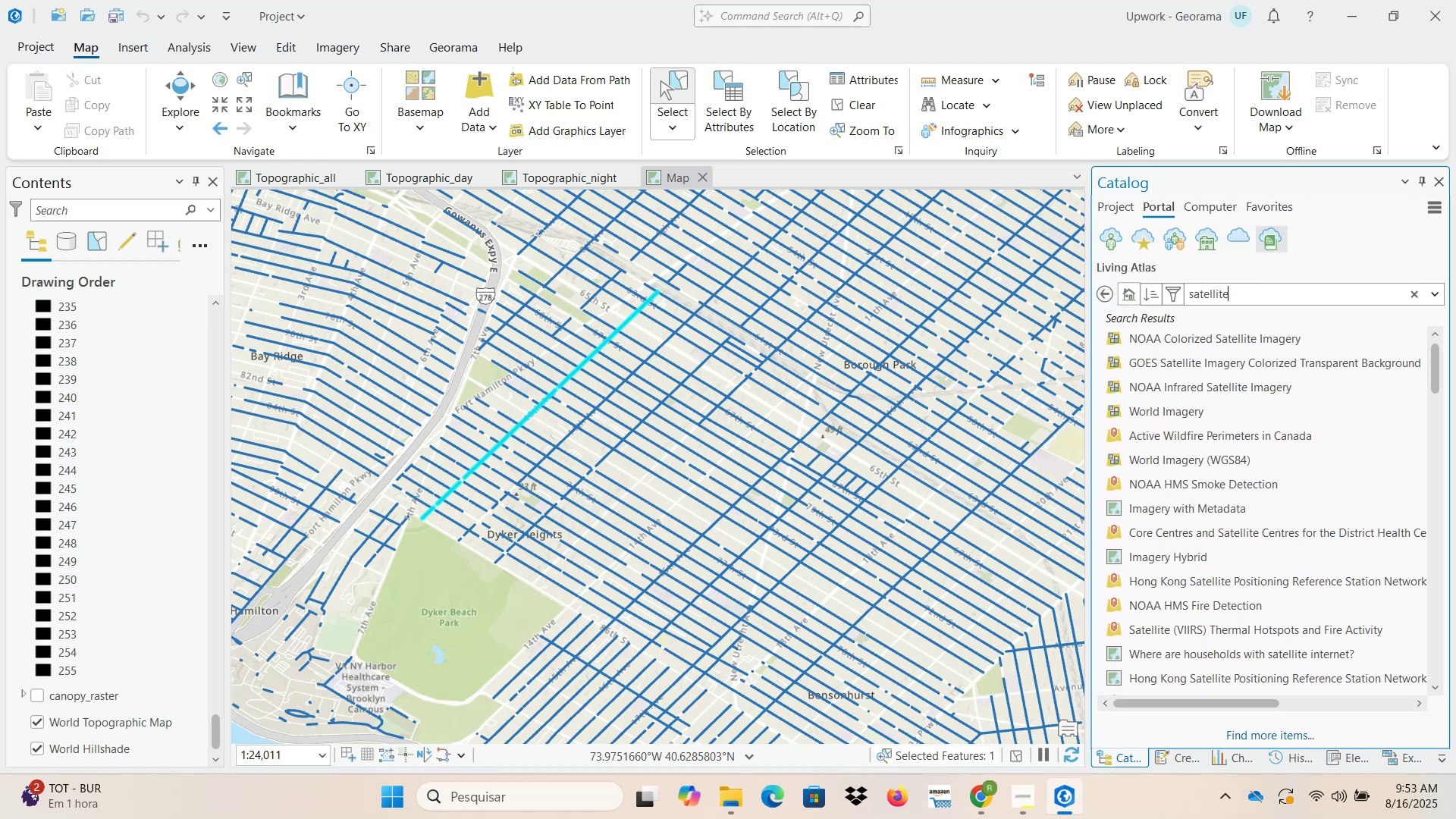 
key(Enter)
 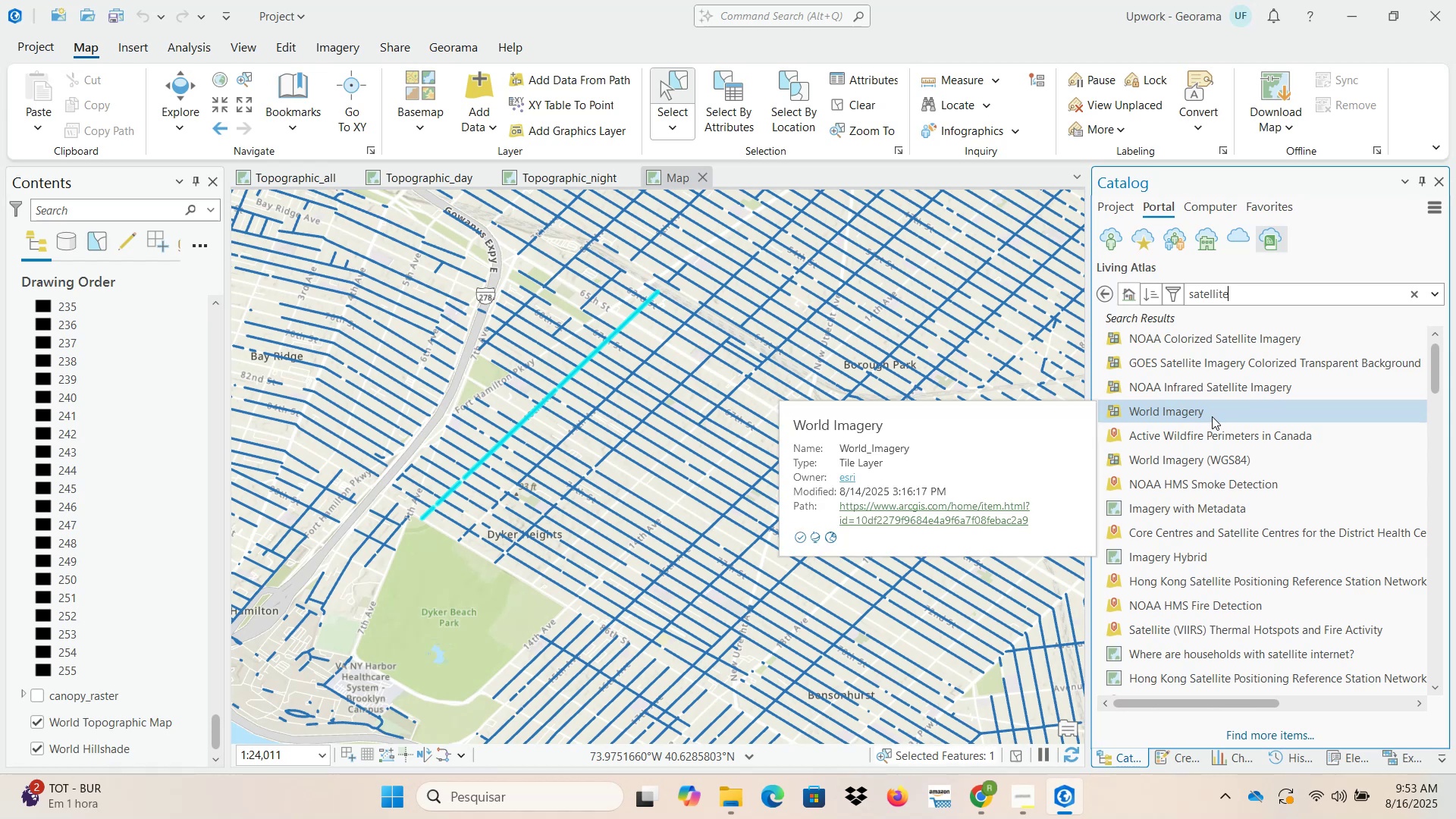 
right_click([1212, 416])
 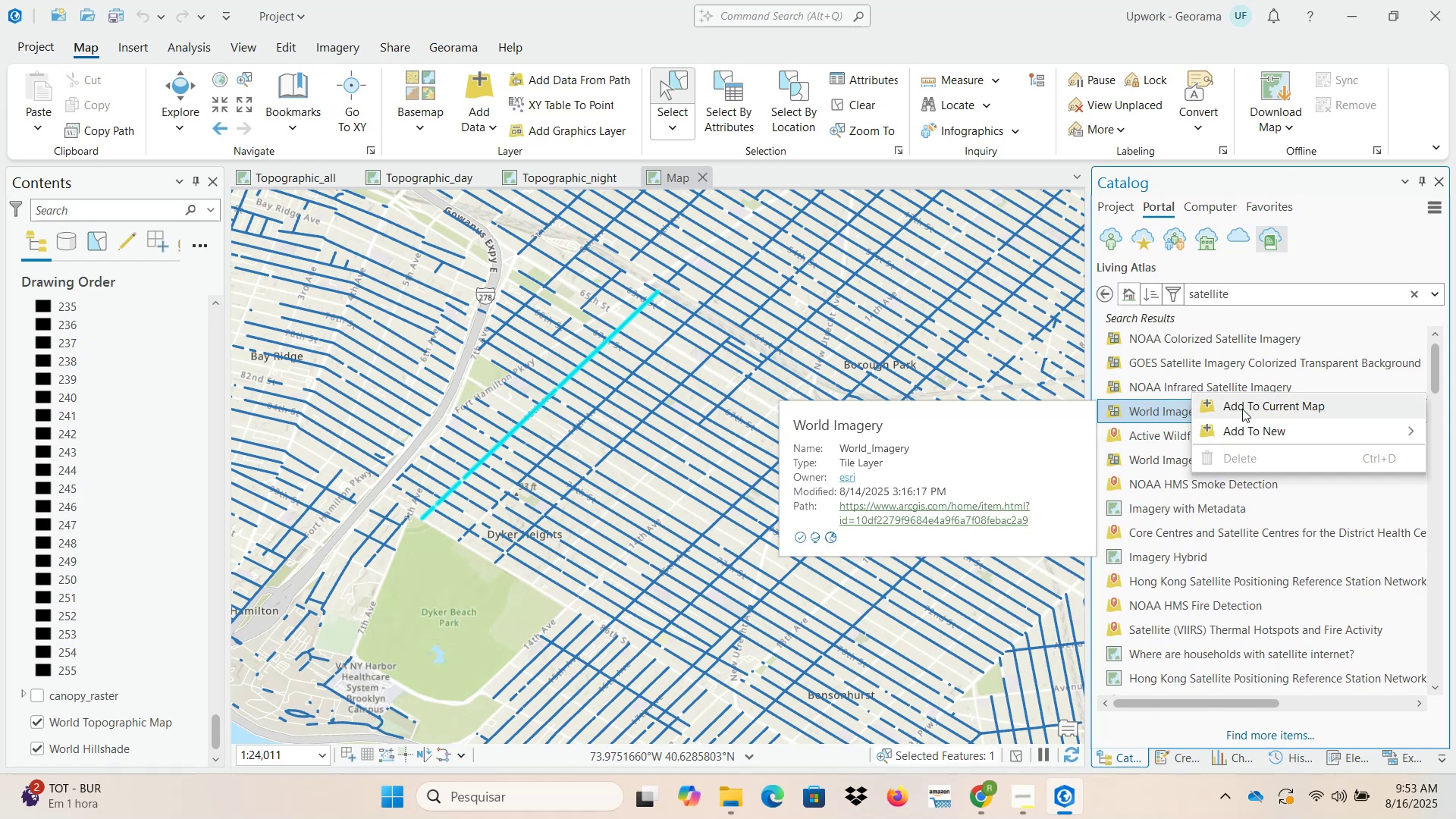 
left_click([1253, 405])
 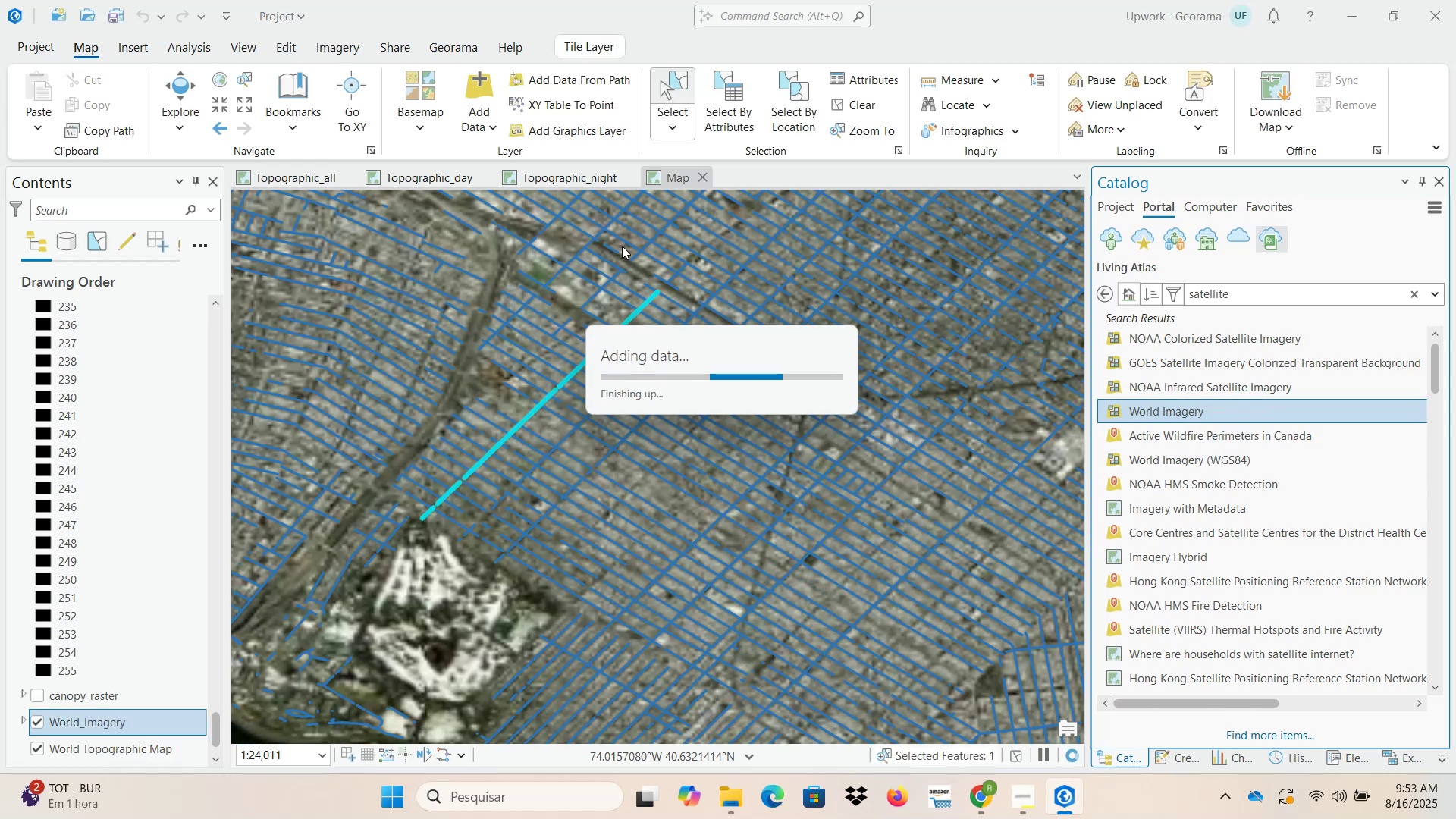 
left_click([851, 103])
 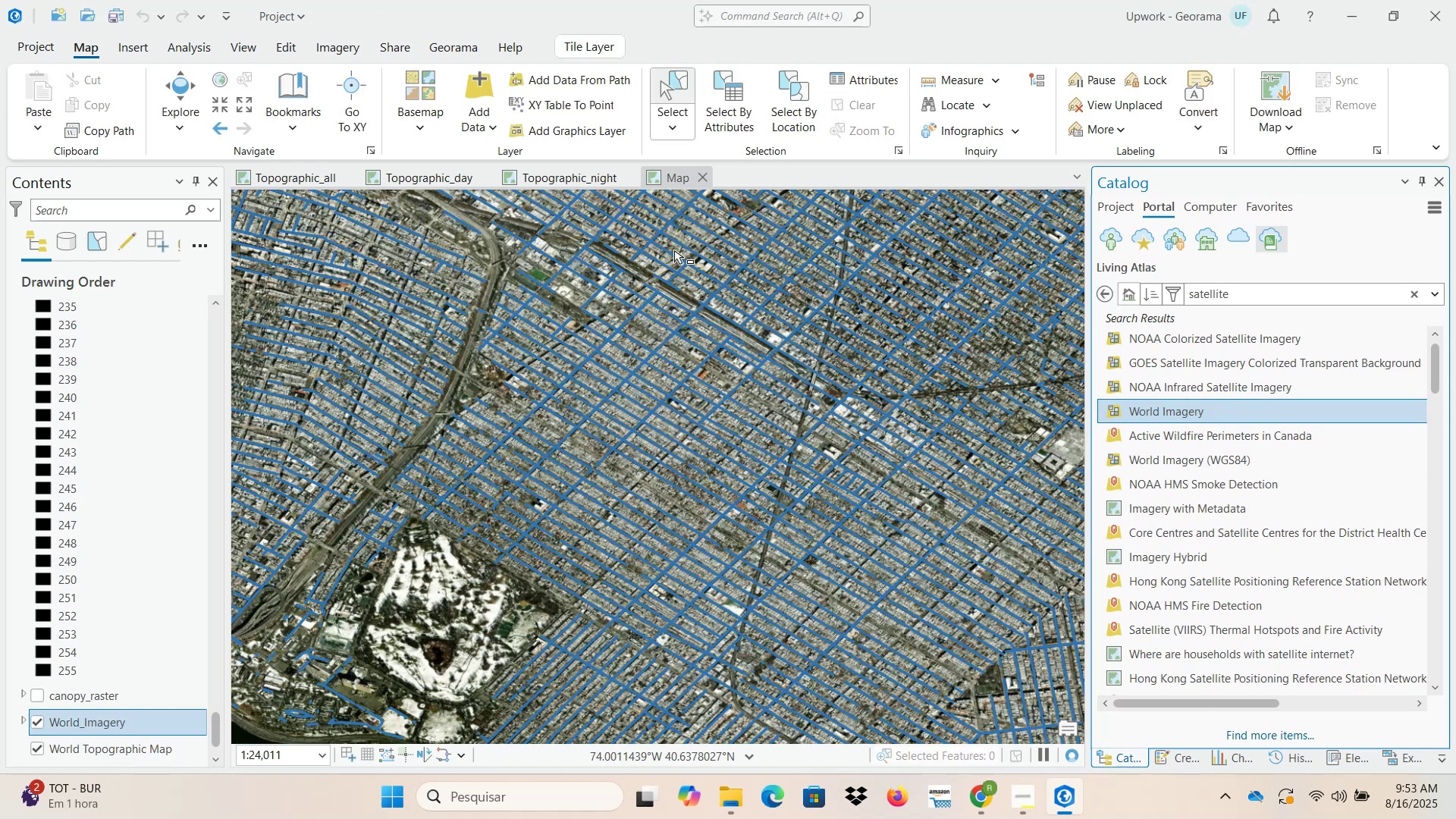 
scroll: coordinate [476, 386], scroll_direction: up, amount: 8.0
 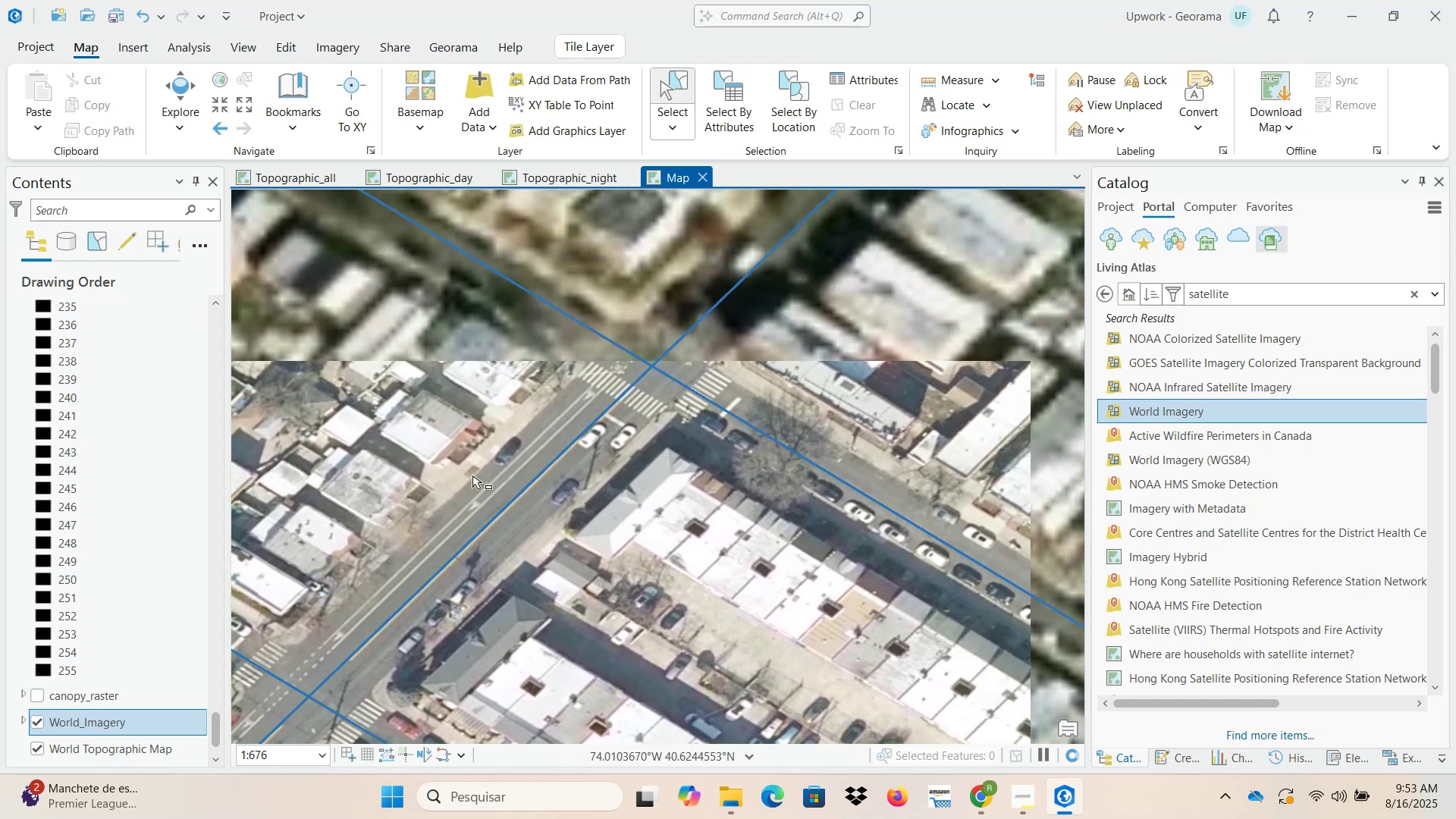 
wait(15.75)
 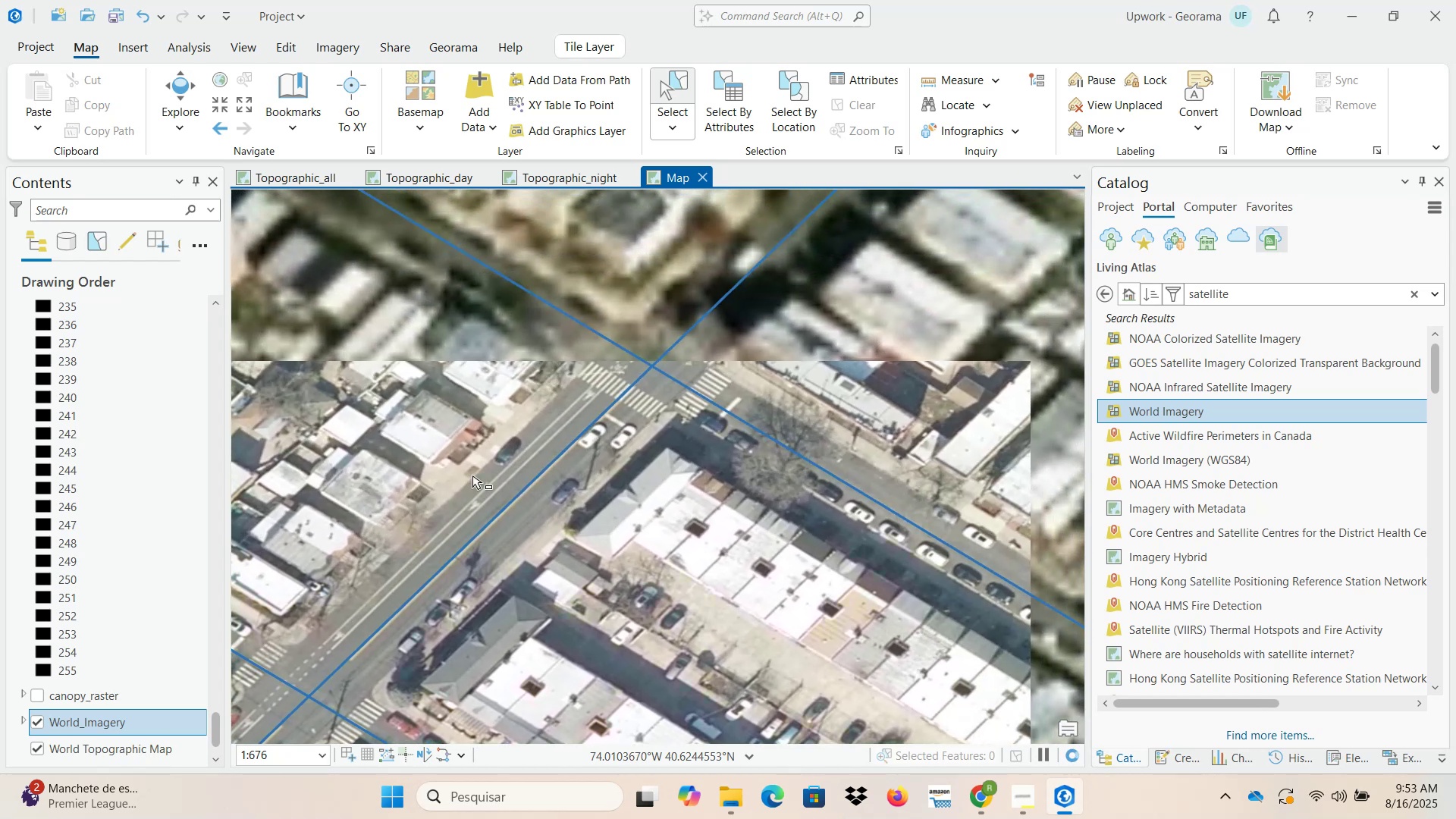 
scroll: coordinate [673, 439], scroll_direction: down, amount: 16.0
 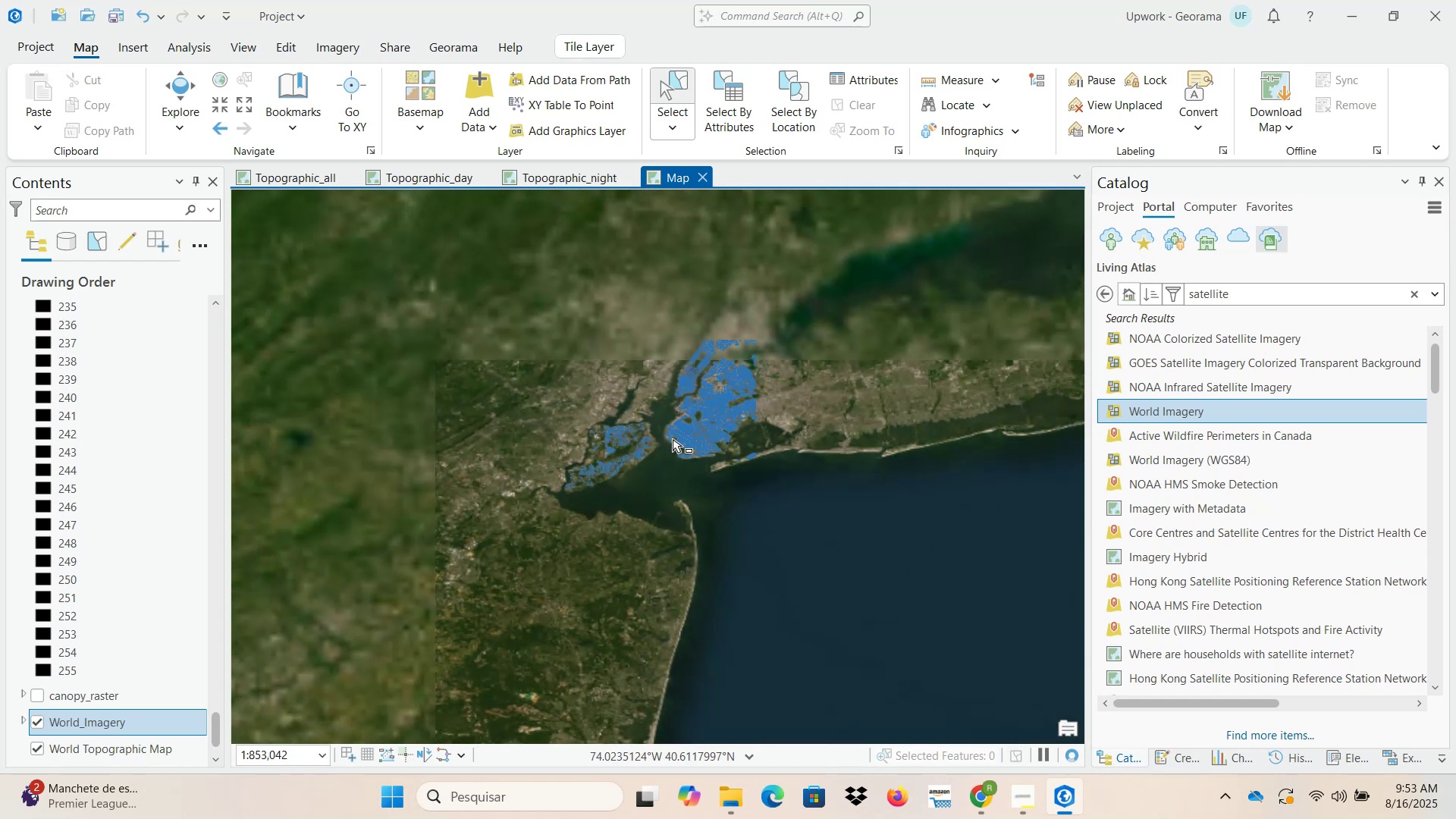 
scroll: coordinate [661, 371], scroll_direction: up, amount: 10.0
 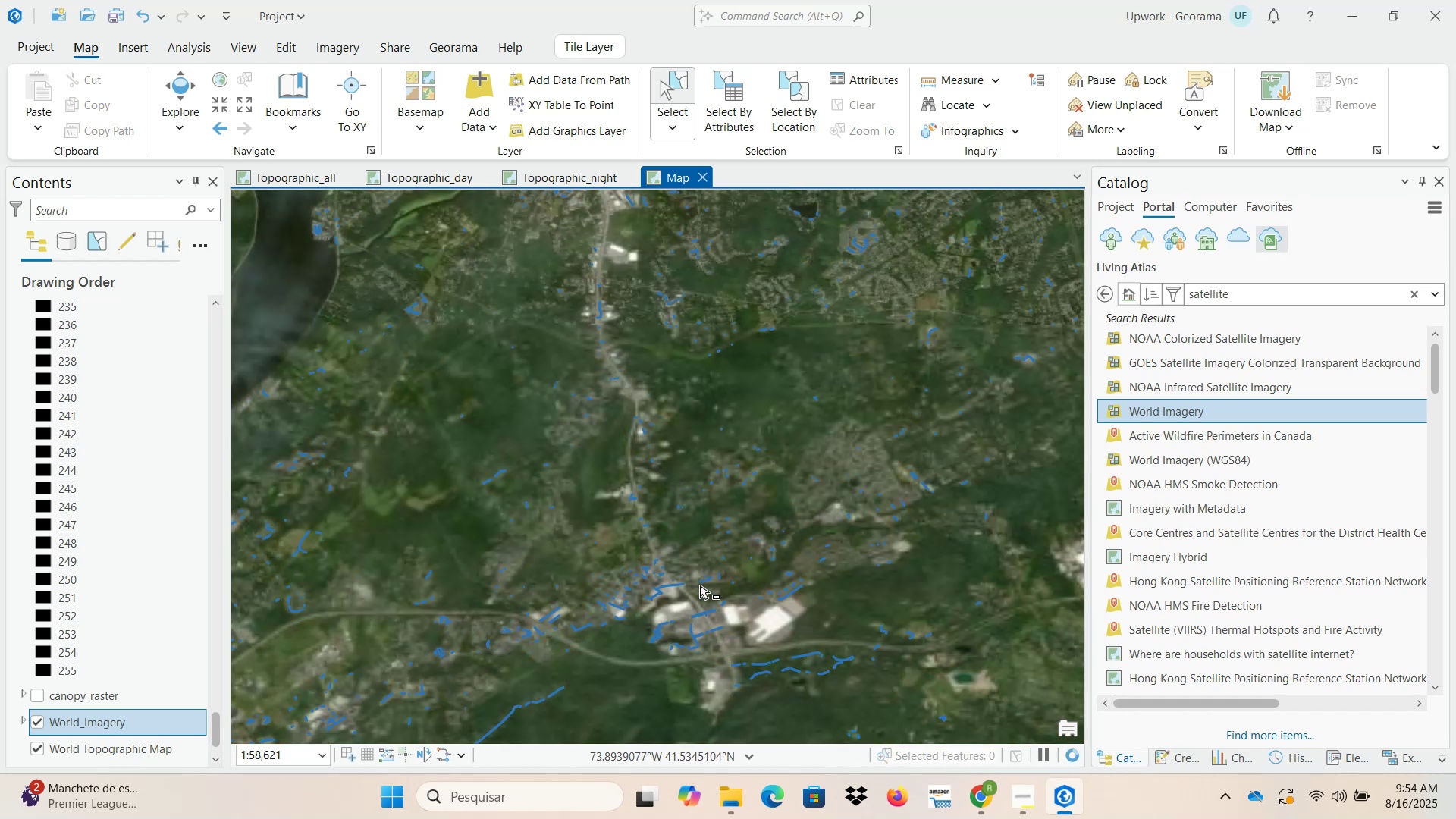 
wait(5.74)
 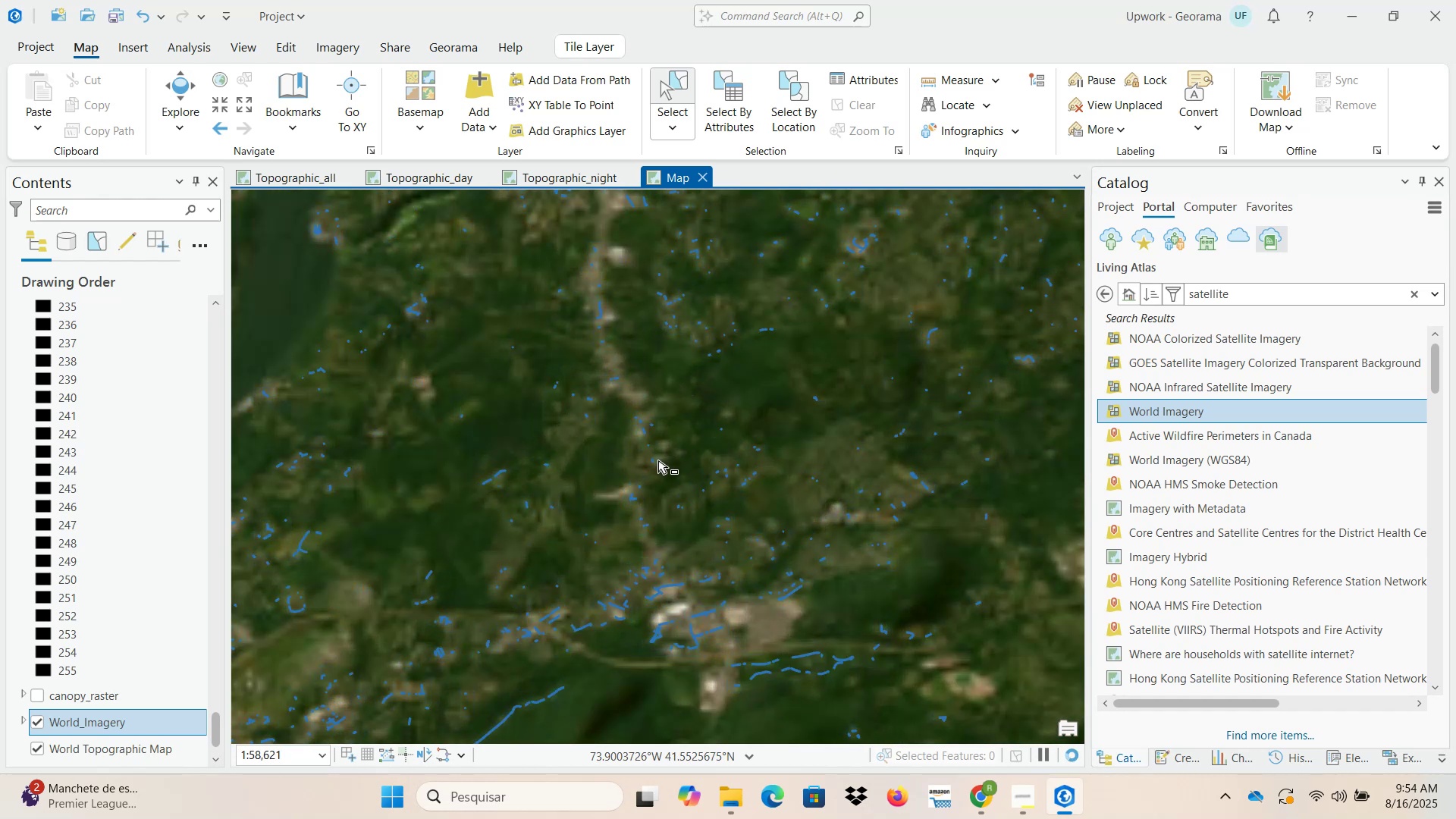 
scroll: coordinate [645, 377], scroll_direction: down, amount: 6.0
 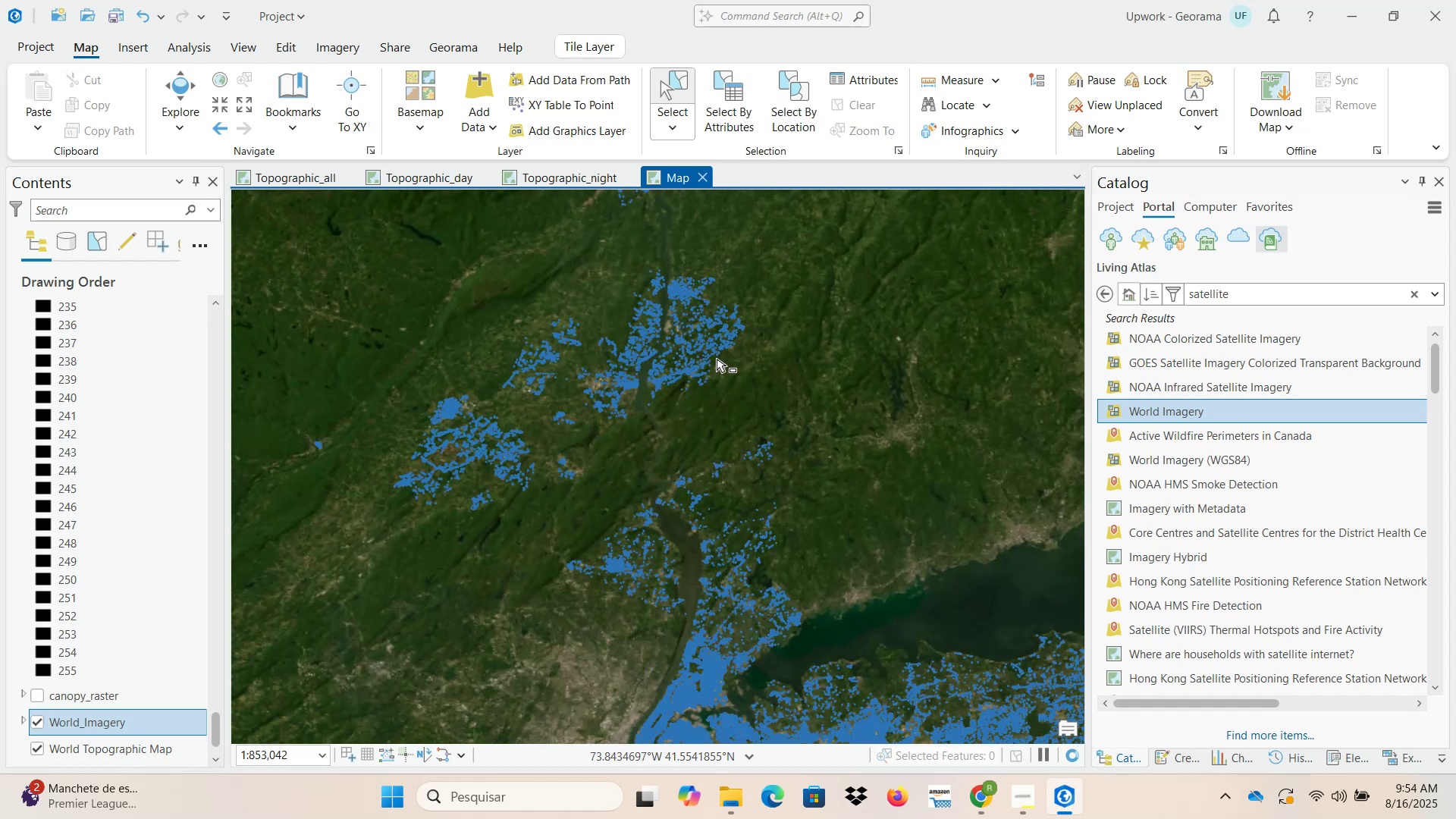 
scroll: coordinate [688, 287], scroll_direction: up, amount: 4.0
 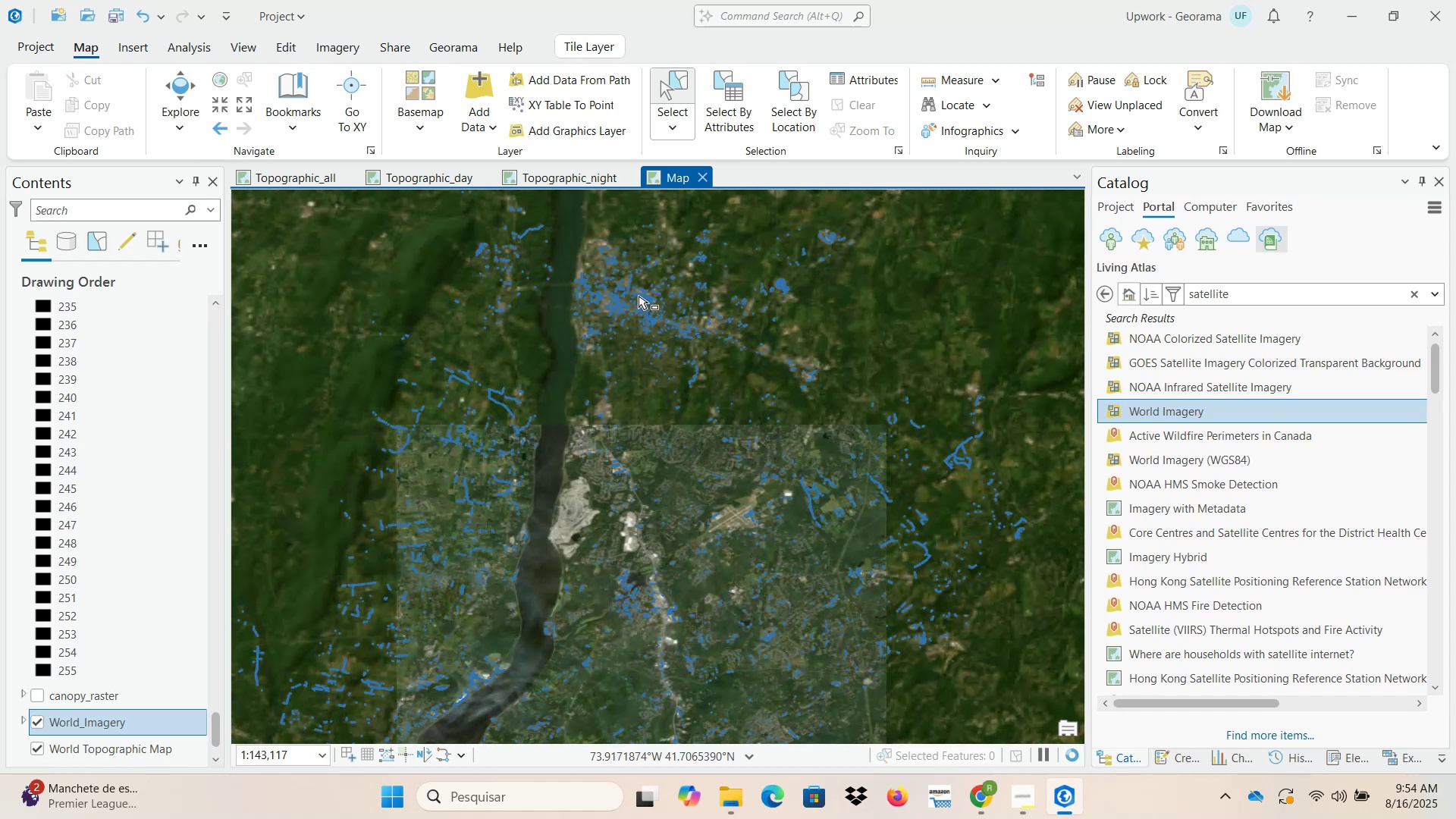 
scroll: coordinate [723, 514], scroll_direction: down, amount: 8.0
 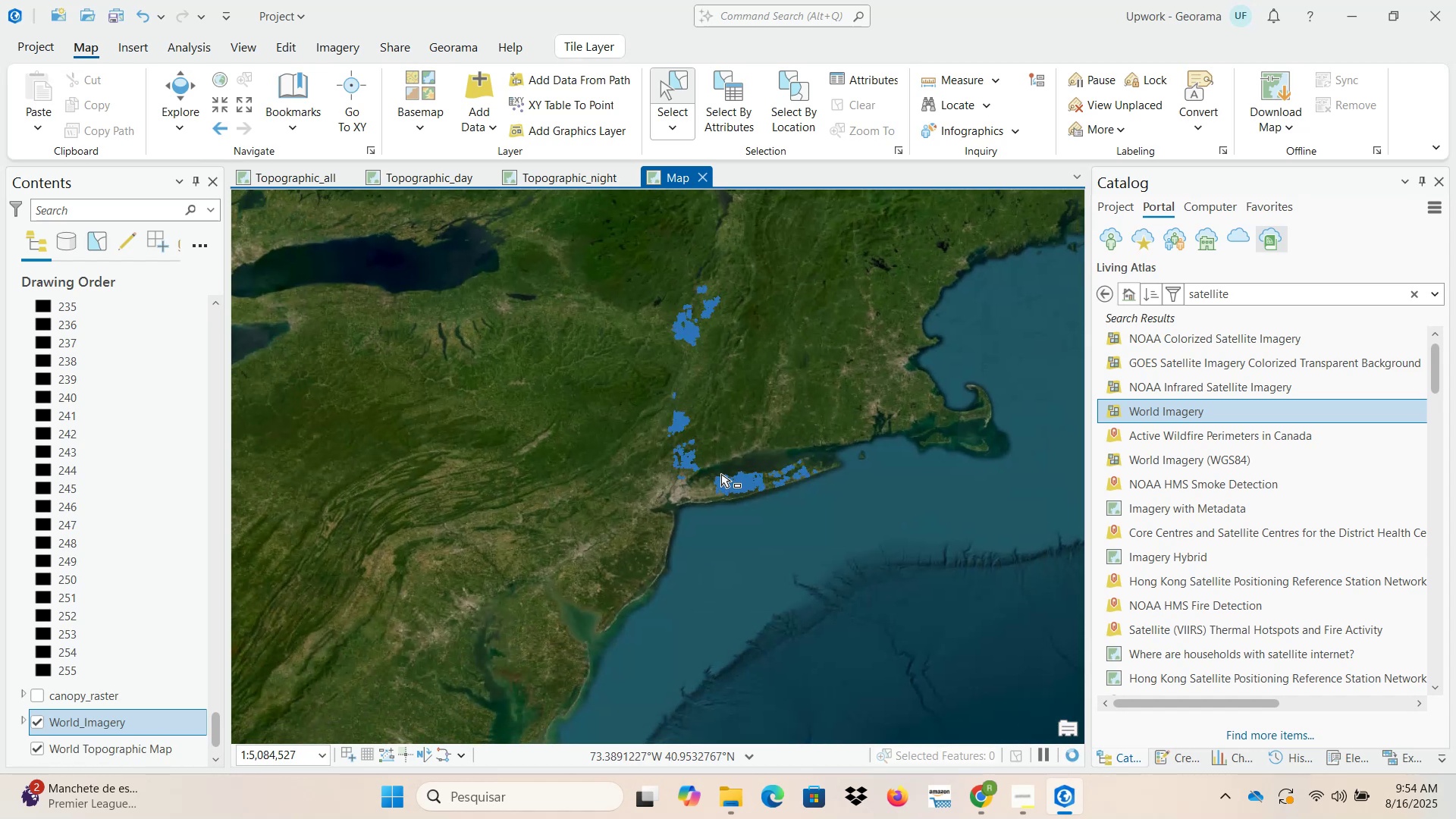 
scroll: coordinate [579, 524], scroll_direction: up, amount: 14.0
 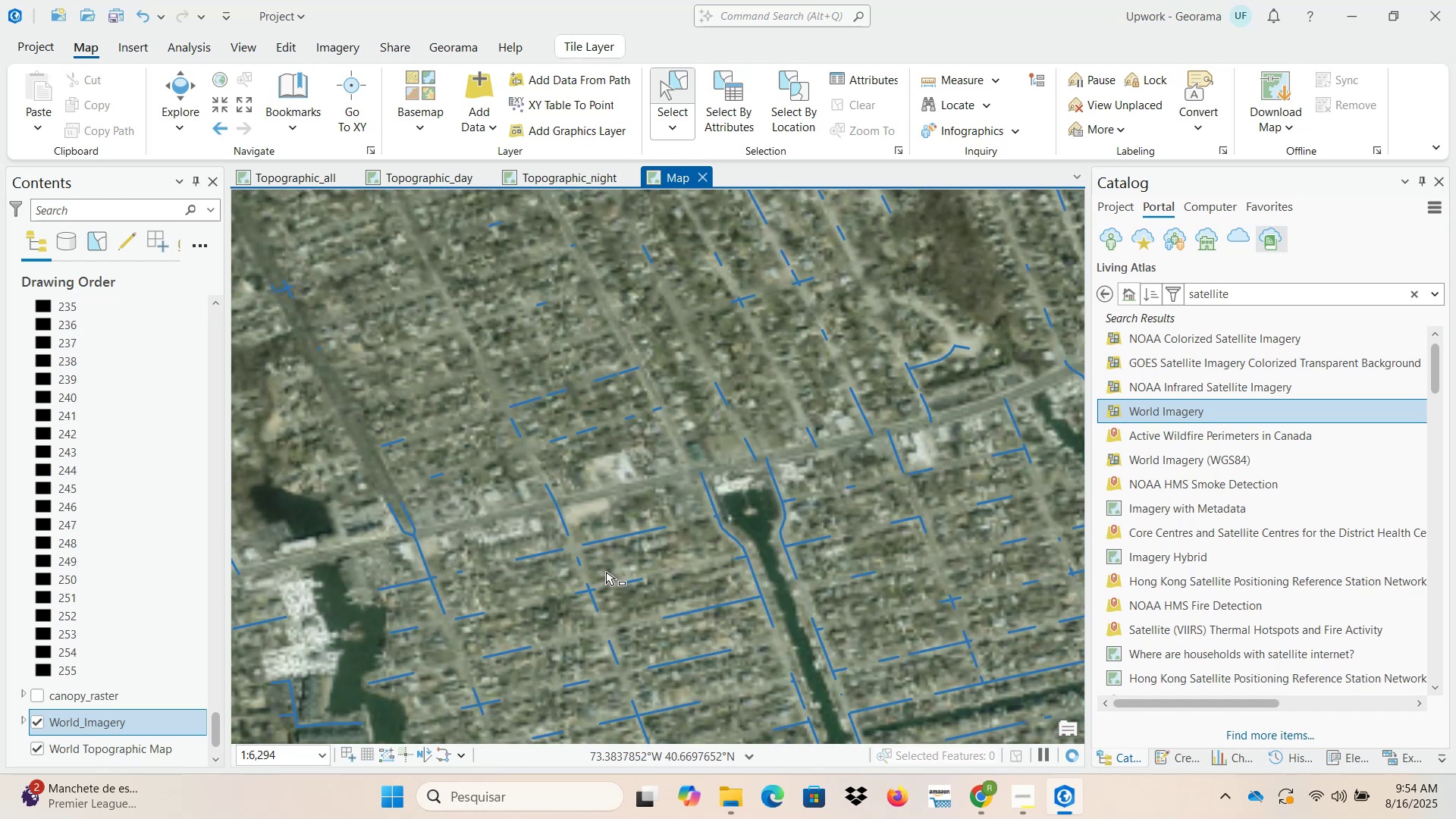 
wait(9.83)
 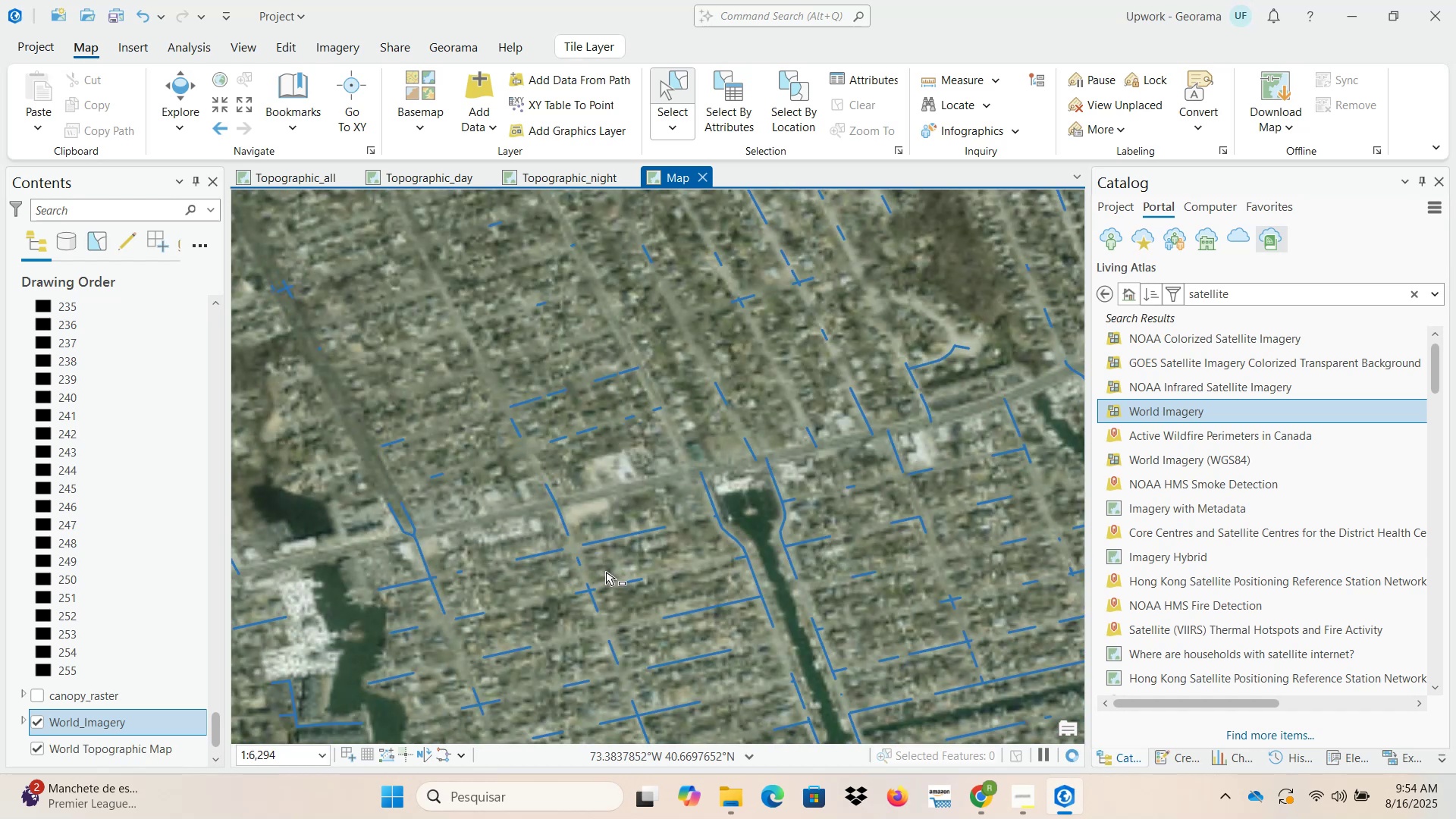 
scroll: coordinate [390, 377], scroll_direction: up, amount: 4.0
 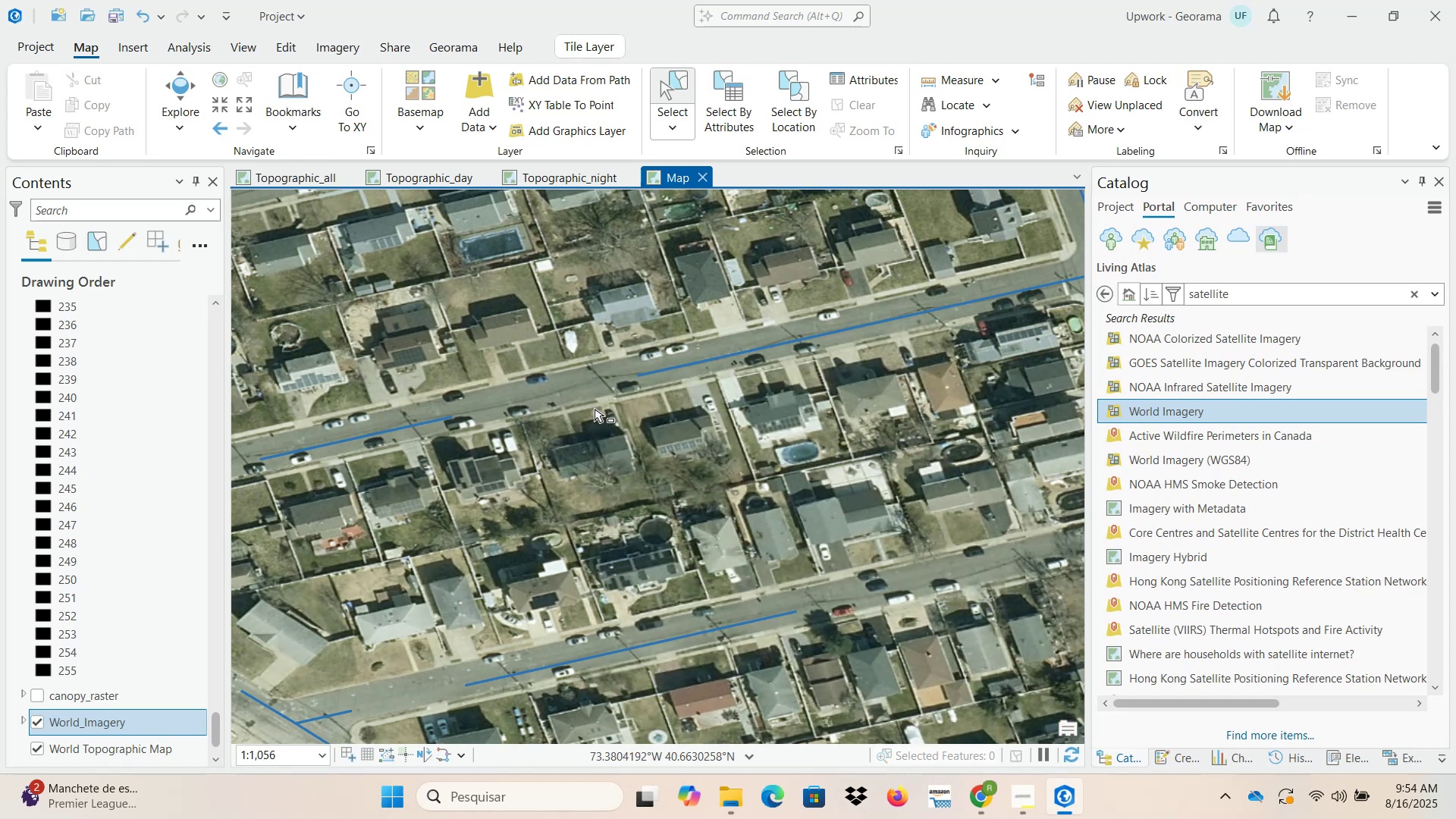 
wait(13.41)
 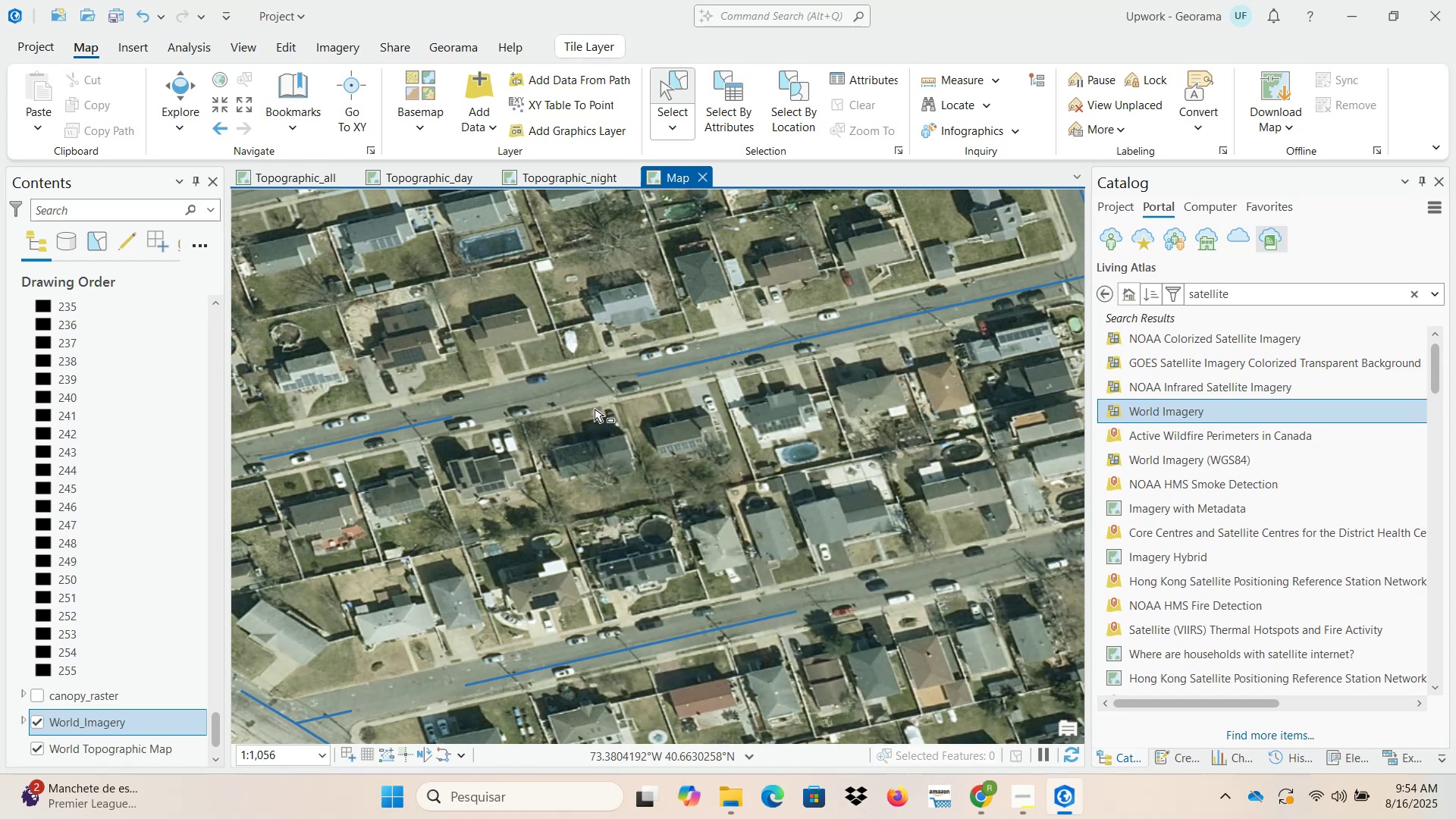 
scroll: coordinate [729, 497], scroll_direction: down, amount: 19.0
 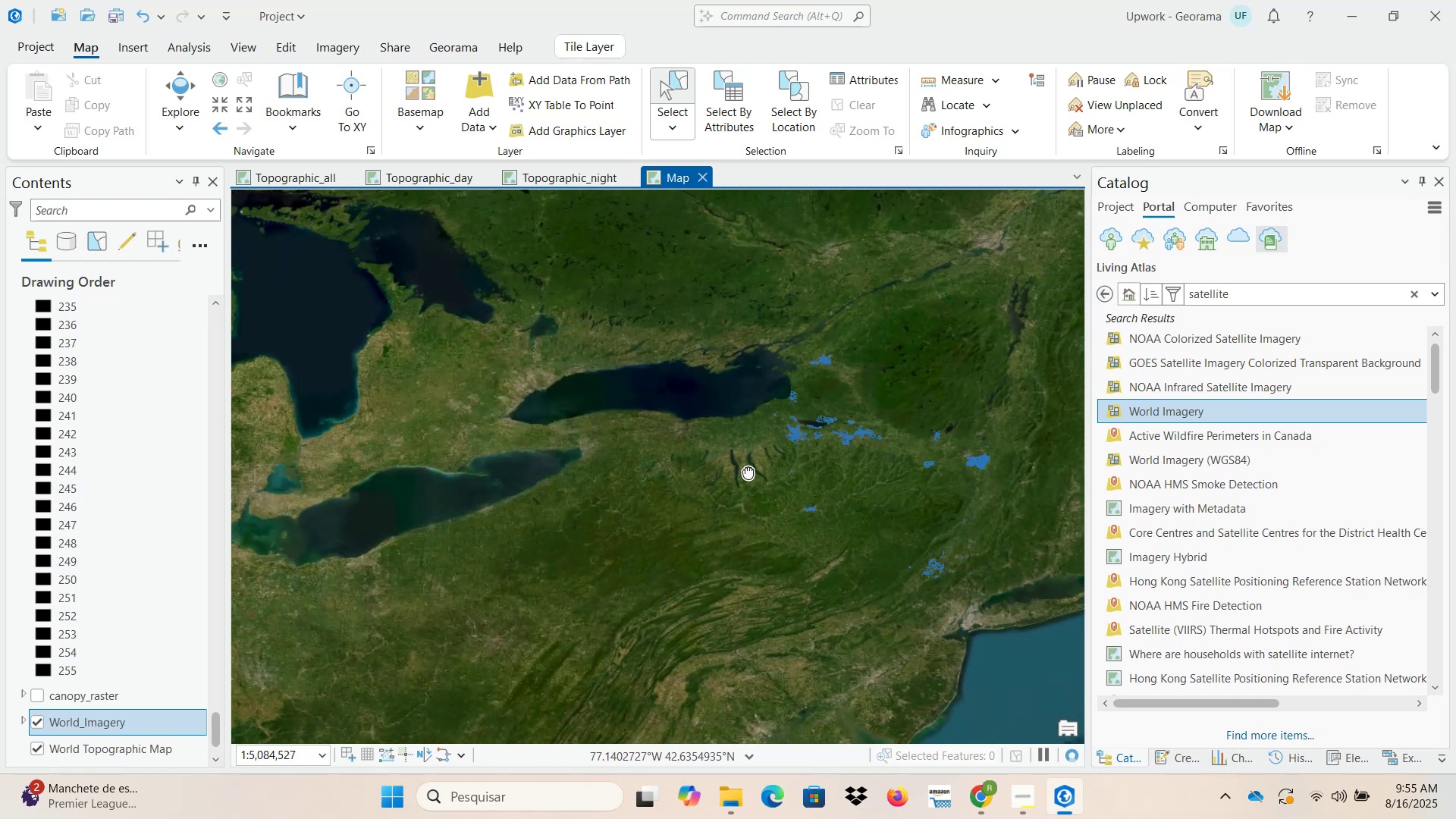 
scroll: coordinate [475, 375], scroll_direction: up, amount: 12.0
 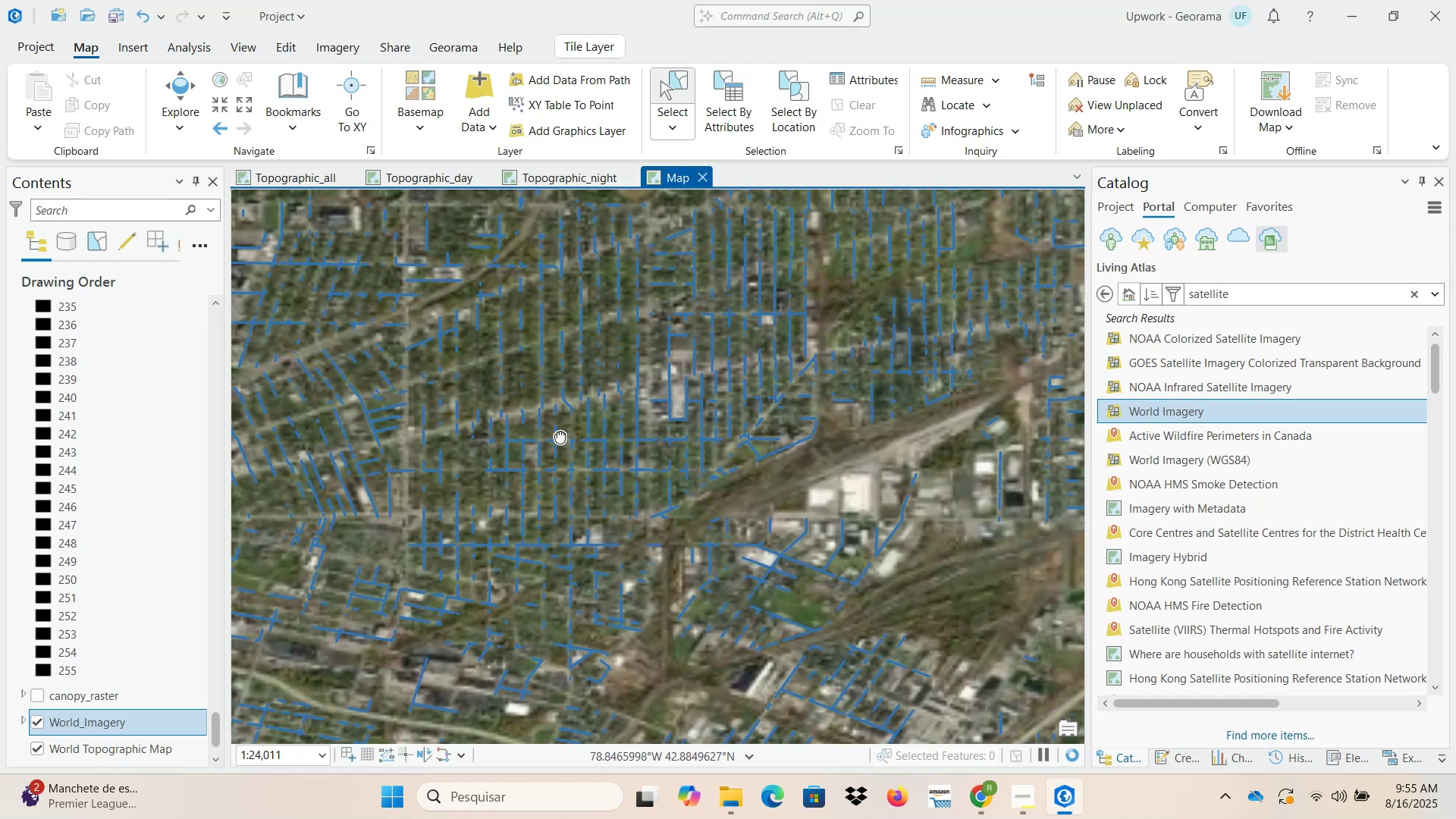 
wait(9.78)
 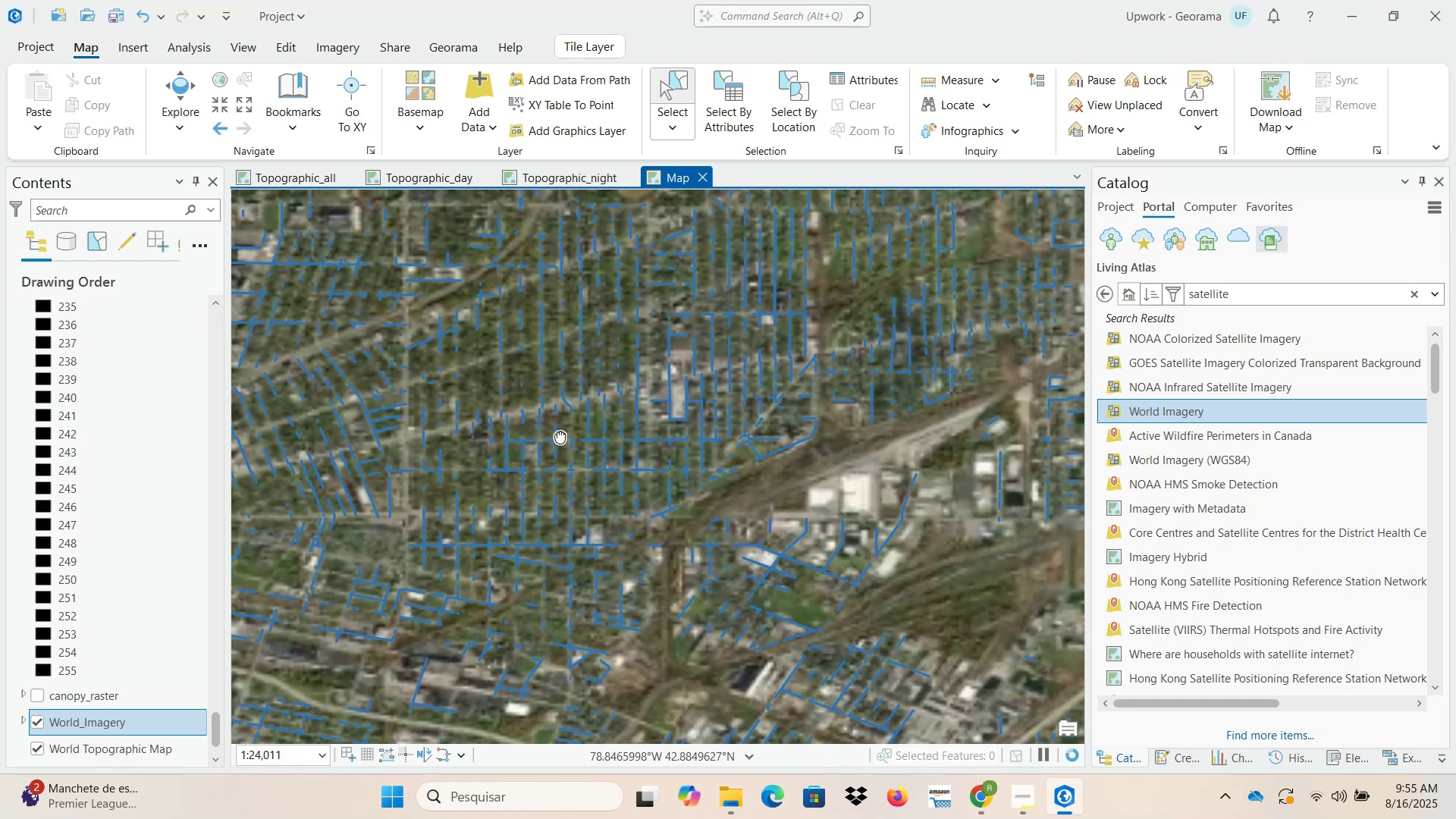 
scroll: coordinate [450, 512], scroll_direction: up, amount: 5.0
 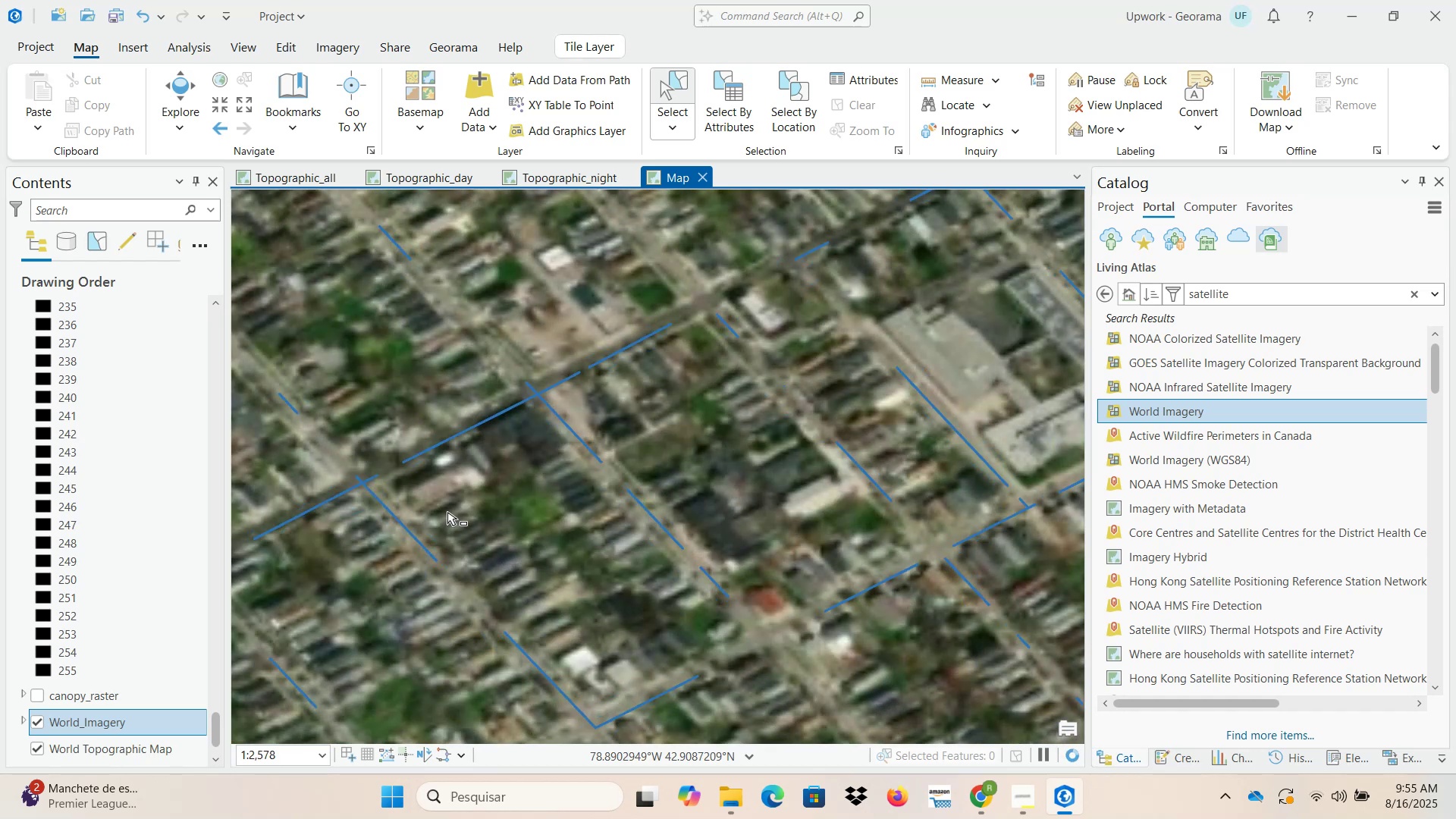 
wait(5.07)
 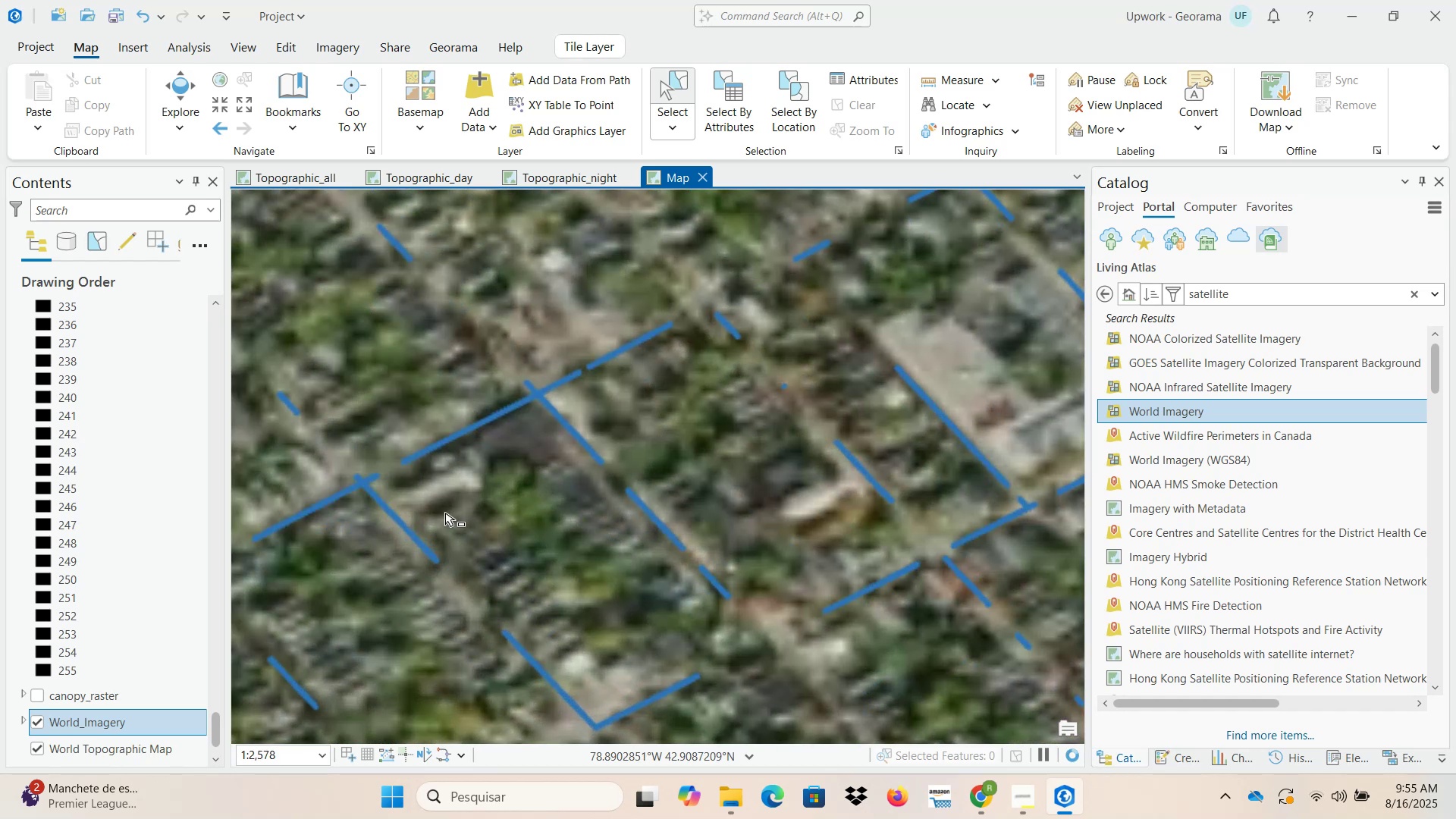 
scroll: coordinate [447, 512], scroll_direction: up, amount: 1.0
 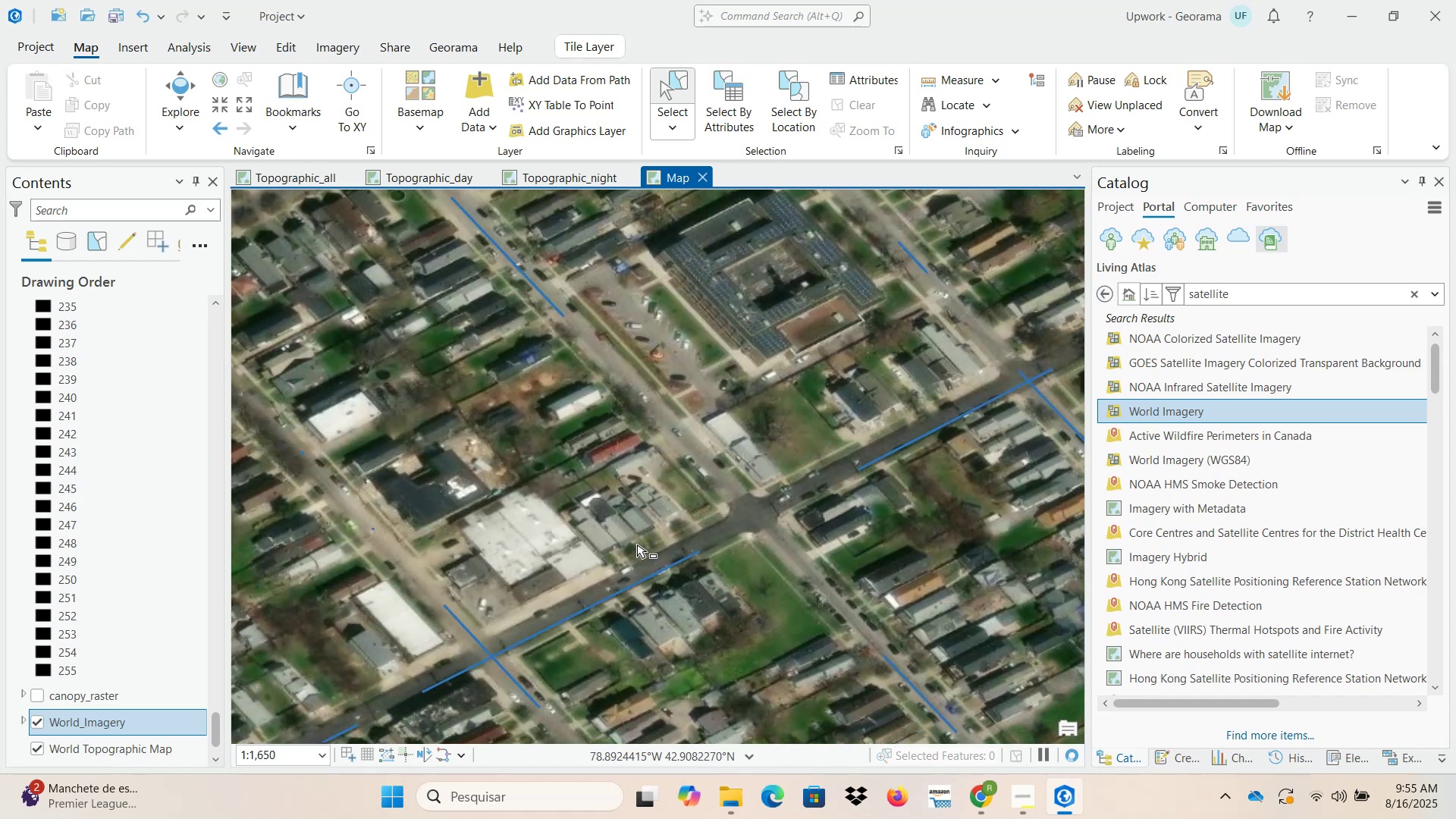 
wait(7.7)
 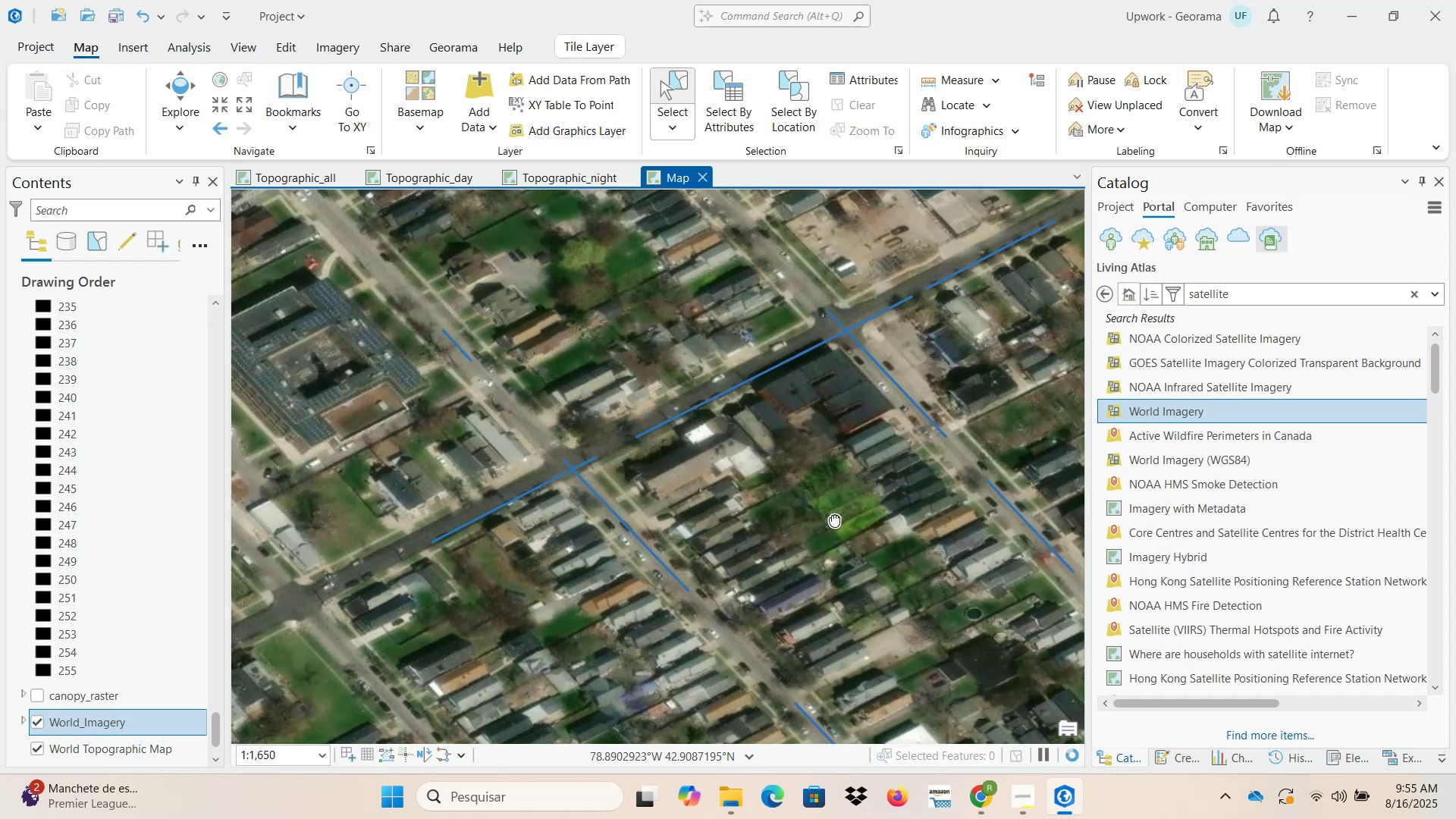 
scroll: coordinate [562, 499], scroll_direction: up, amount: 2.0
 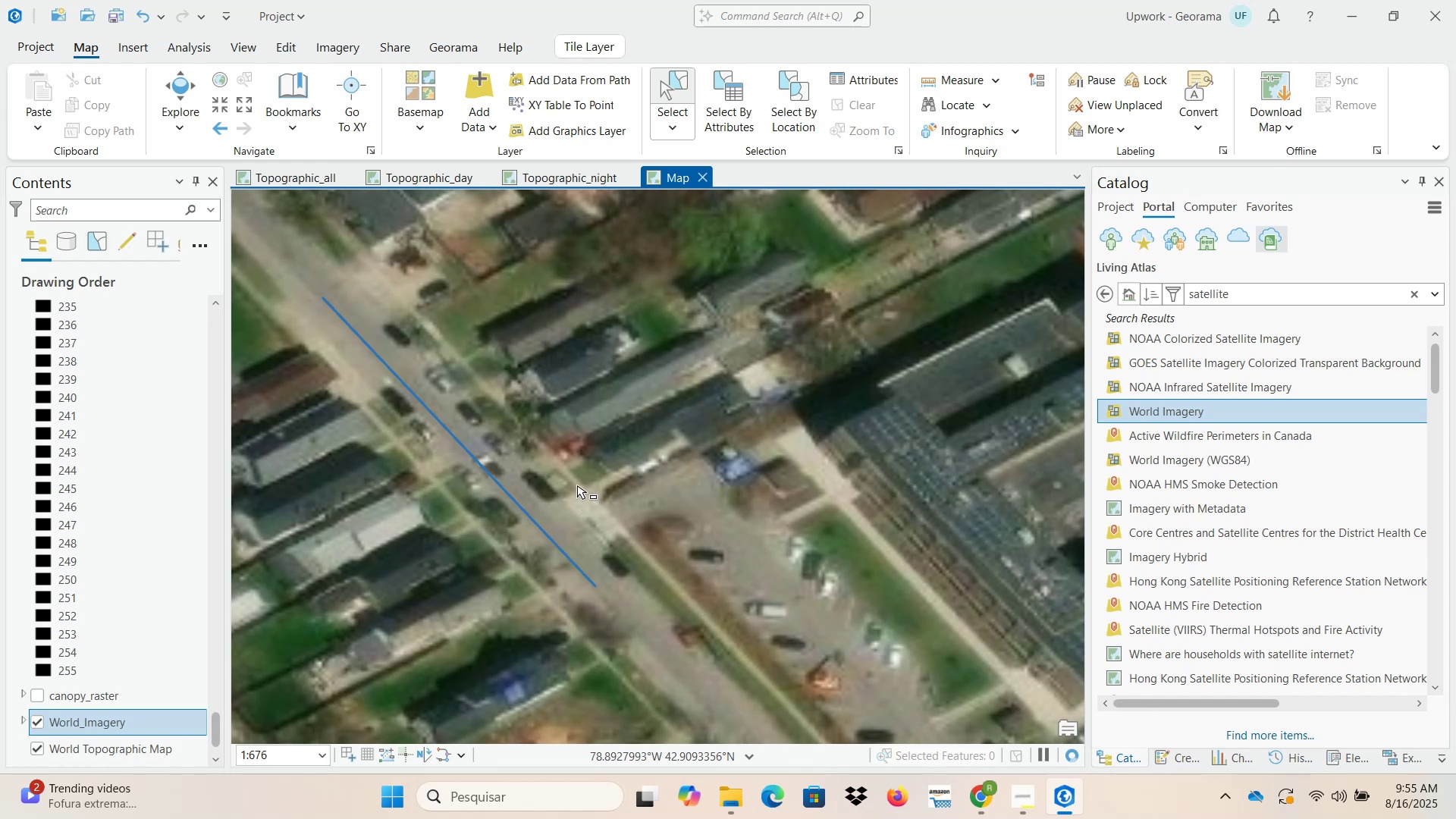 
scroll: coordinate [604, 587], scroll_direction: down, amount: 2.0
 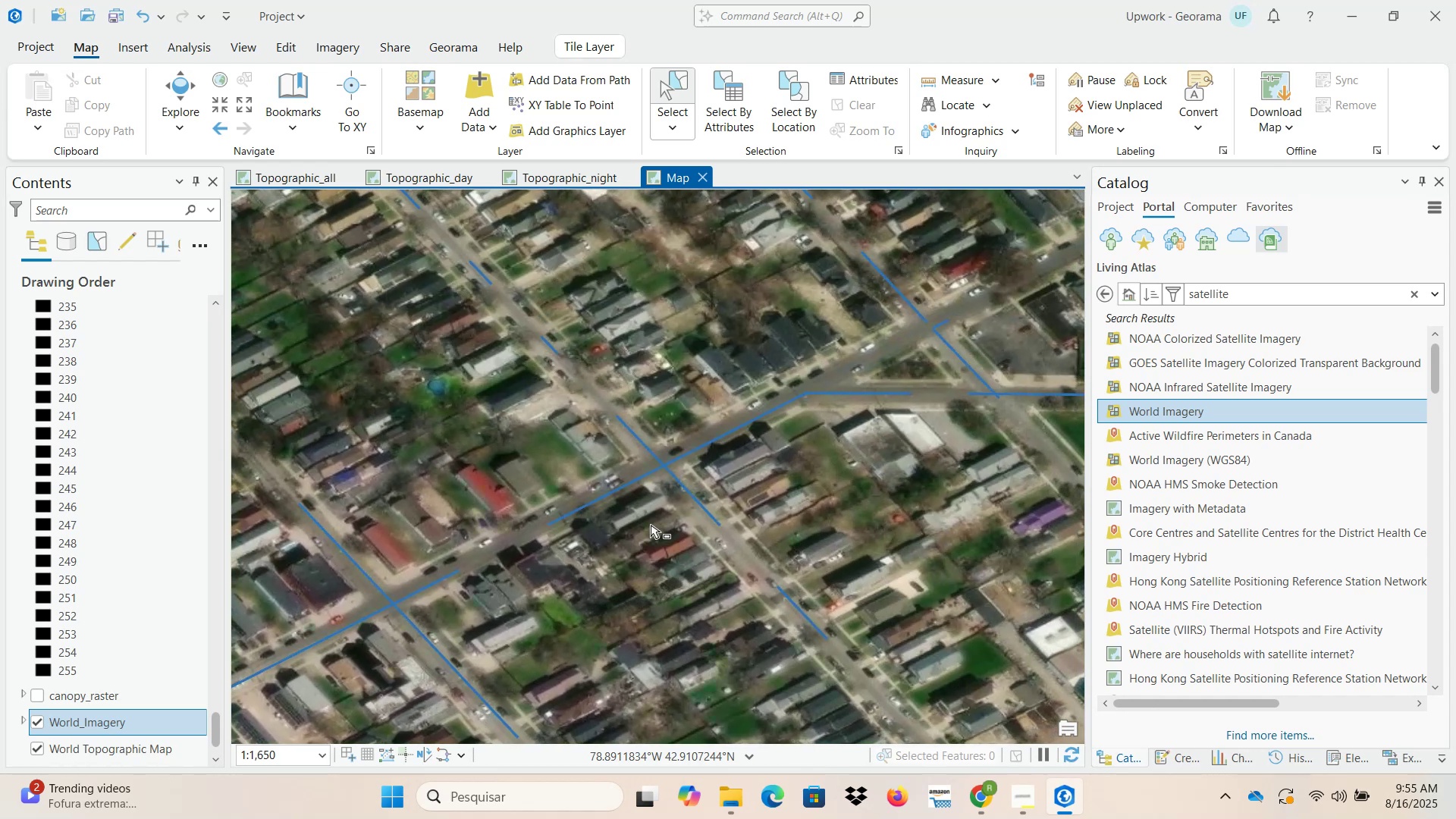 
wait(6.89)
 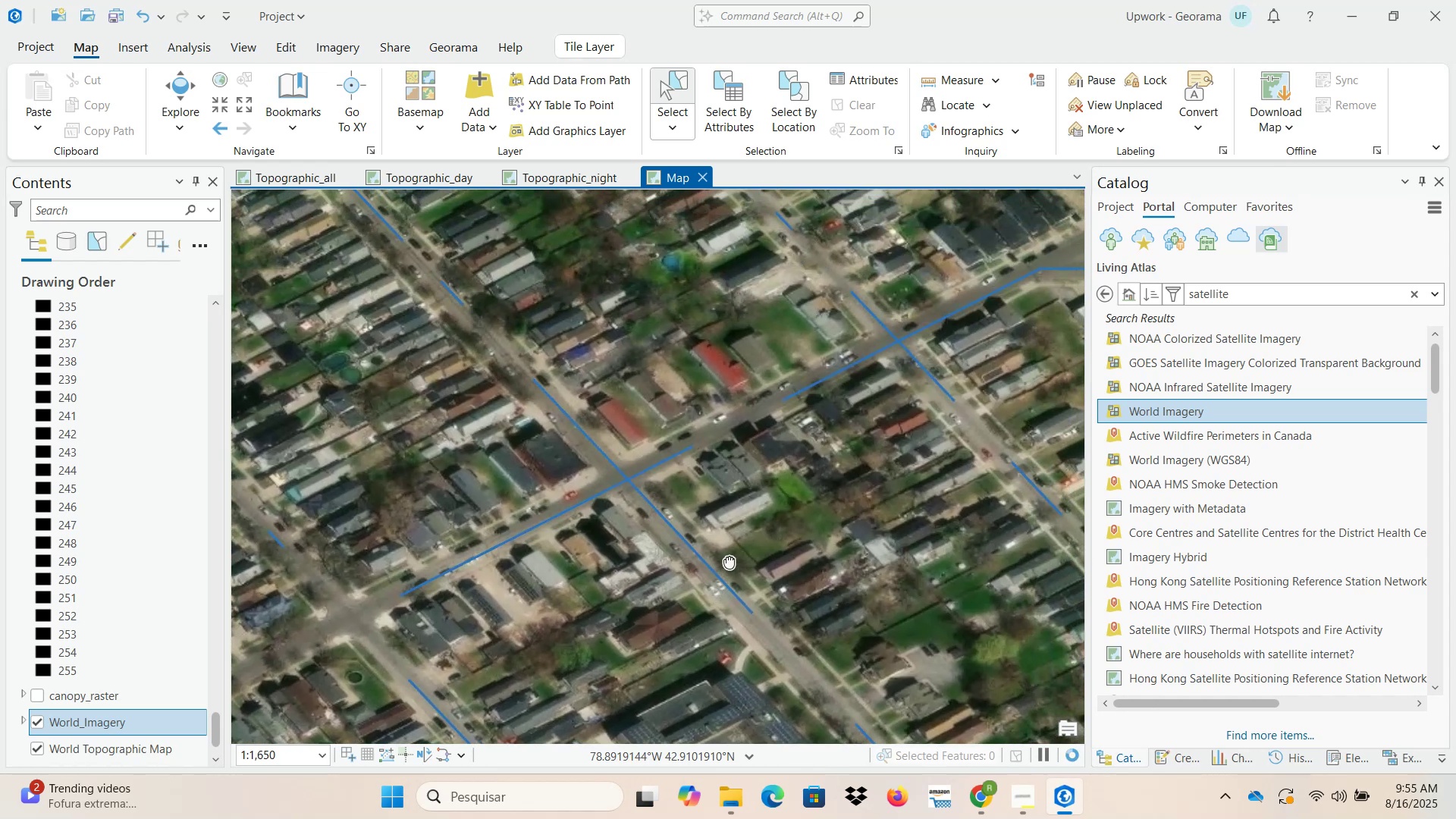 
left_click_drag(start_coordinate=[541, 397], to_coordinate=[588, 450])
 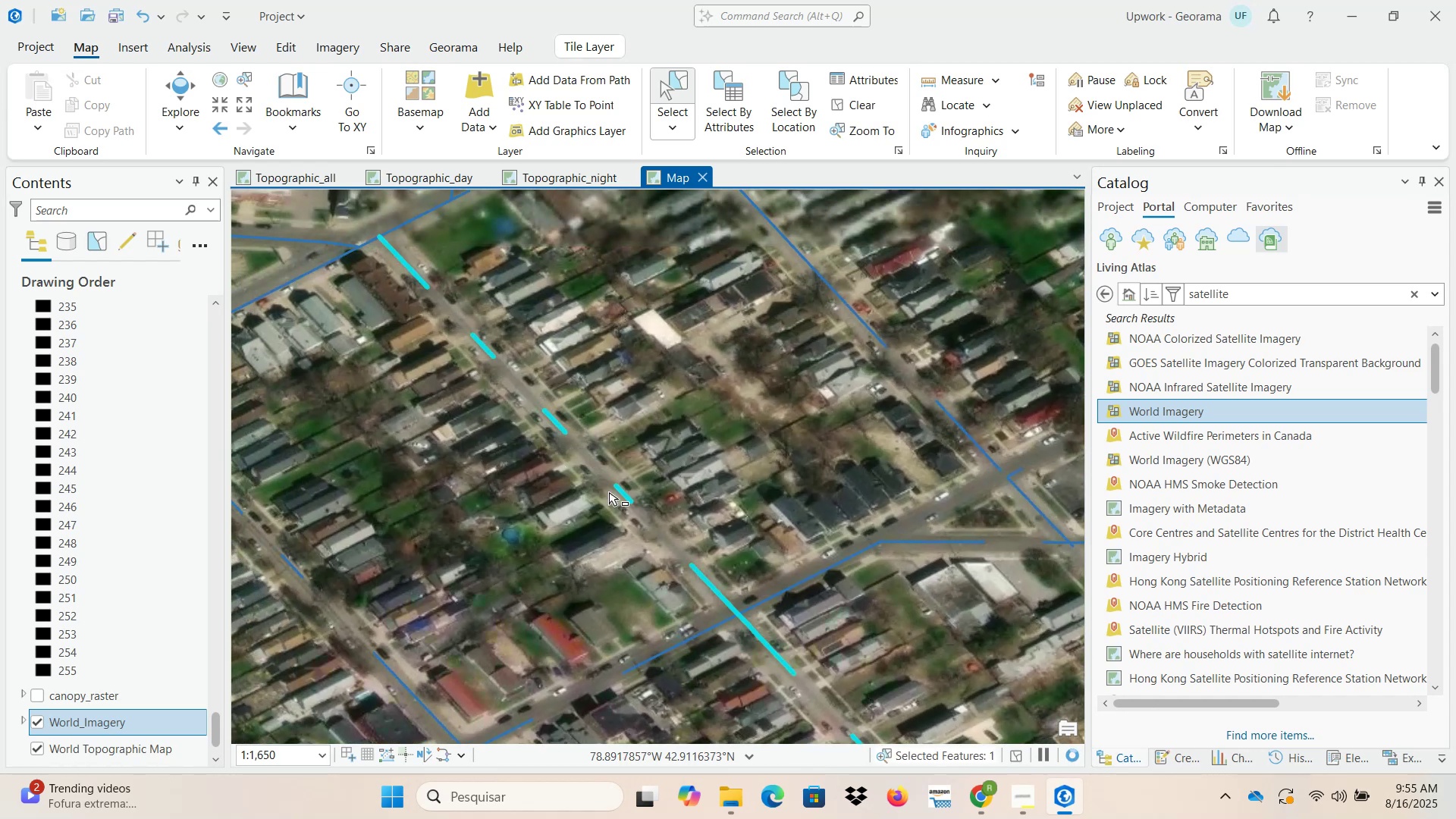 
scroll: coordinate [555, 435], scroll_direction: down, amount: 4.0
 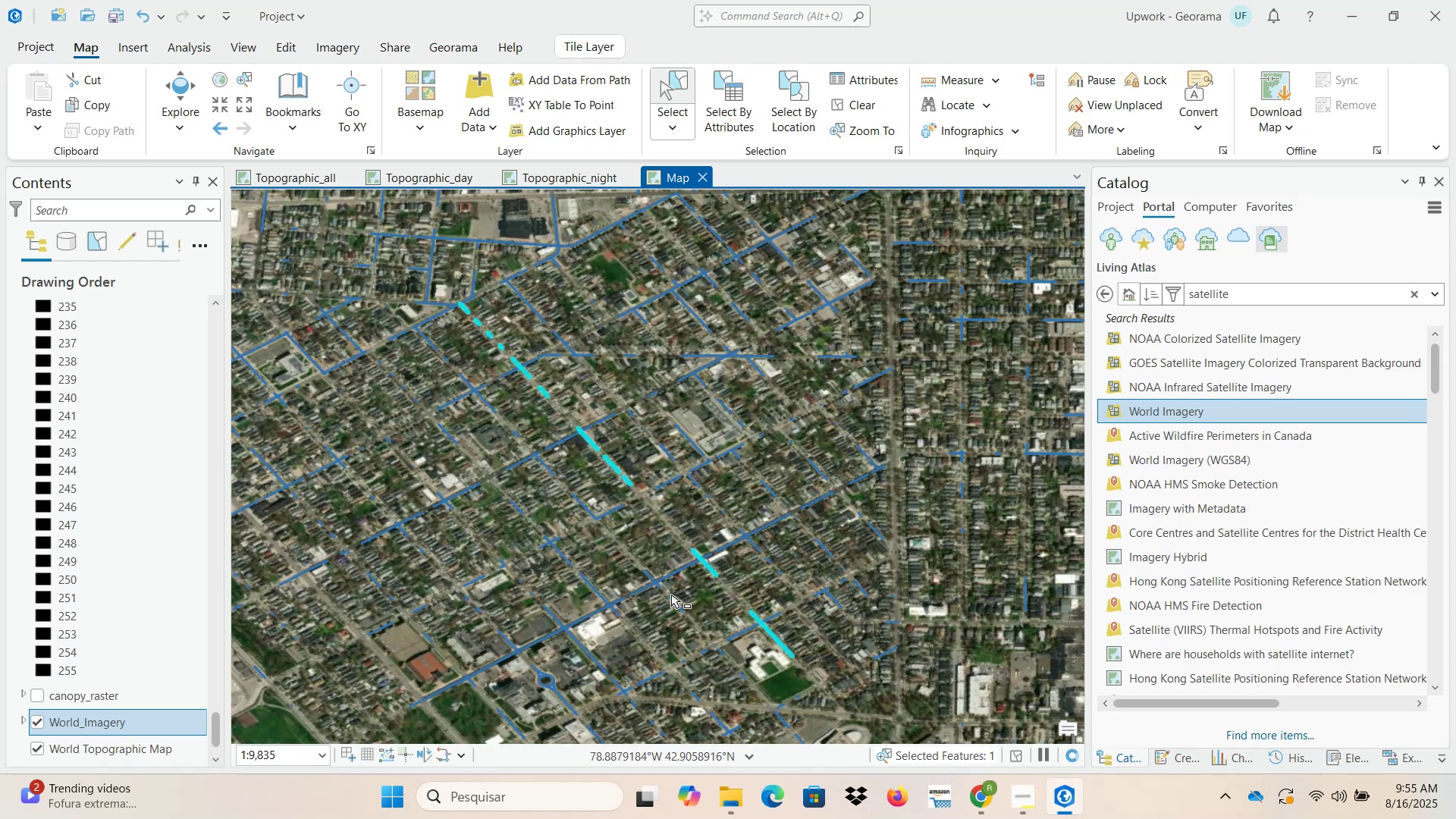 
scroll: coordinate [782, 675], scroll_direction: up, amount: 4.0
 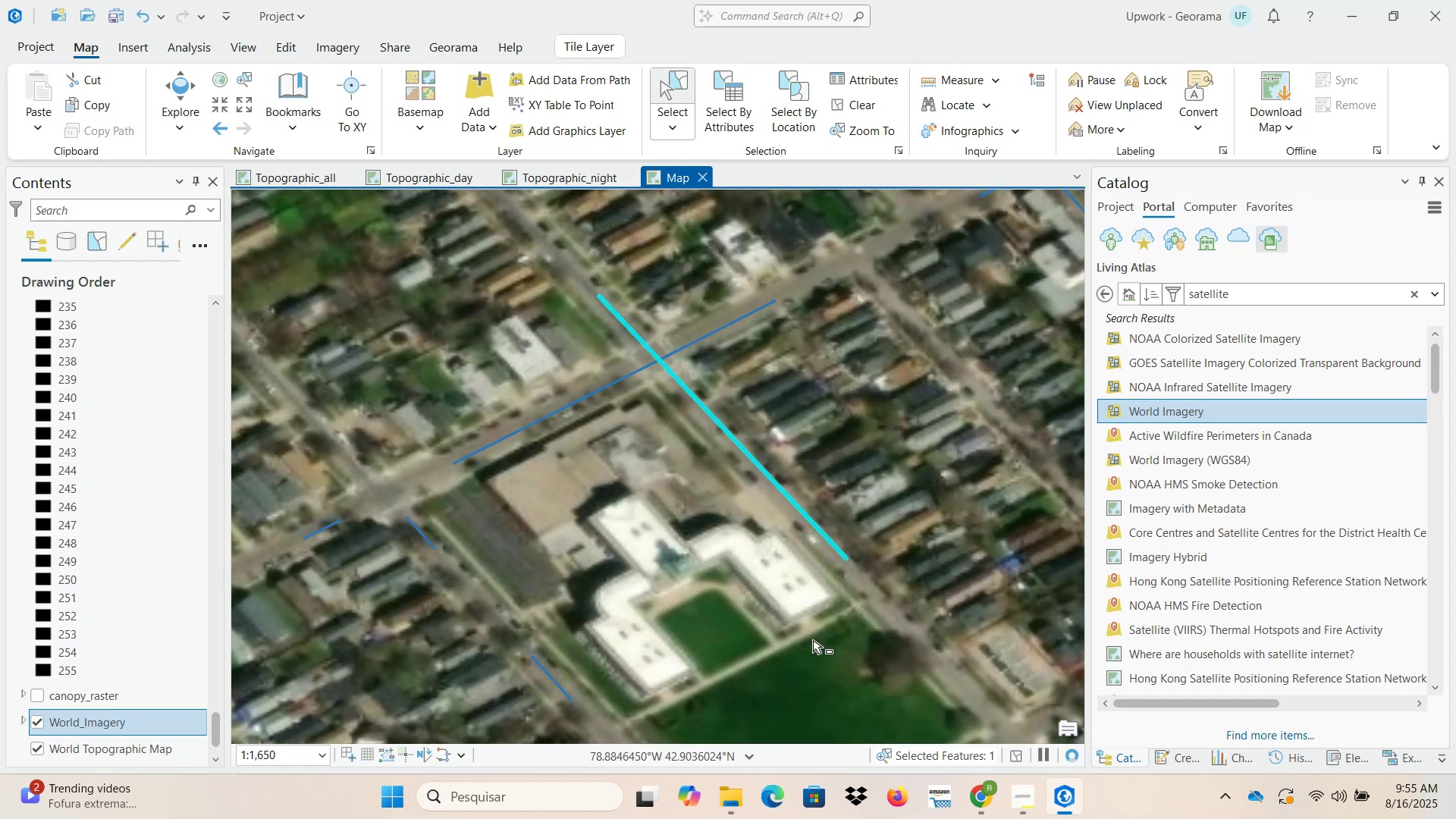 
scroll: coordinate [777, 605], scroll_direction: down, amount: 10.0
 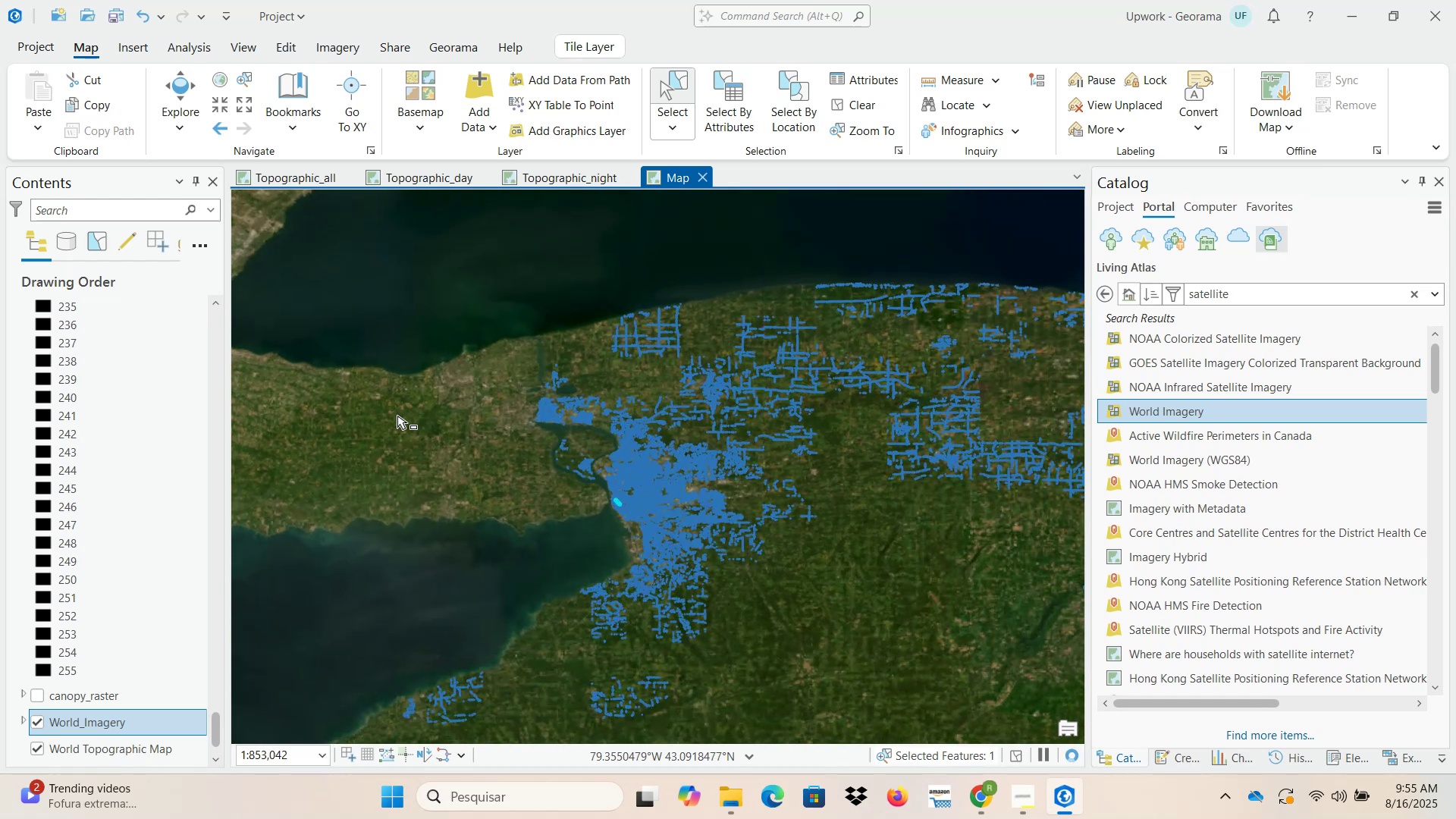 
scroll: coordinate [119, 386], scroll_direction: up, amount: 6.0
 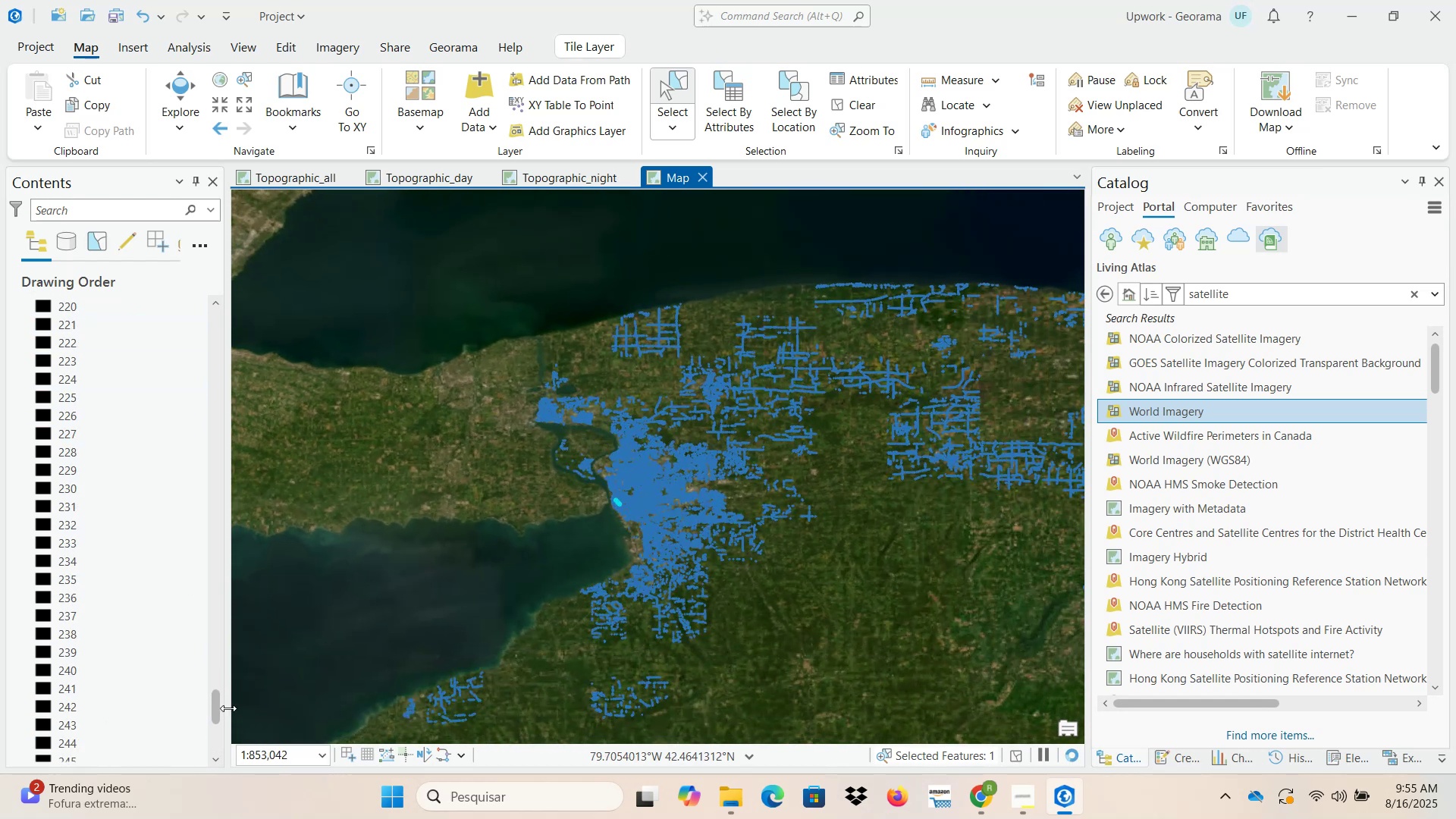 
left_click_drag(start_coordinate=[222, 708], to_coordinate=[218, 616])
 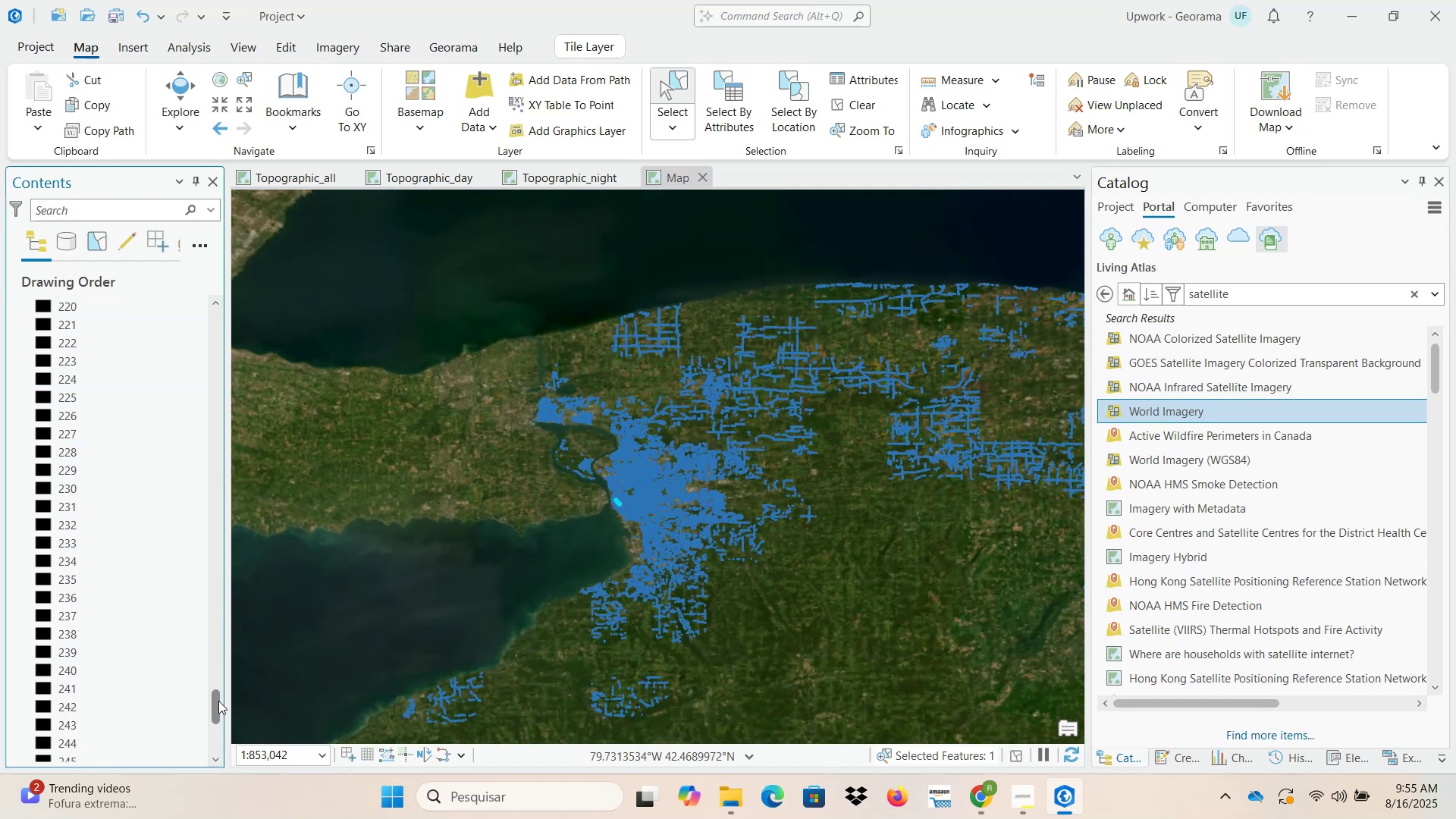 
left_click_drag(start_coordinate=[218, 707], to_coordinate=[221, 254])
 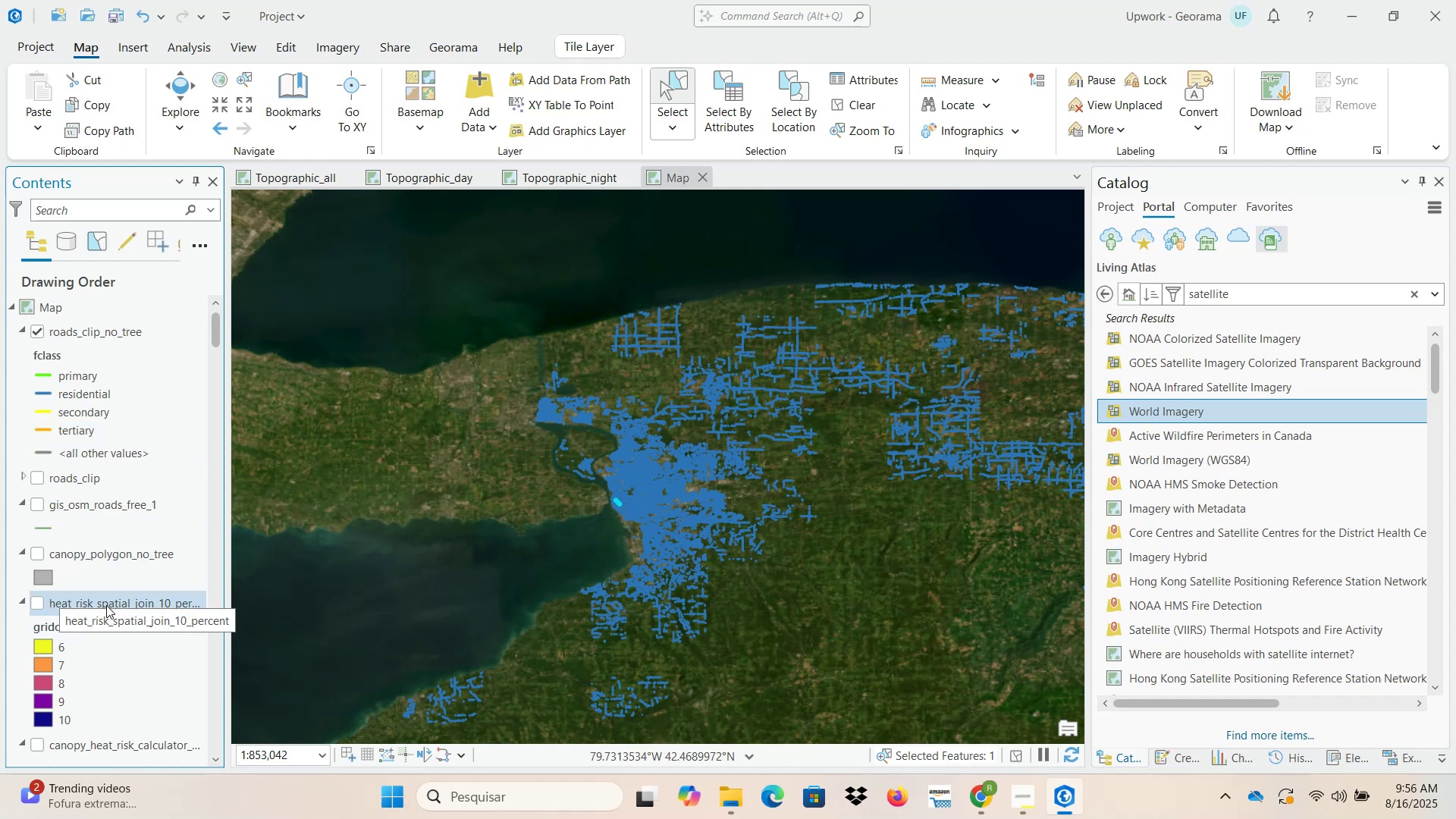 
wait(5.47)
 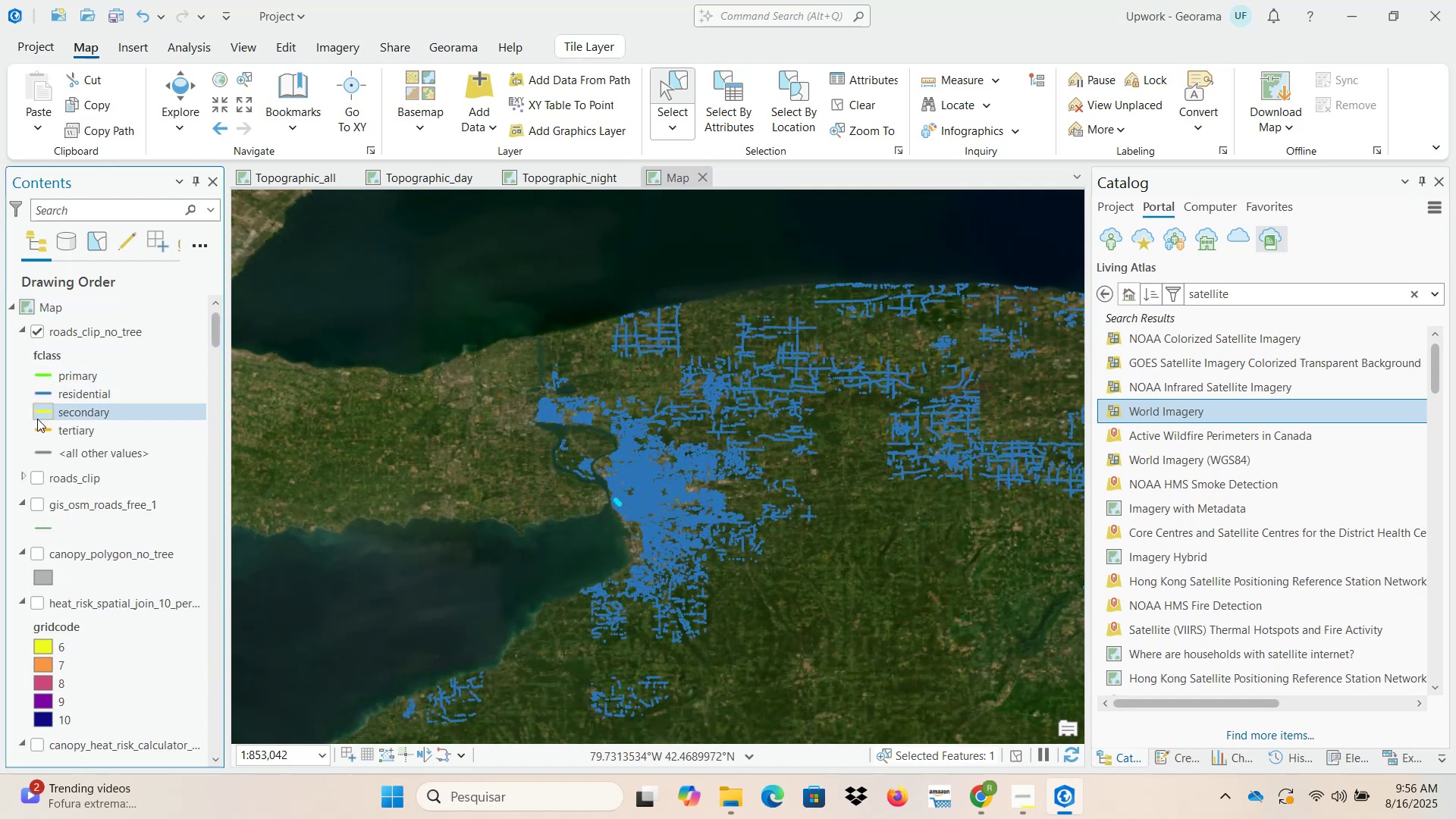 
left_click_drag(start_coordinate=[229, 592], to_coordinate=[290, 592])
 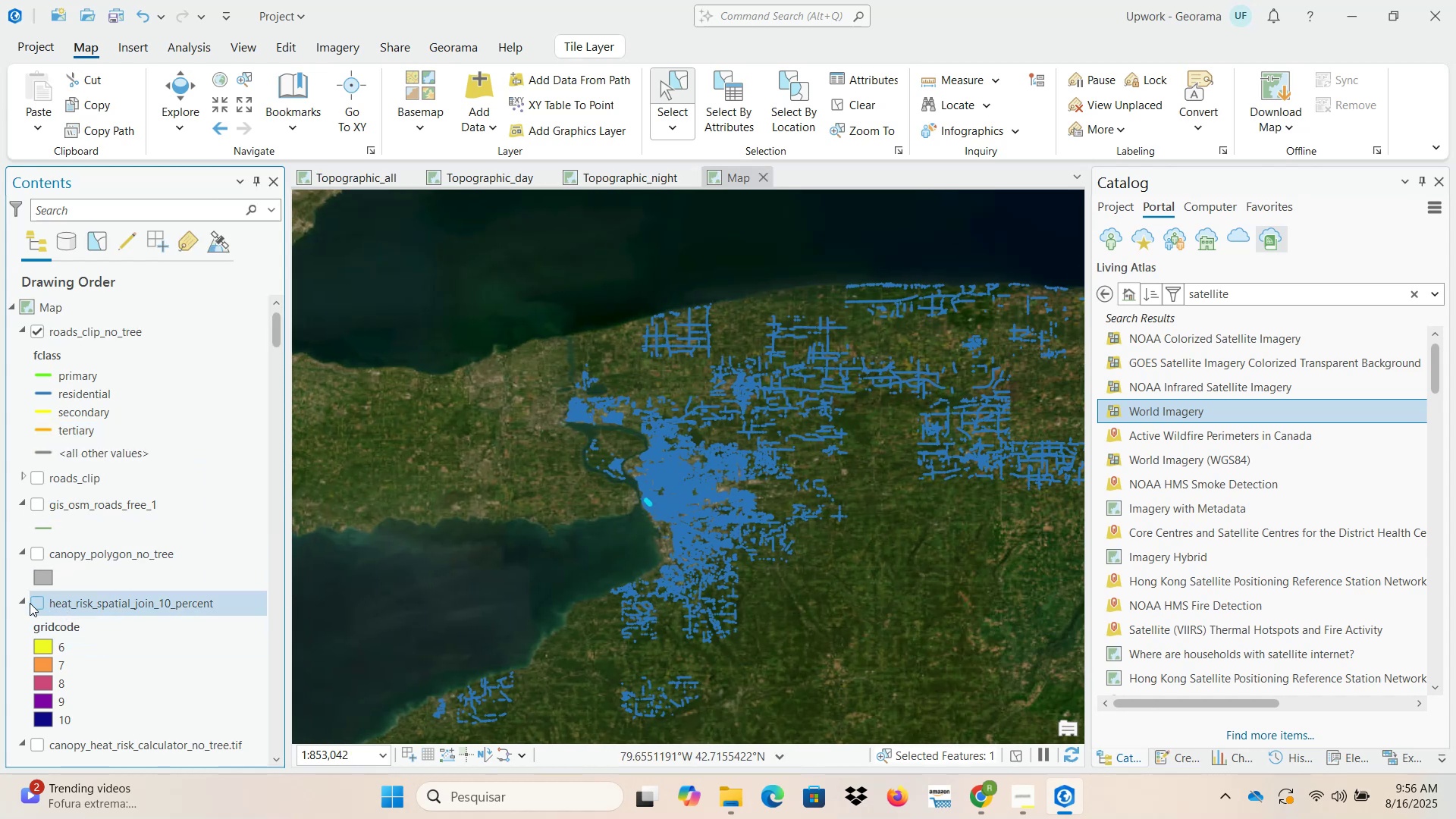 
left_click([34, 603])
 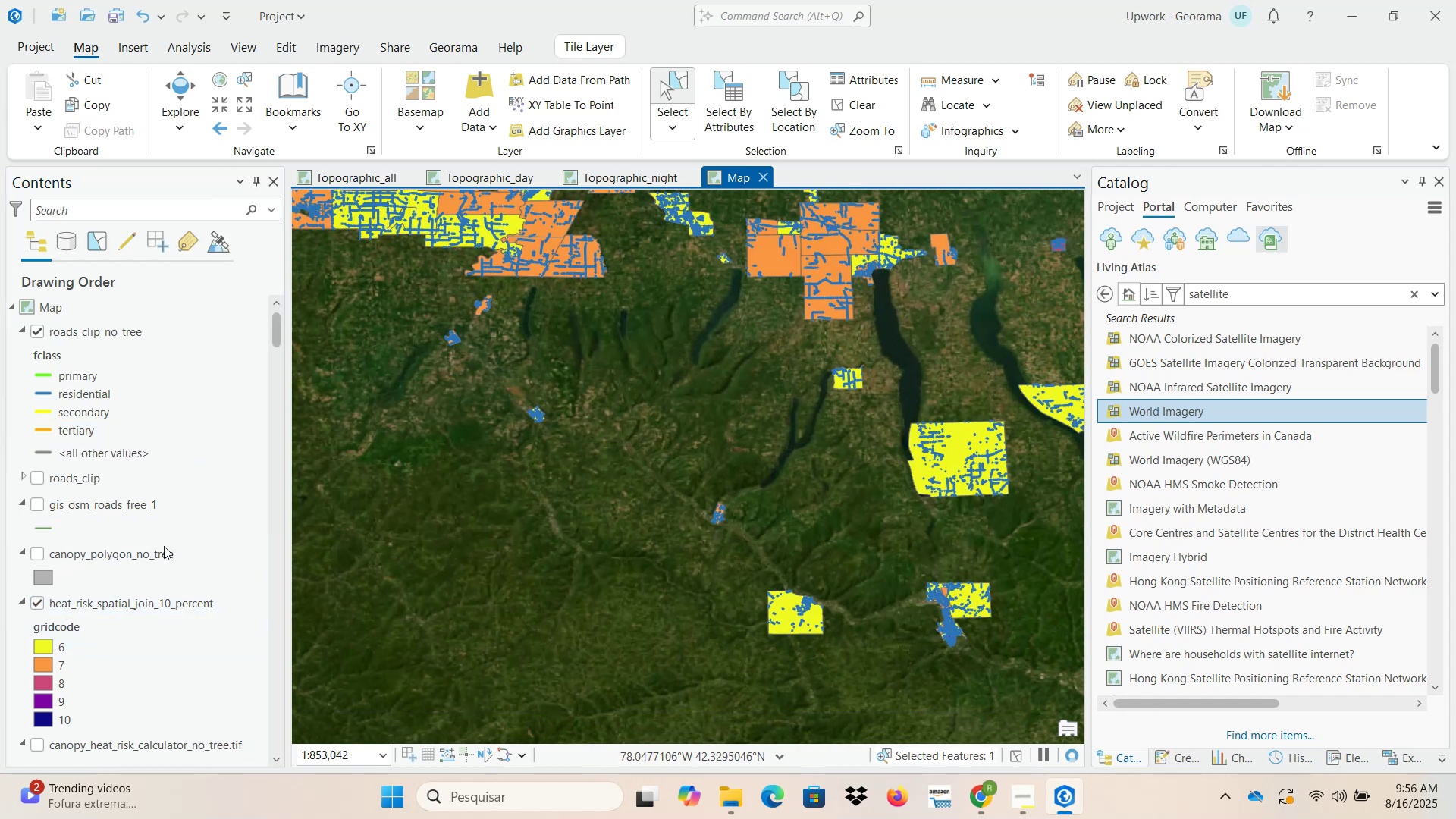 
wait(6.1)
 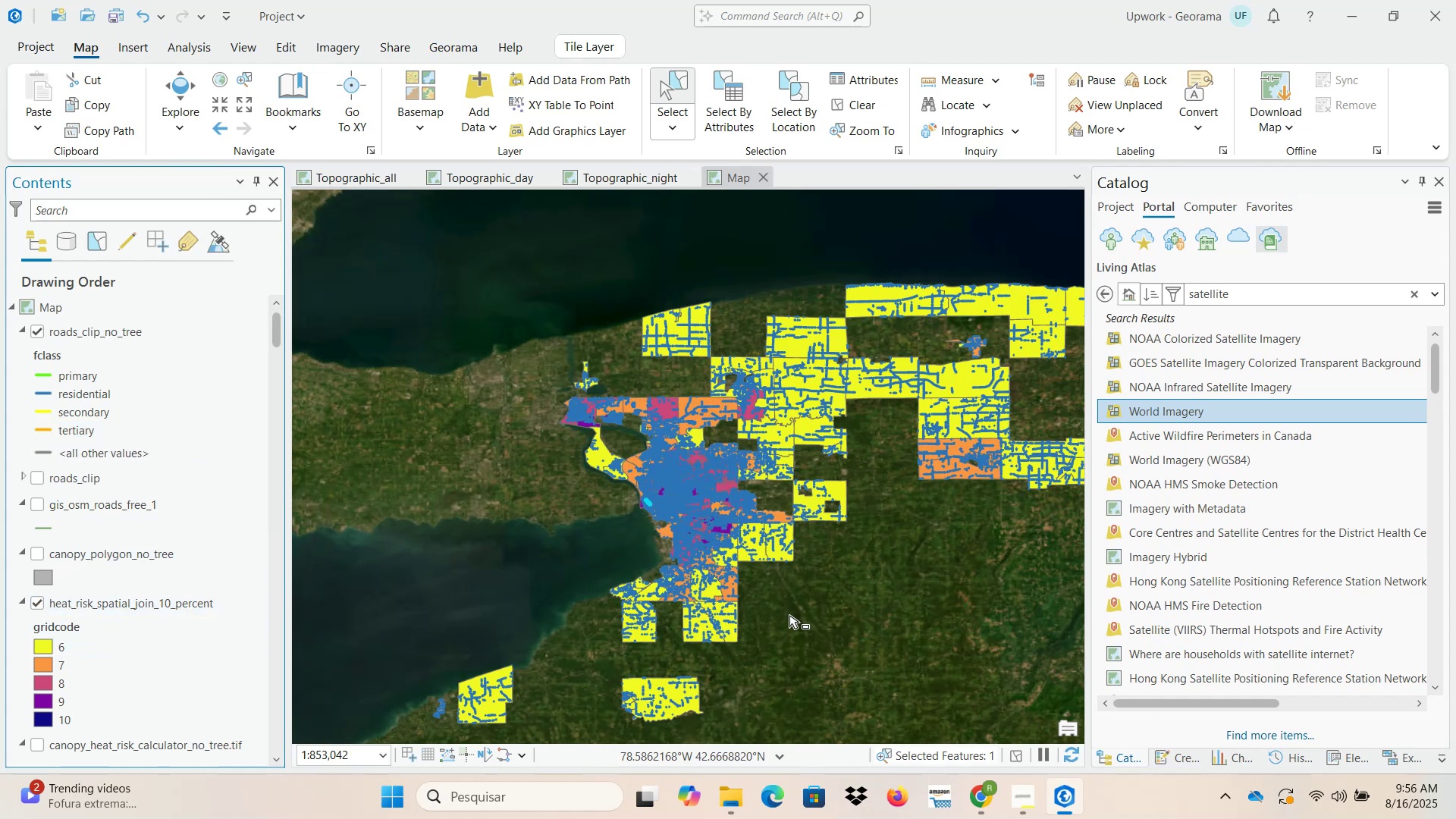 
right_click([155, 603])
 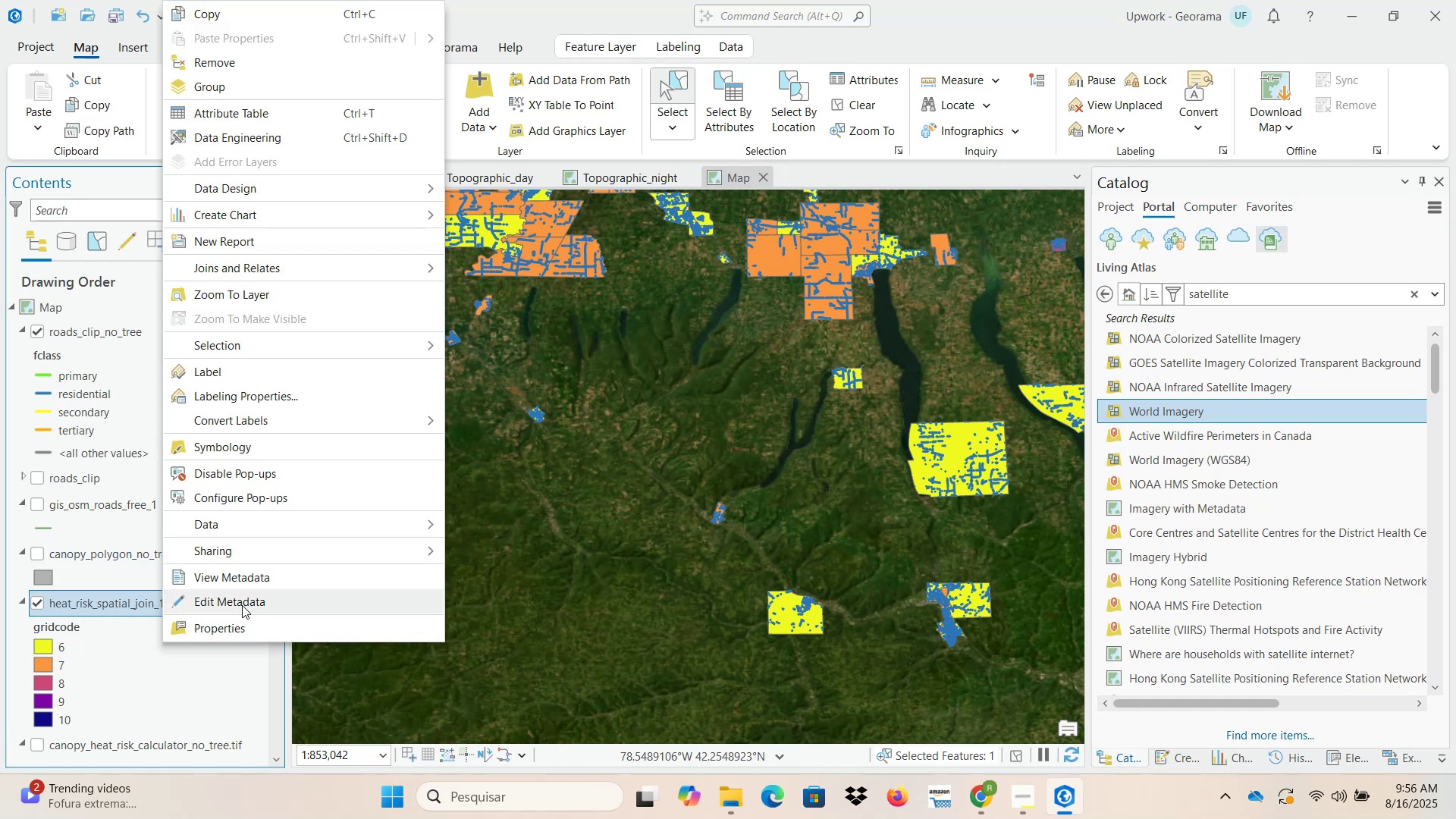 
left_click([247, 629])
 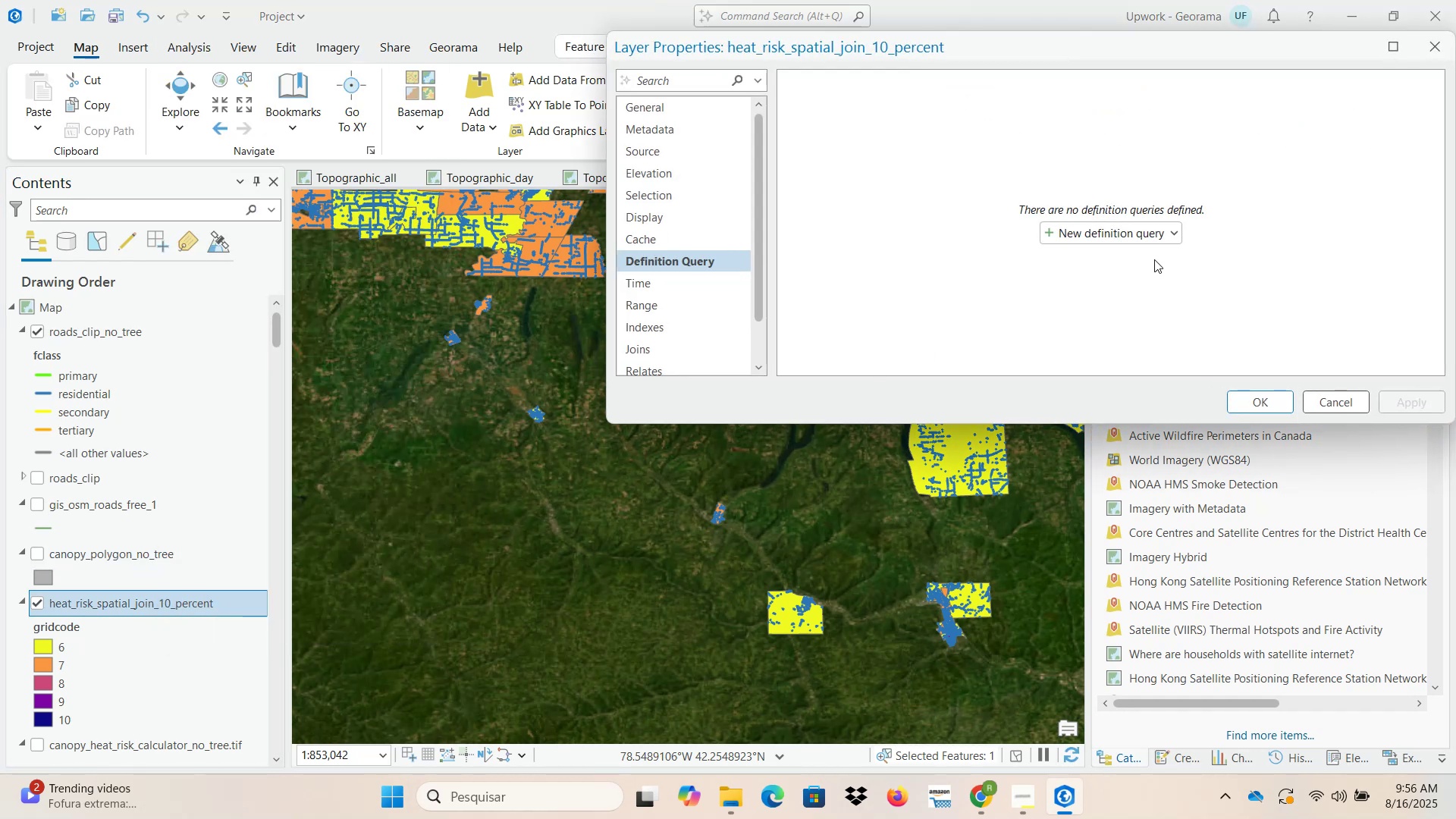 
left_click([1176, 234])
 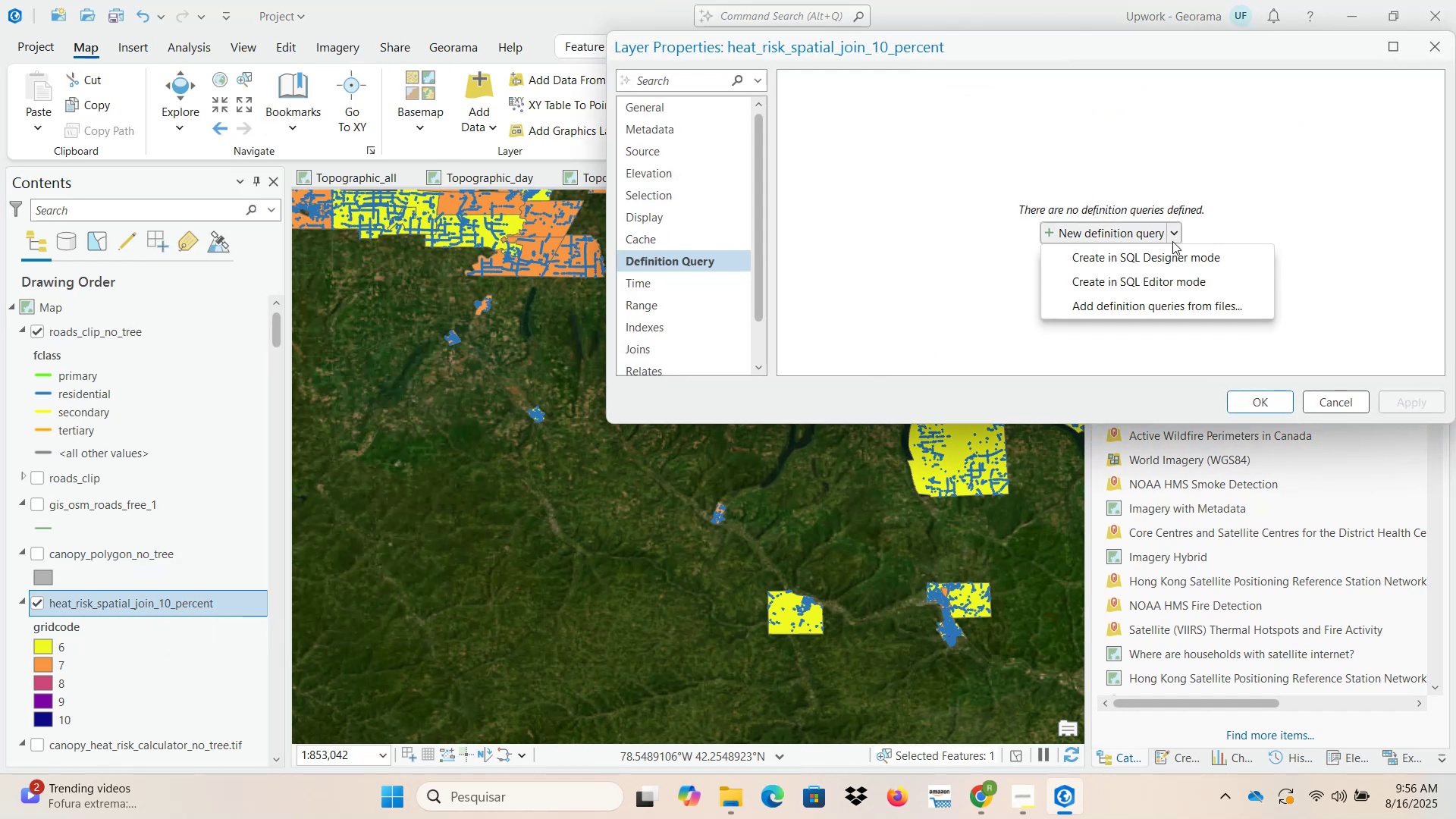 
left_click([1169, 254])
 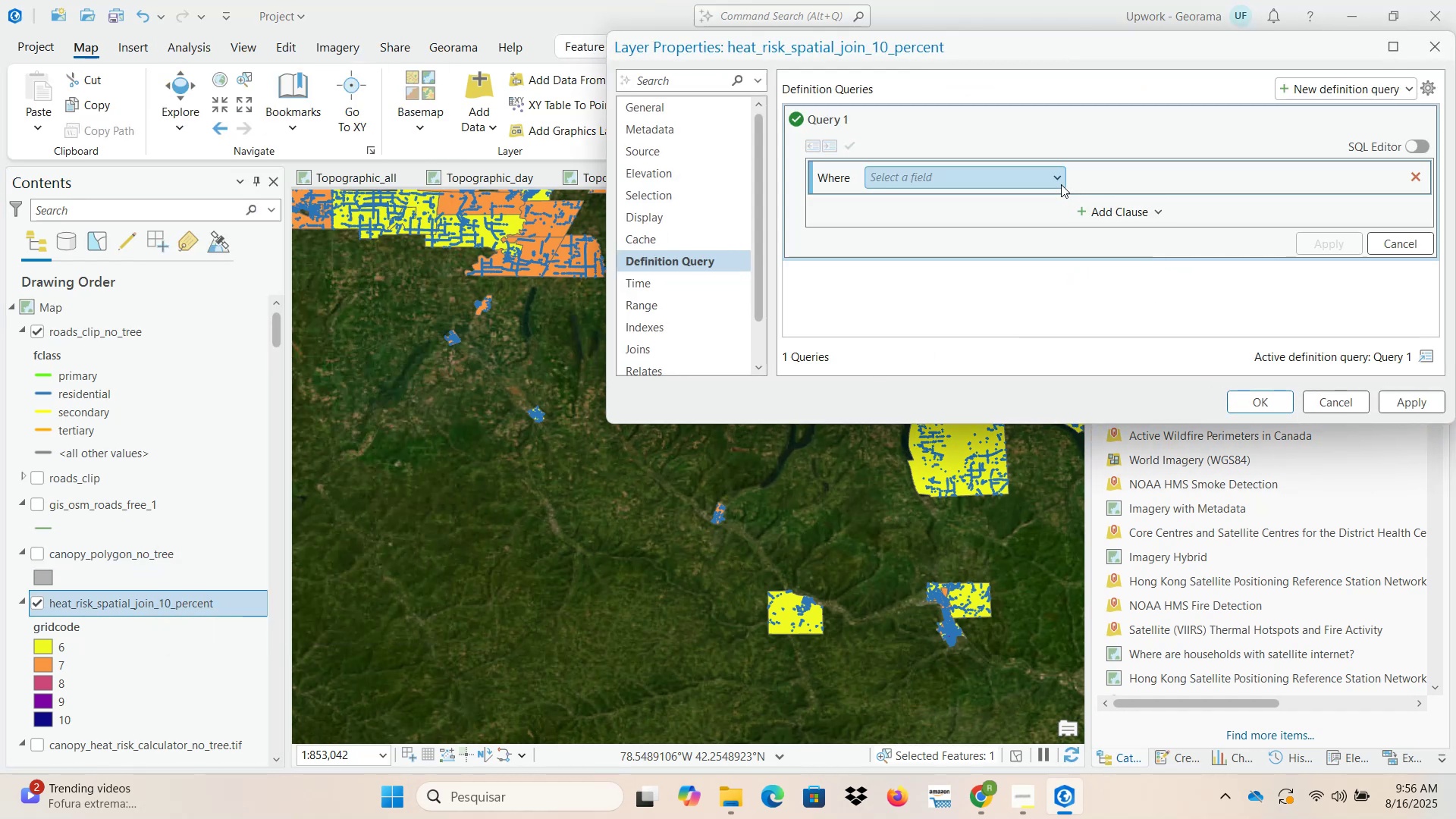 
left_click([1054, 180])
 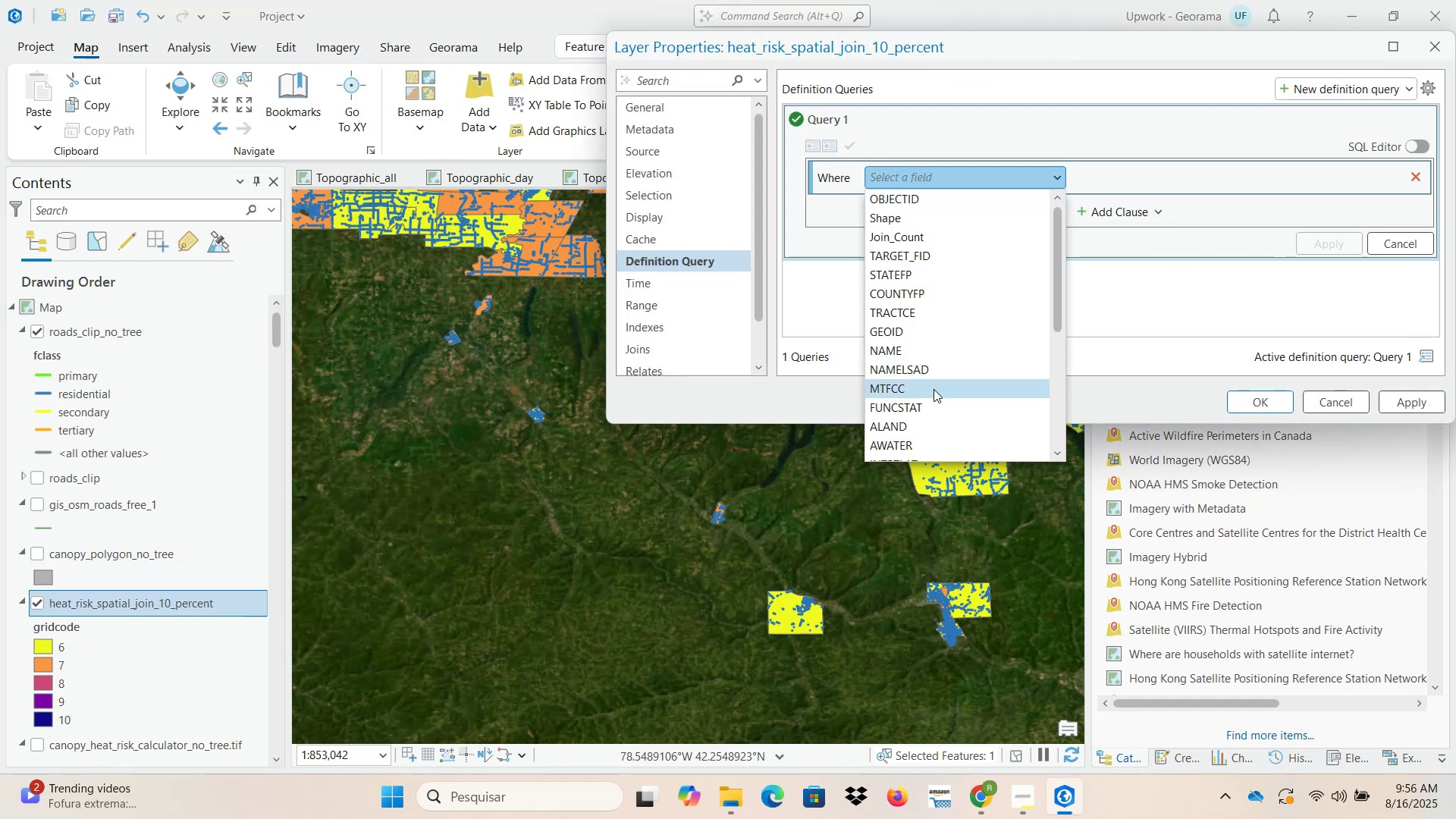 
scroll: coordinate [937, 387], scroll_direction: down, amount: 10.0
 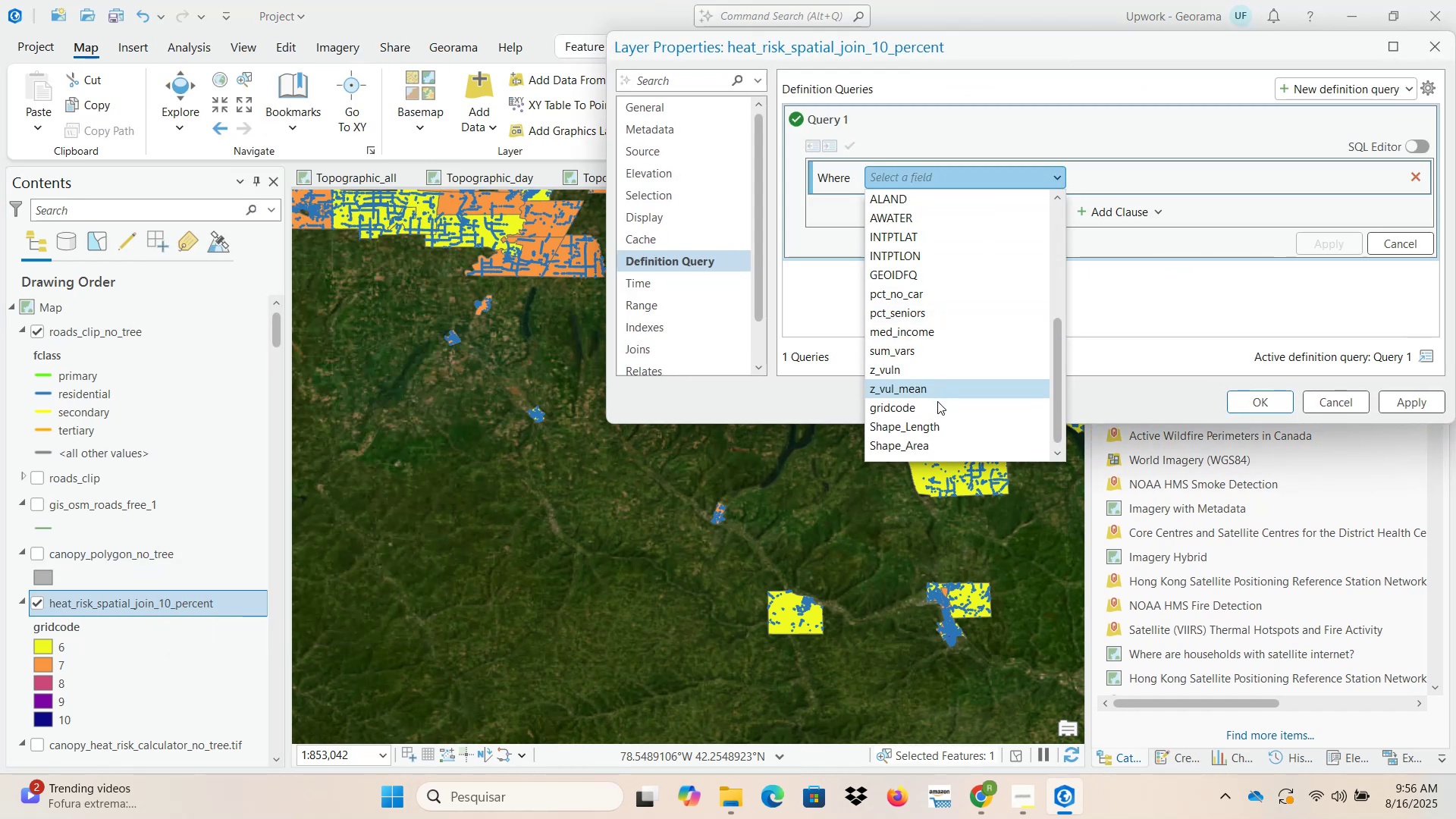 
left_click([938, 405])
 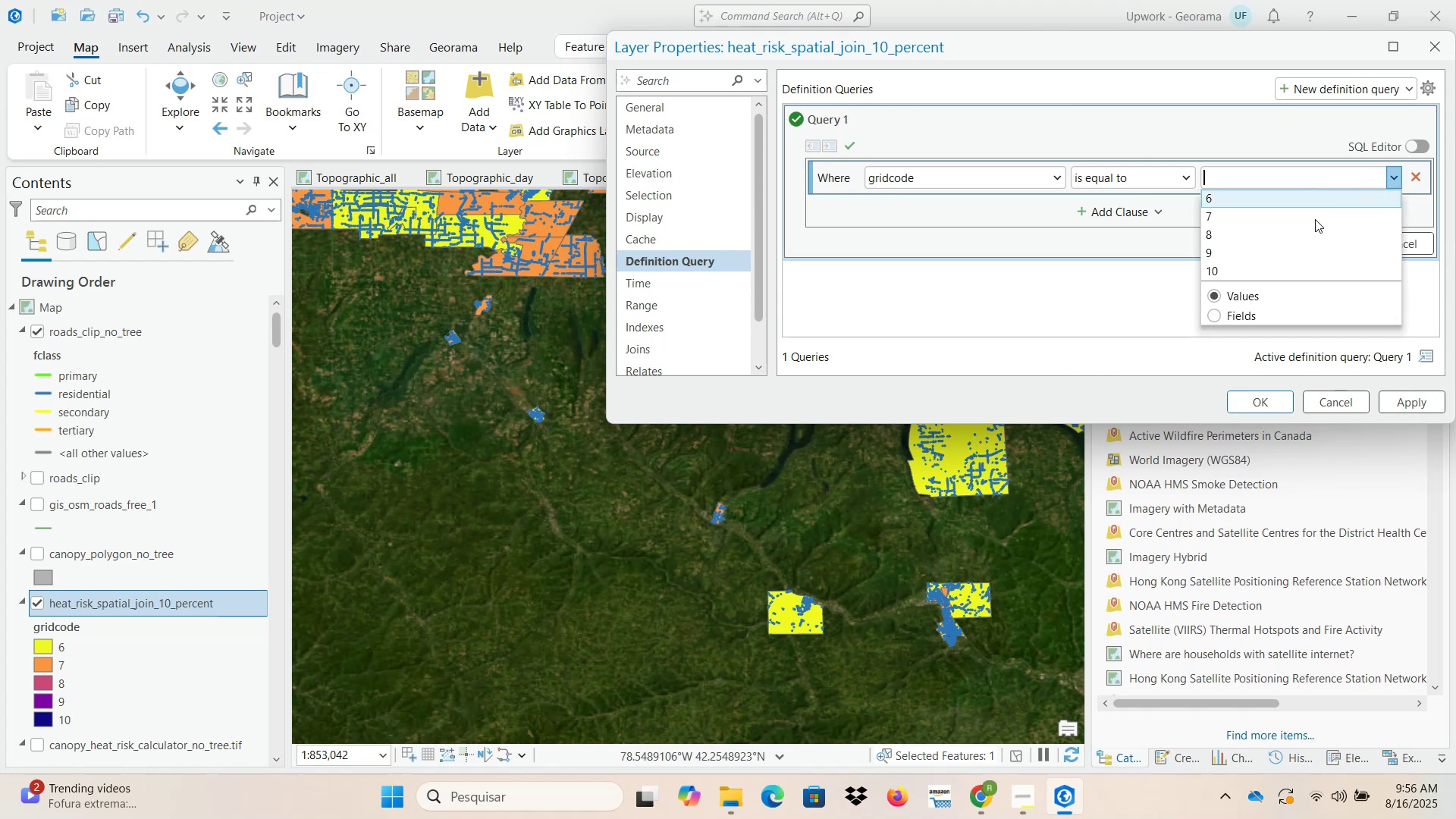 
left_click([1254, 271])
 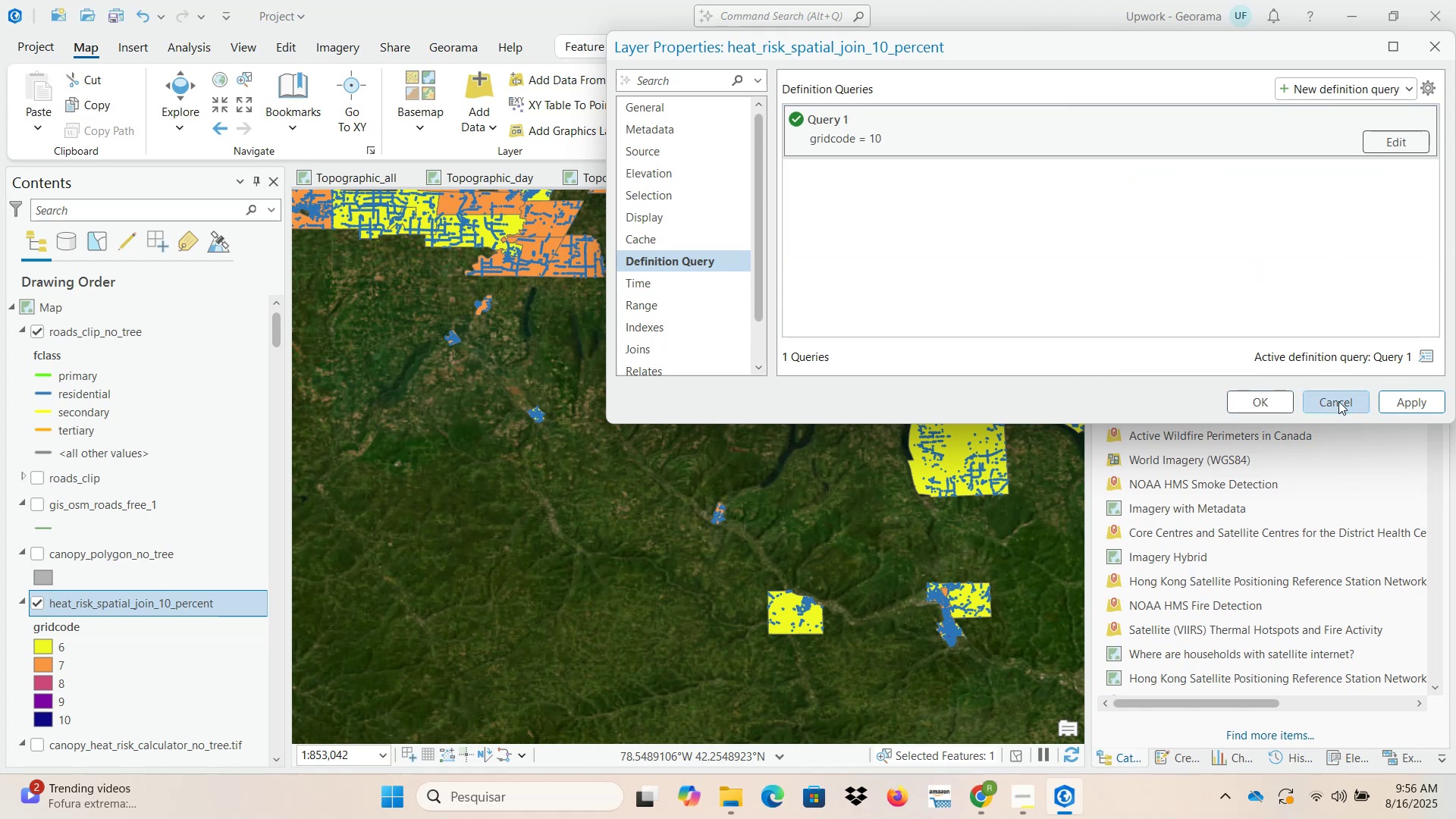 
left_click([1266, 401])
 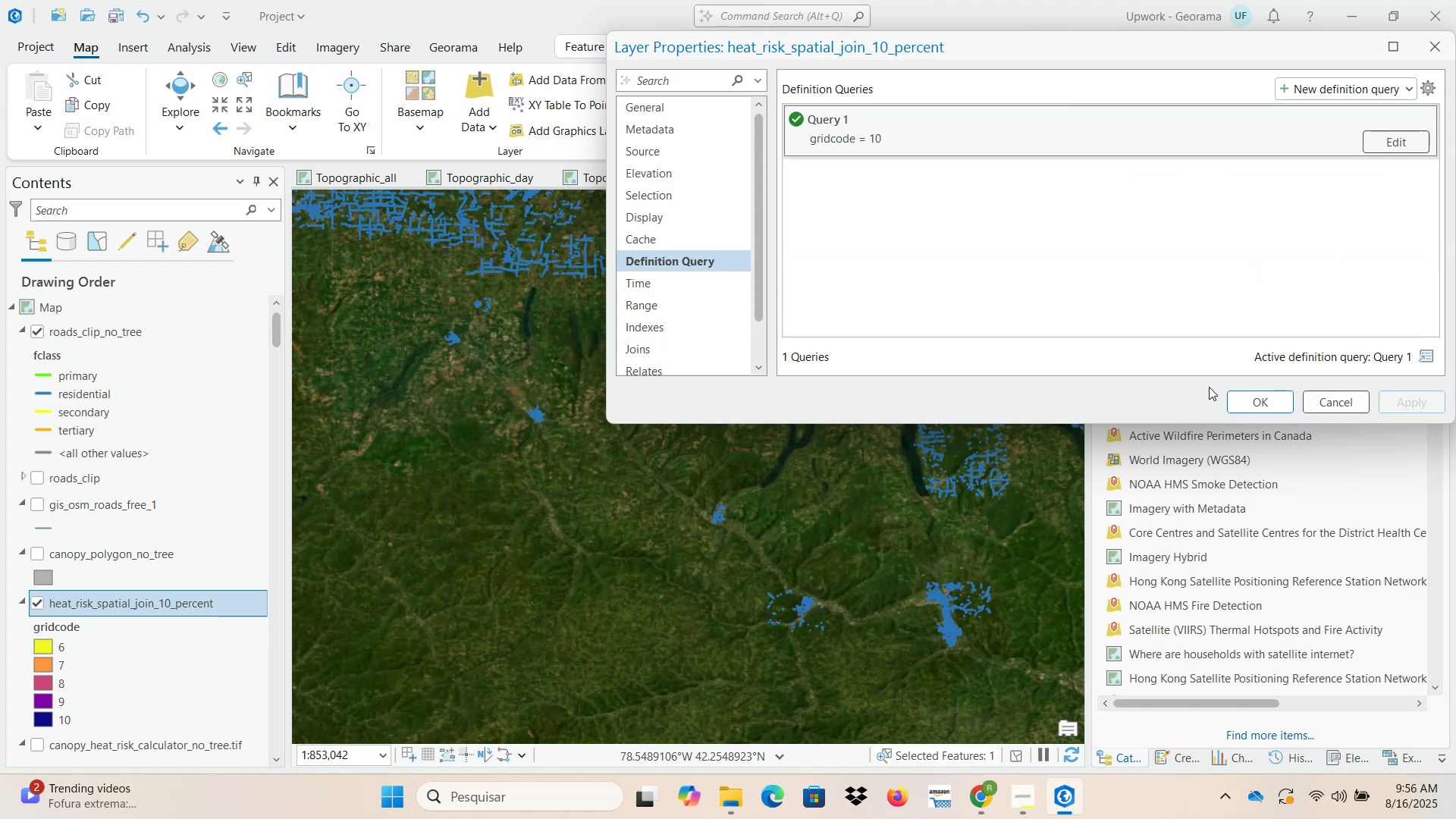 
left_click([1251, 400])
 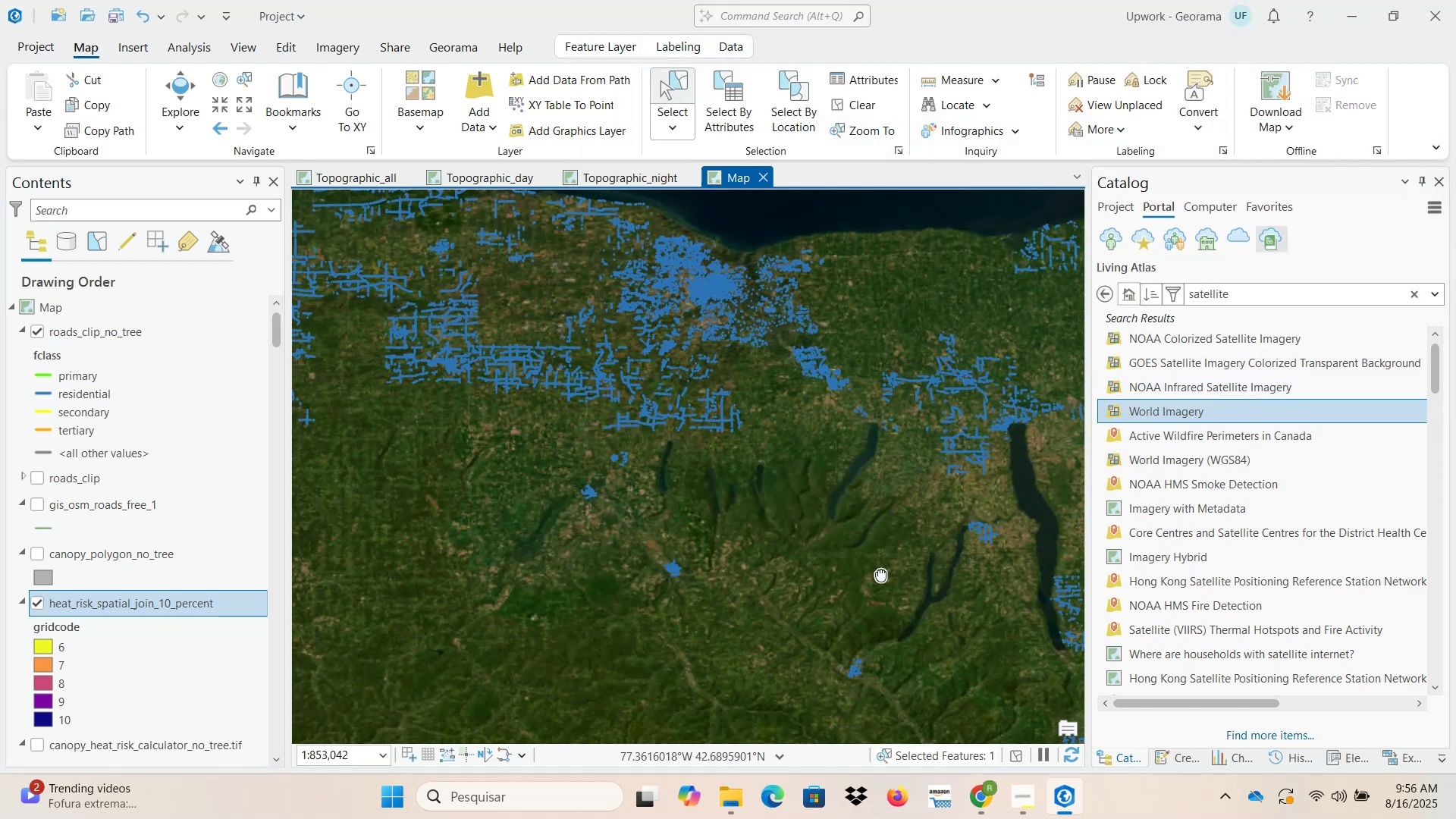 
scroll: coordinate [513, 430], scroll_direction: down, amount: 2.0
 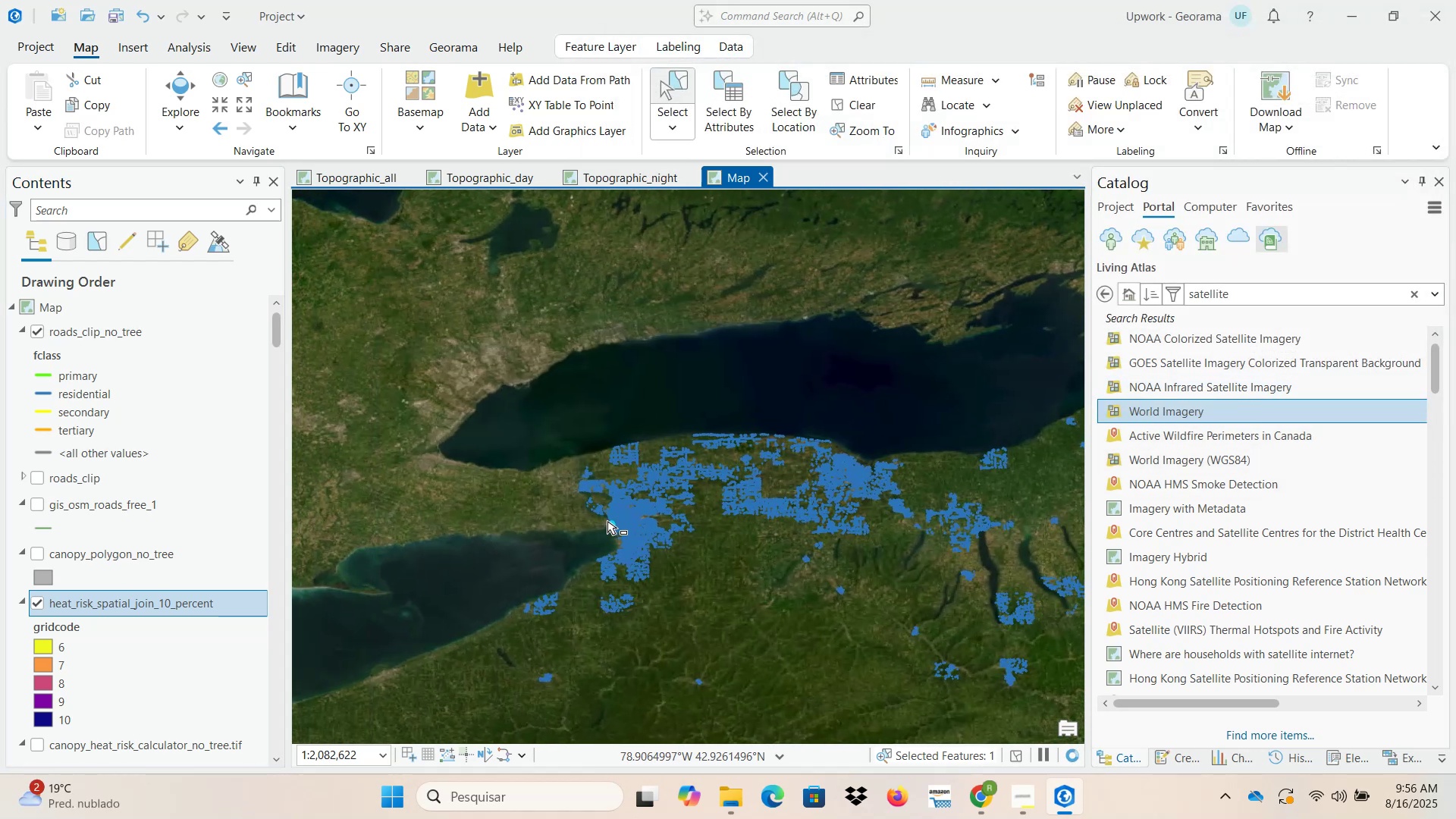 
left_click([846, 111])
 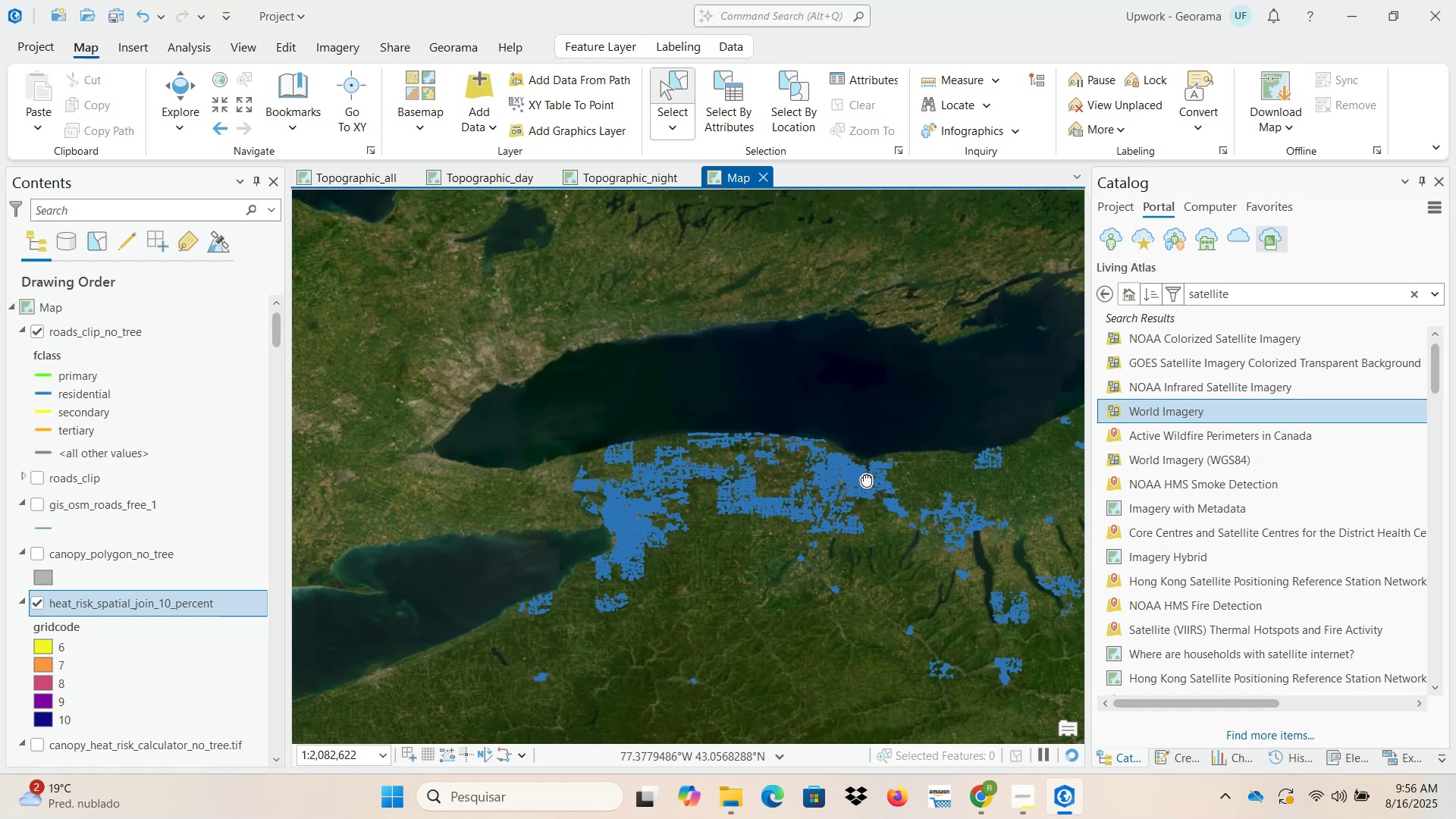 
scroll: coordinate [436, 496], scroll_direction: up, amount: 6.0
 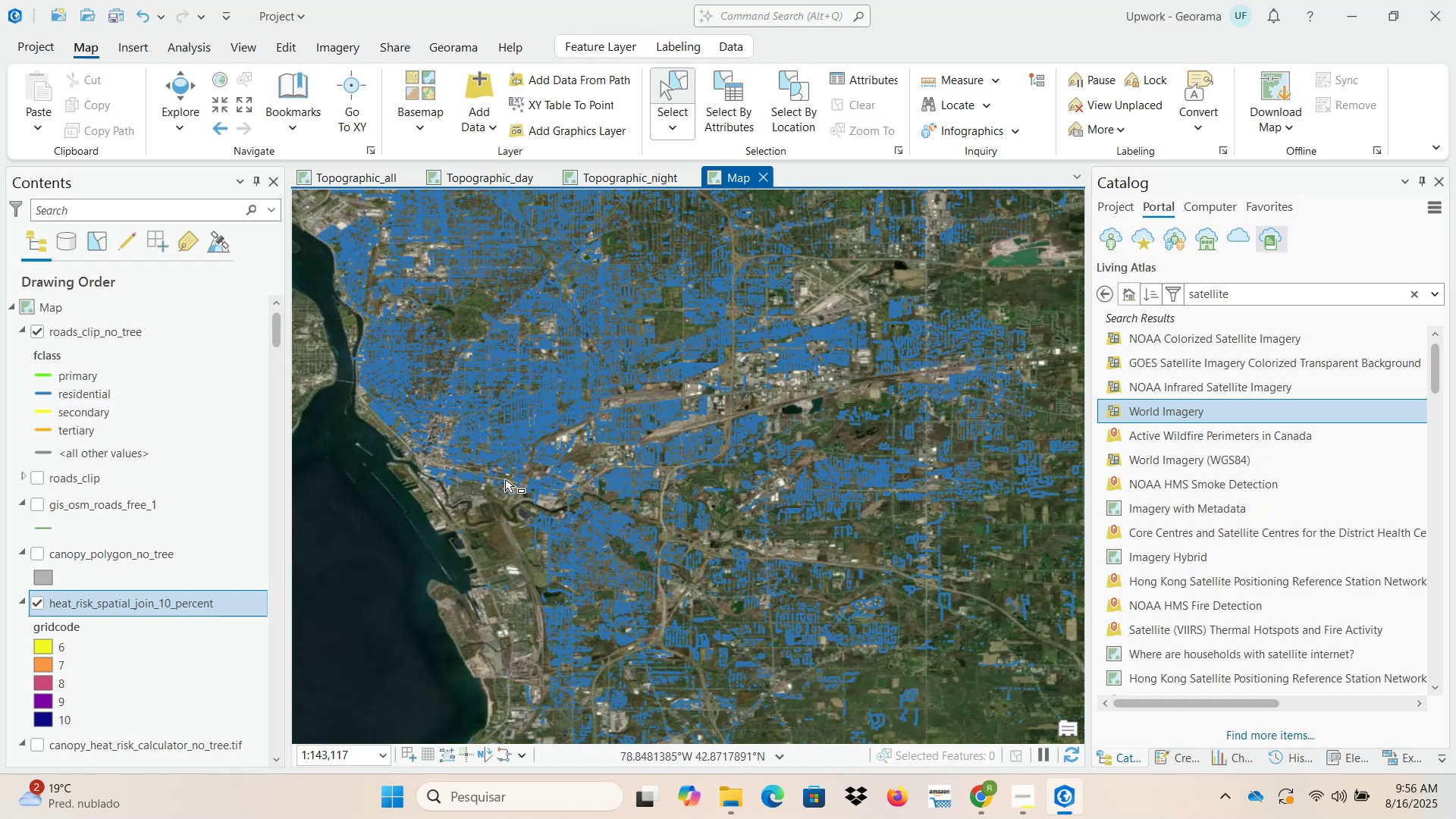 
wait(9.21)
 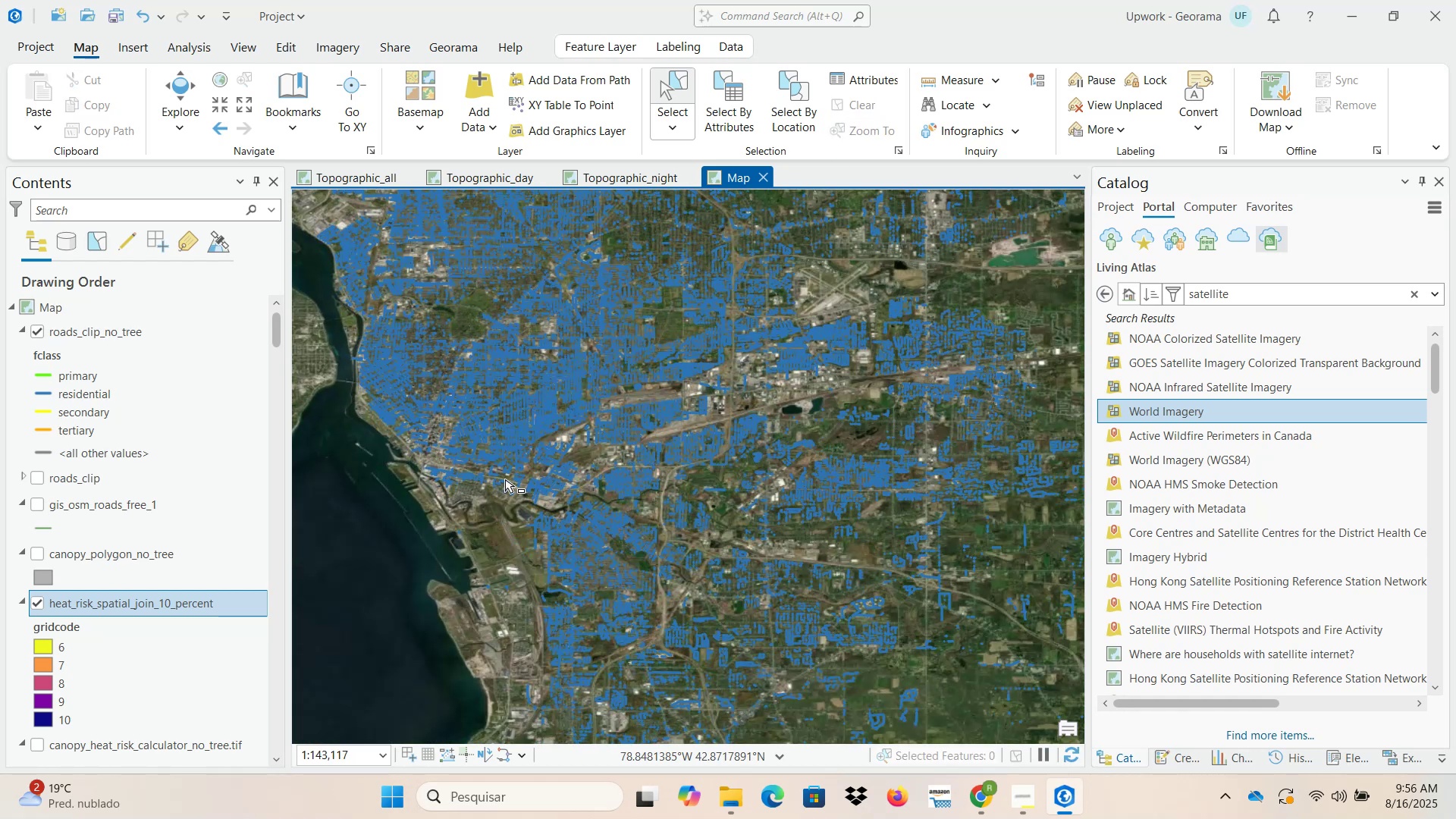 
left_click([192, 94])
 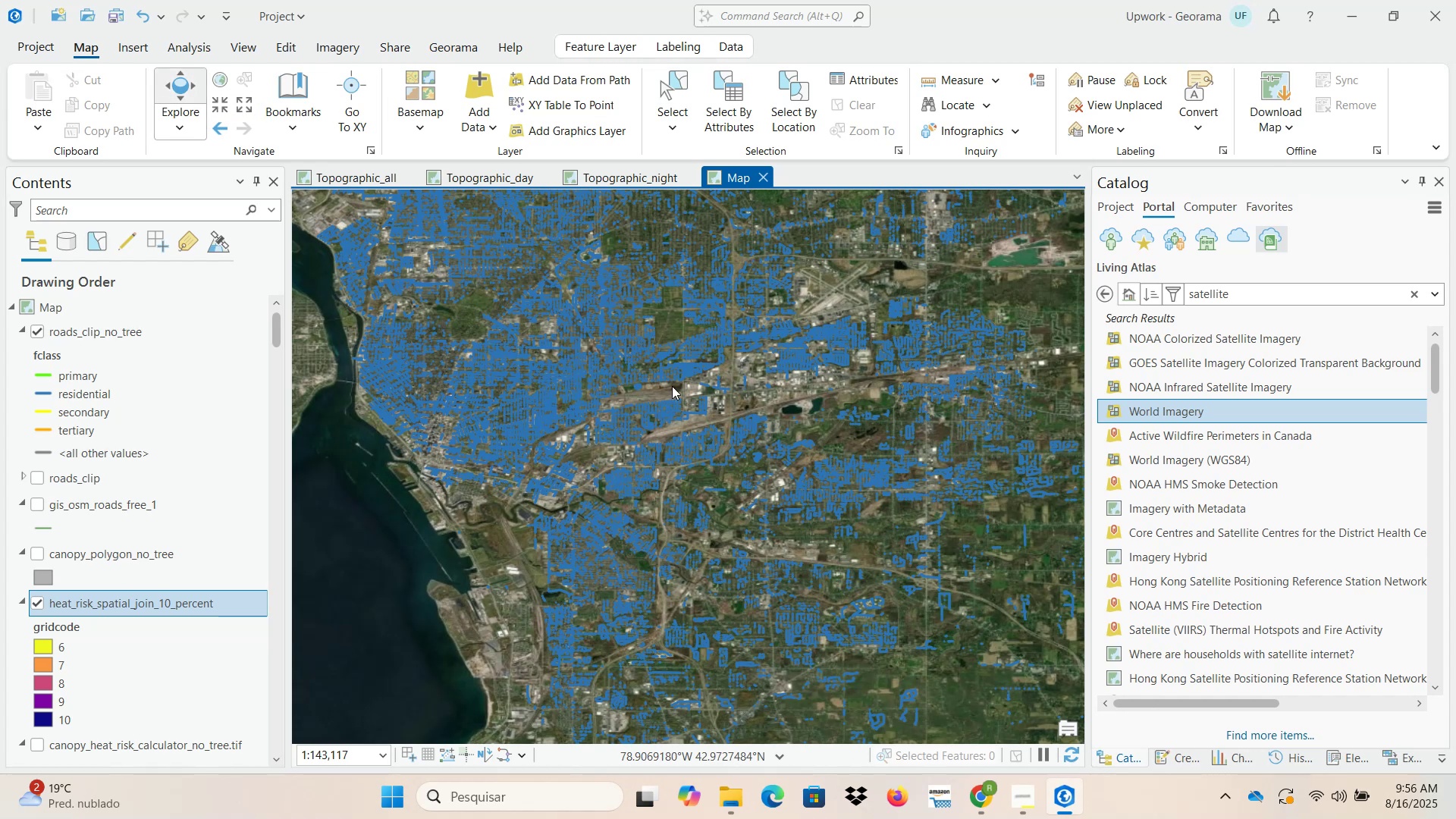 
left_click_drag(start_coordinate=[848, 517], to_coordinate=[543, 313])
 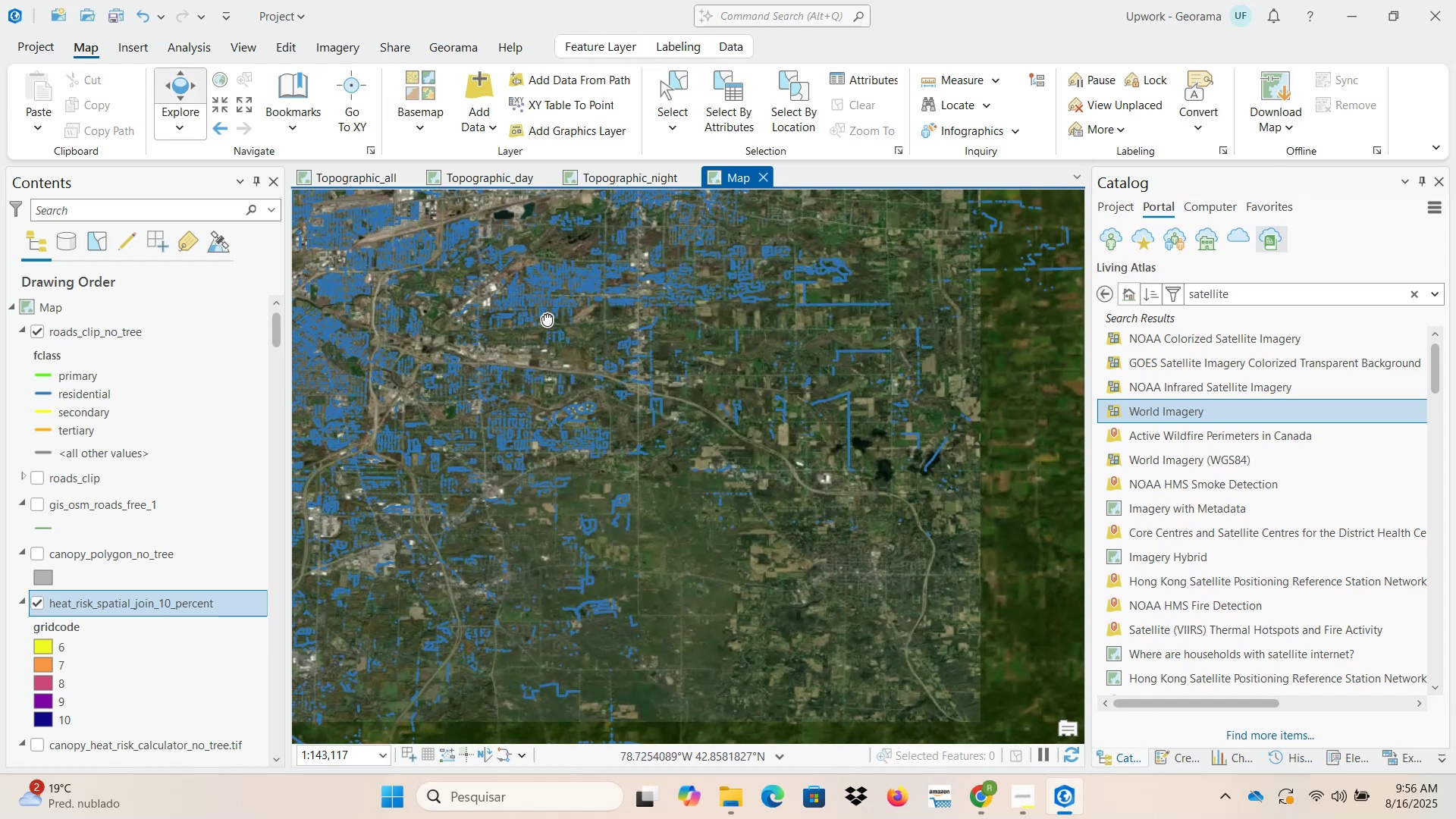 
scroll: coordinate [693, 481], scroll_direction: down, amount: 9.0
 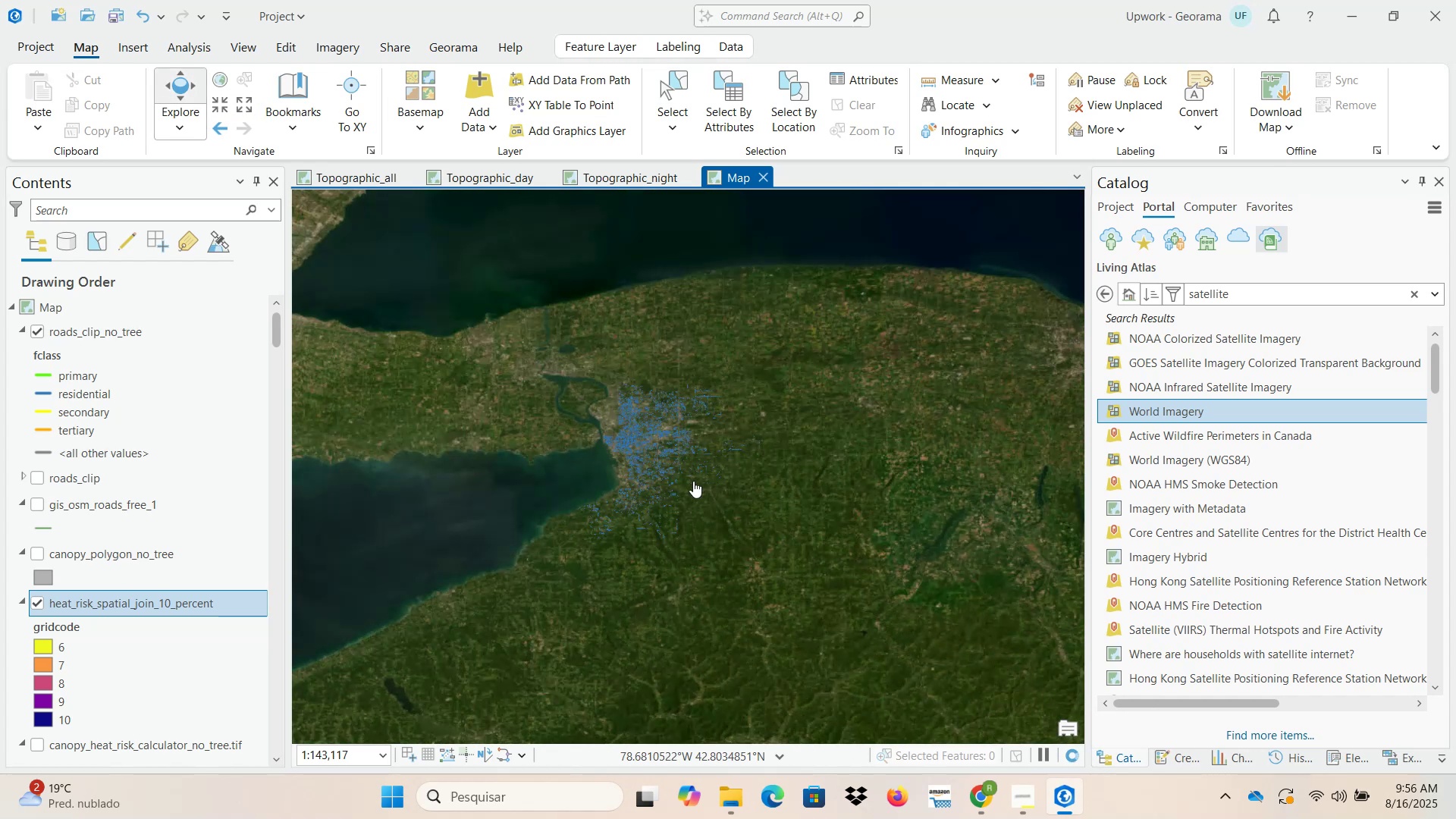 
left_click_drag(start_coordinate=[849, 568], to_coordinate=[520, 353])
 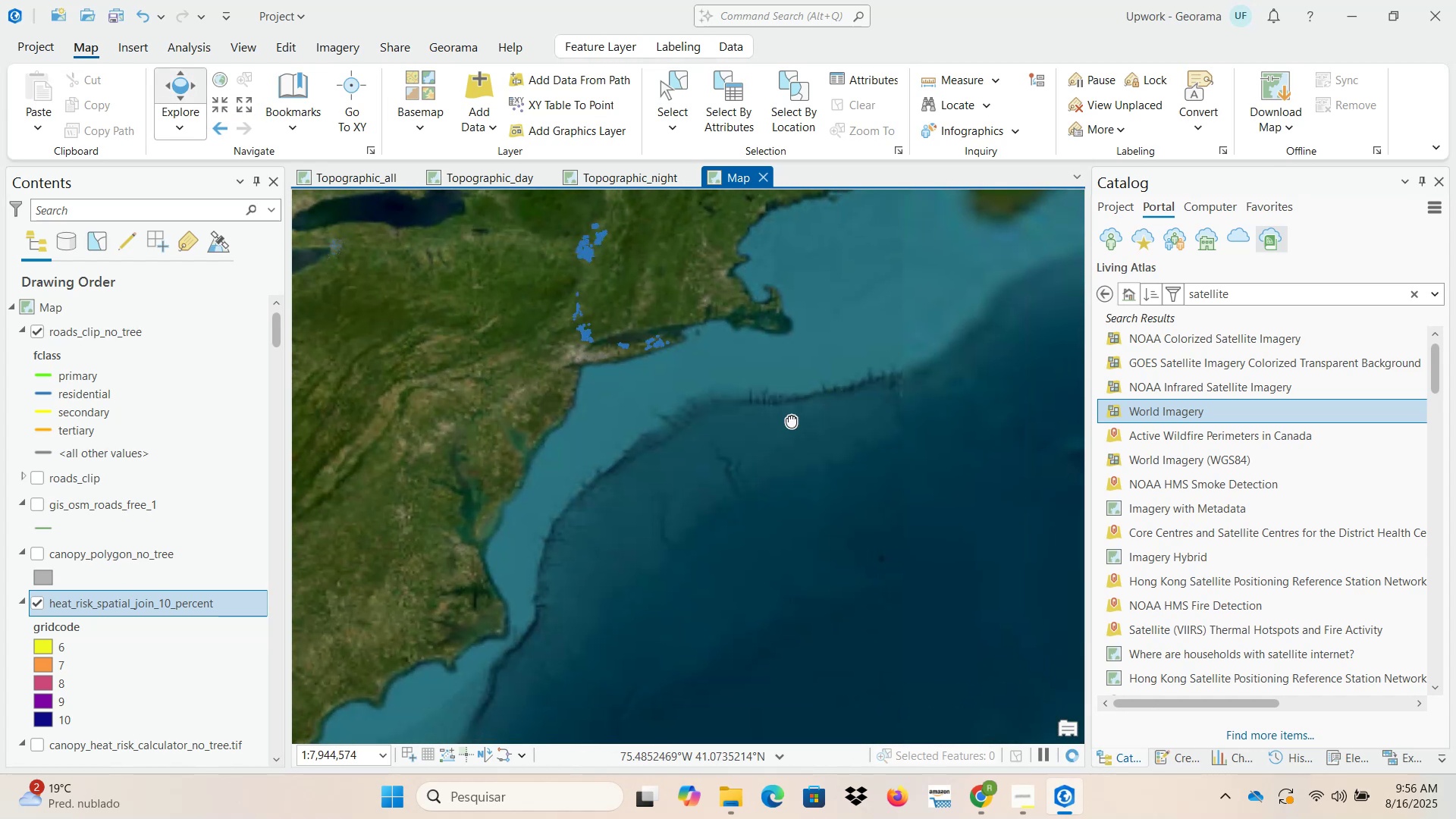 
left_click_drag(start_coordinate=[891, 457], to_coordinate=[790, 586])
 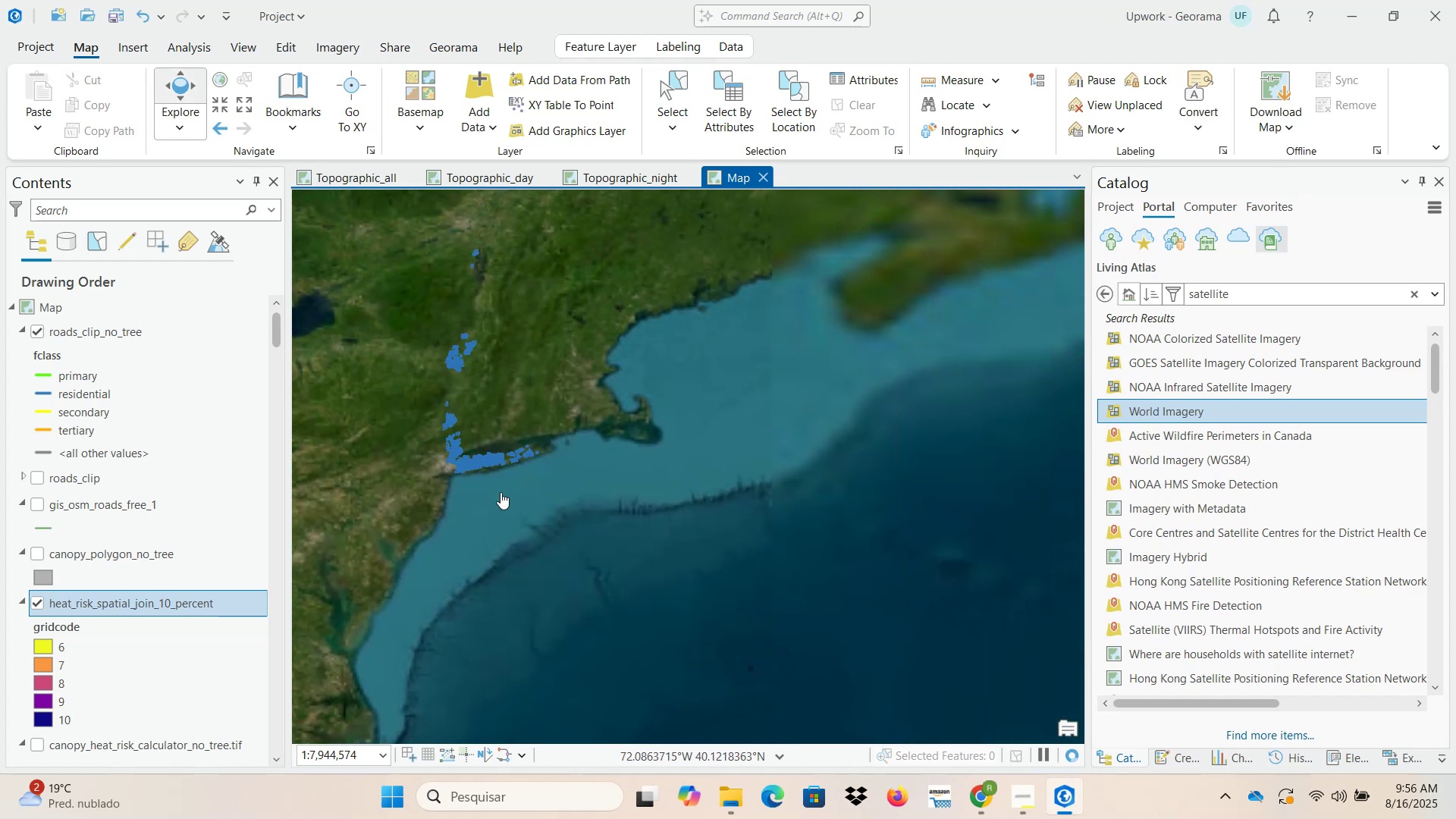 
scroll: coordinate [436, 443], scroll_direction: up, amount: 8.0
 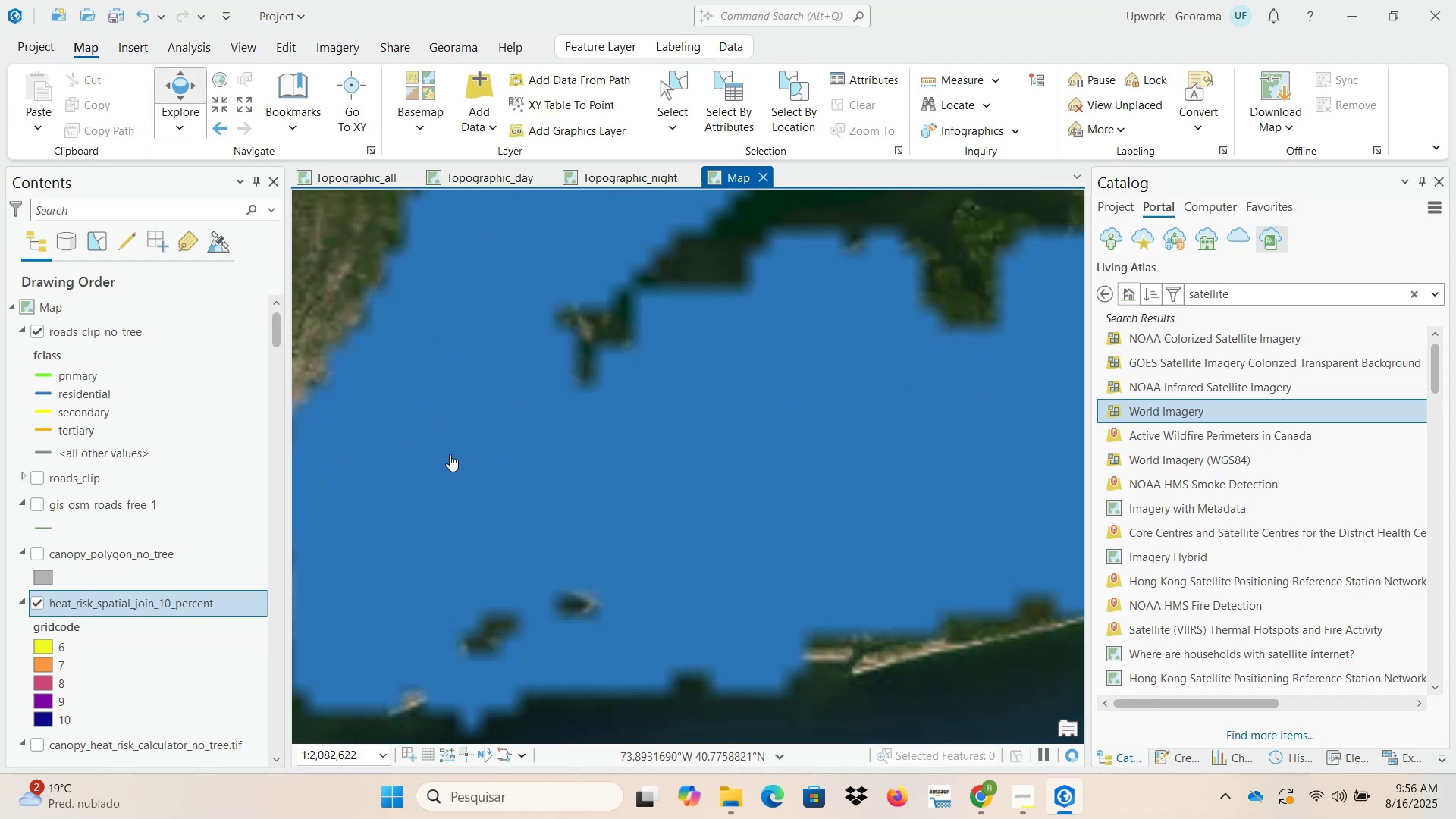 
left_click_drag(start_coordinate=[531, 522], to_coordinate=[599, 349])
 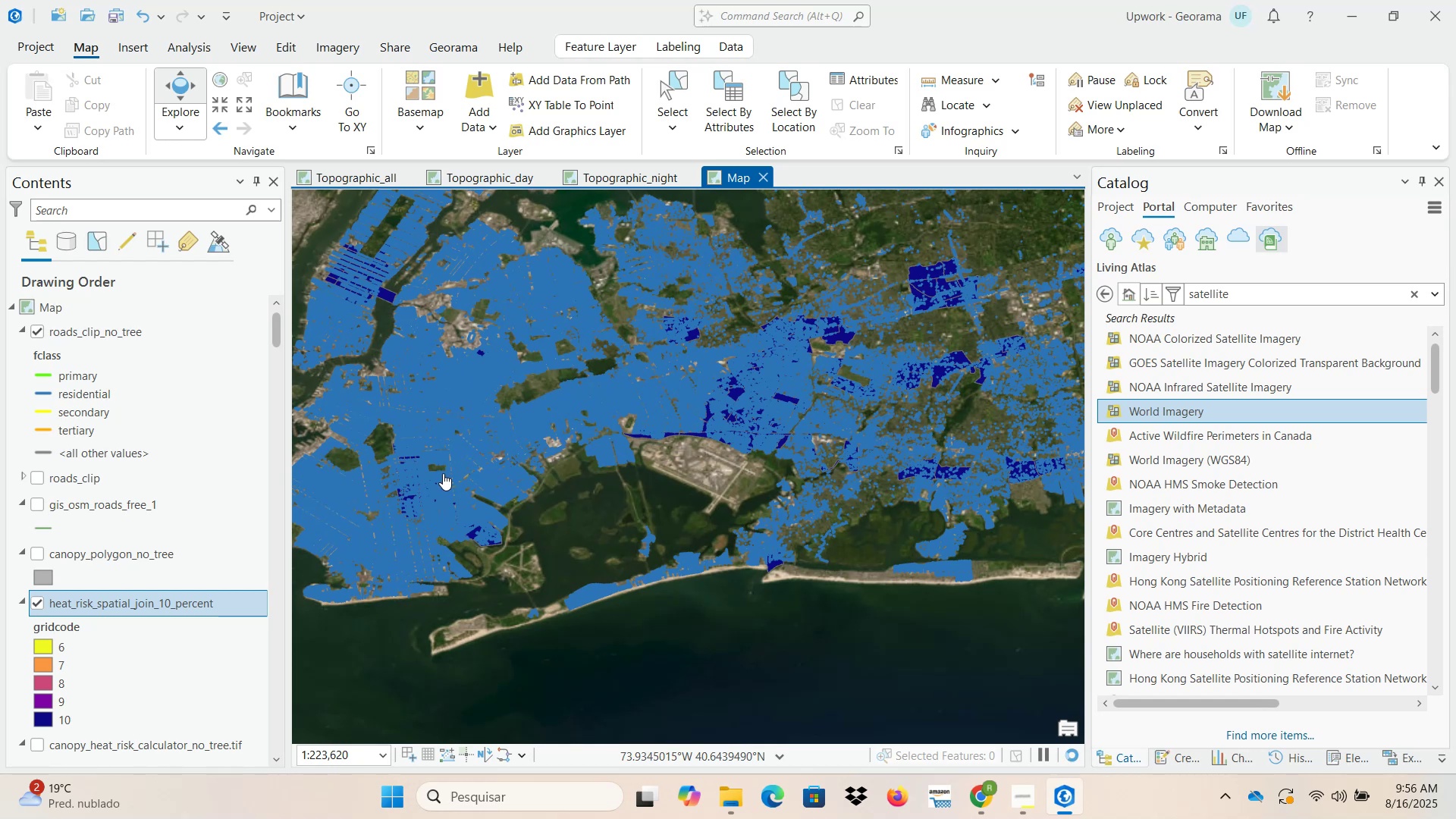 
scroll: coordinate [431, 478], scroll_direction: up, amount: 1.0
 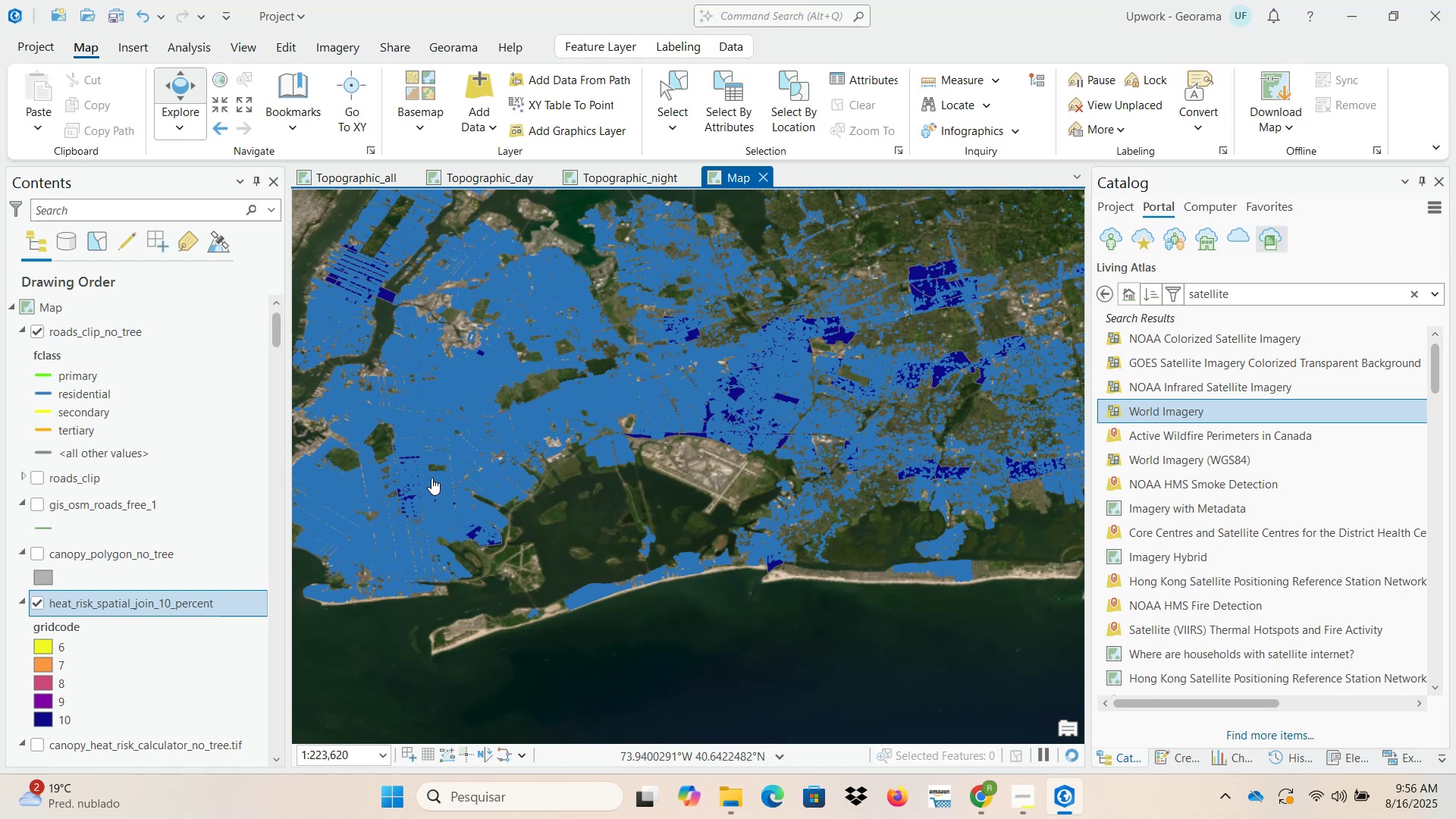 
left_click_drag(start_coordinate=[429, 481], to_coordinate=[623, 389])
 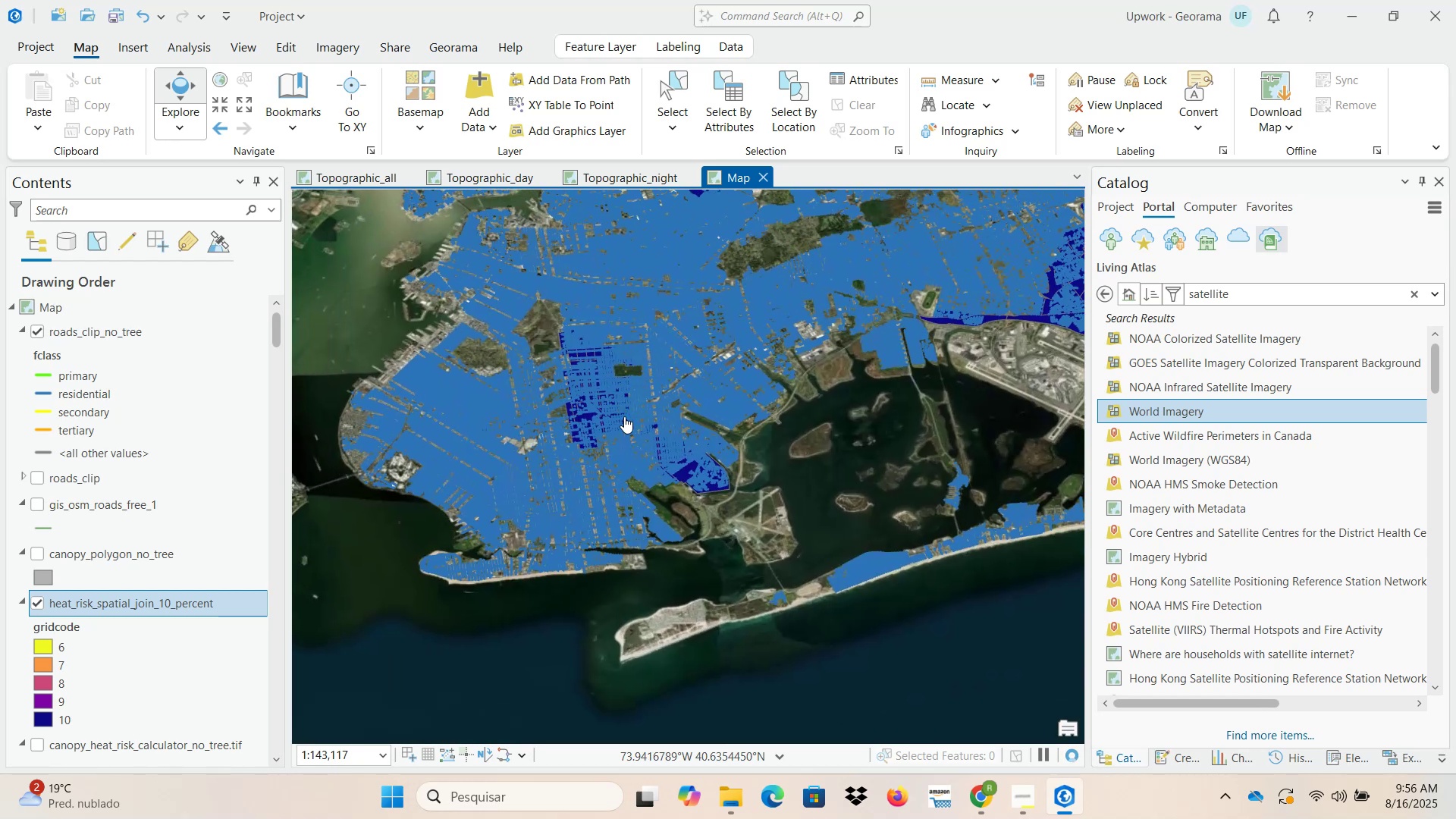 
scroll: coordinate [680, 435], scroll_direction: up, amount: 6.0
 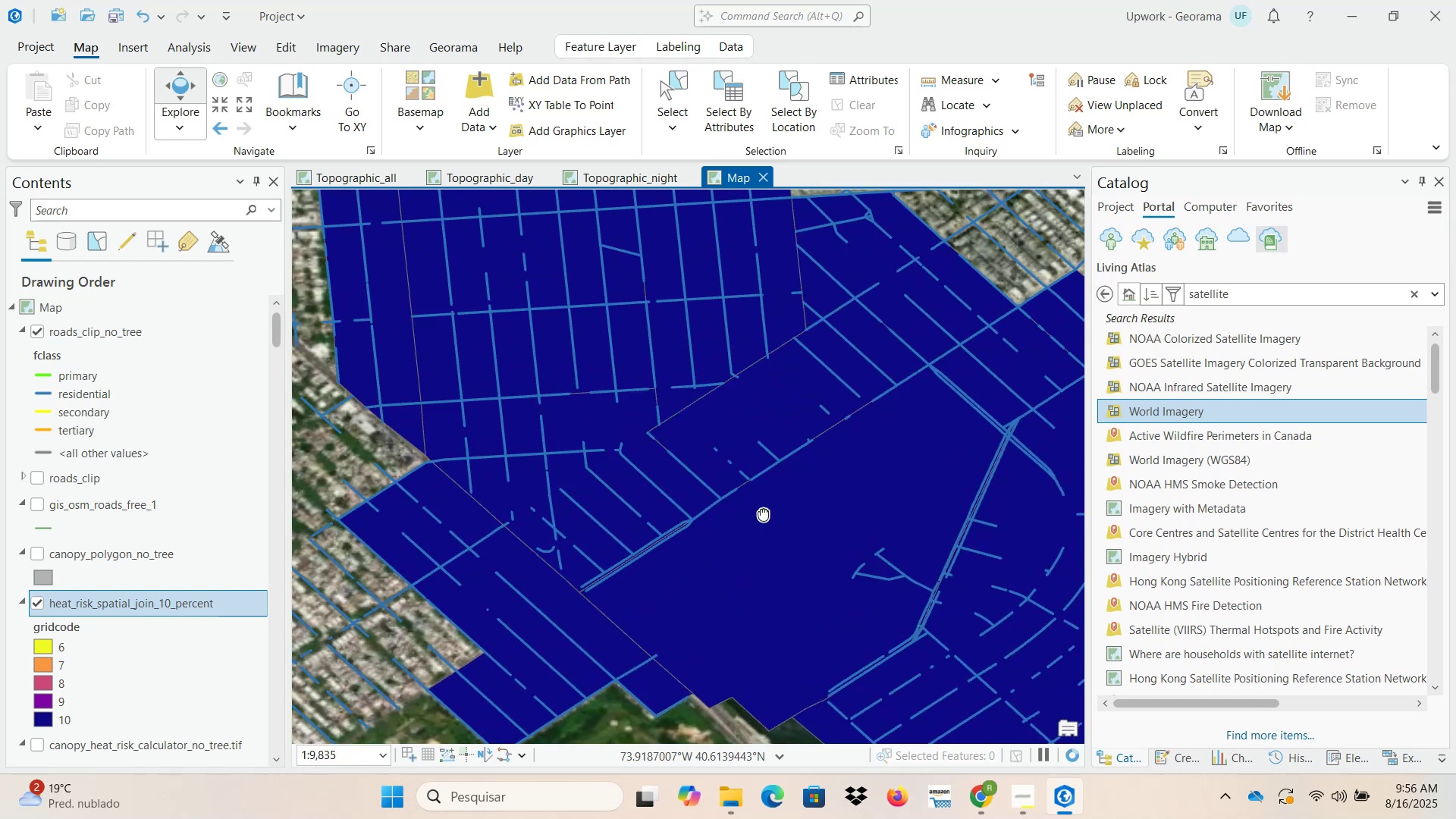 
scroll: coordinate [727, 485], scroll_direction: down, amount: 2.0
 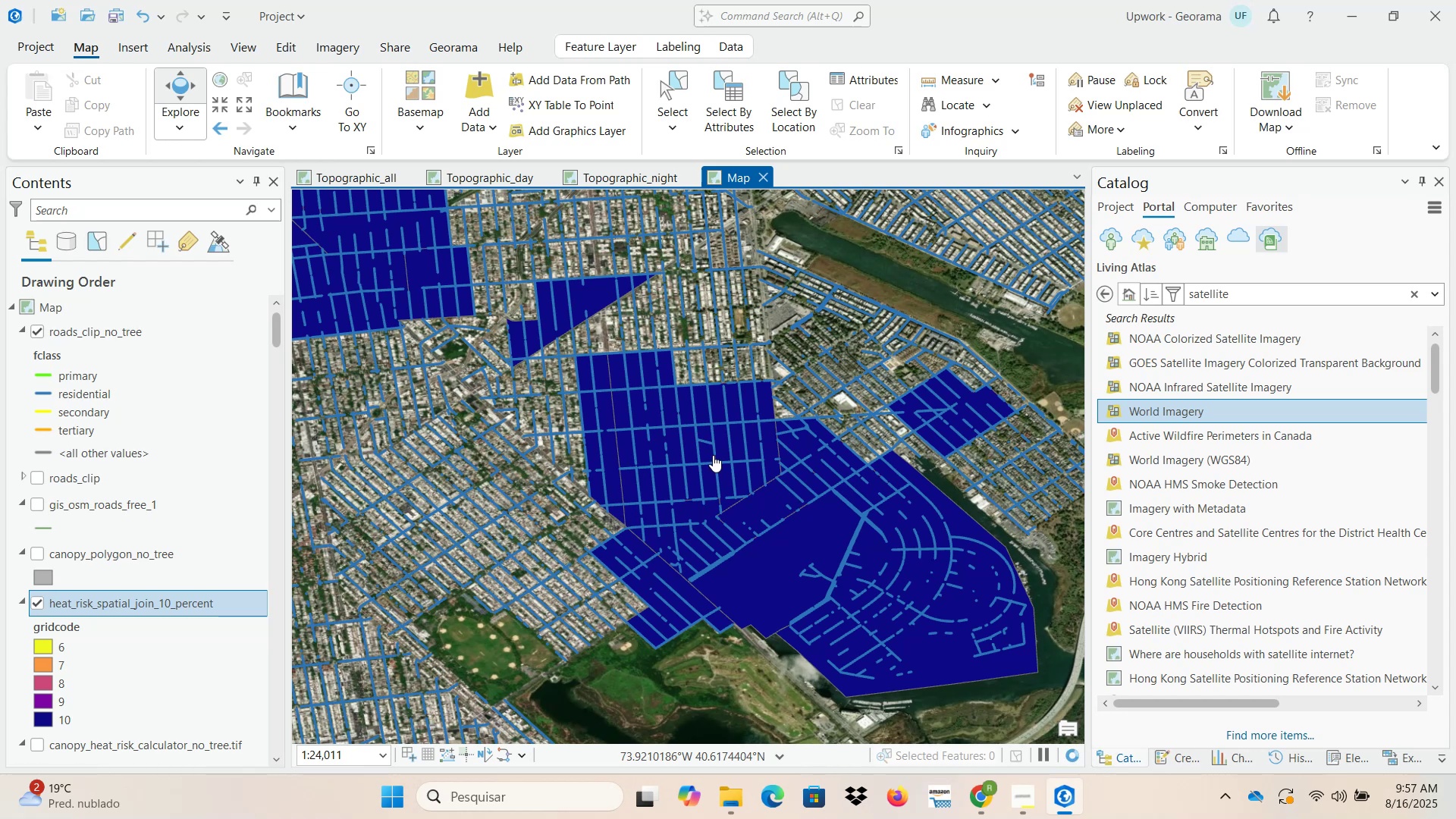 
wait(10.28)
 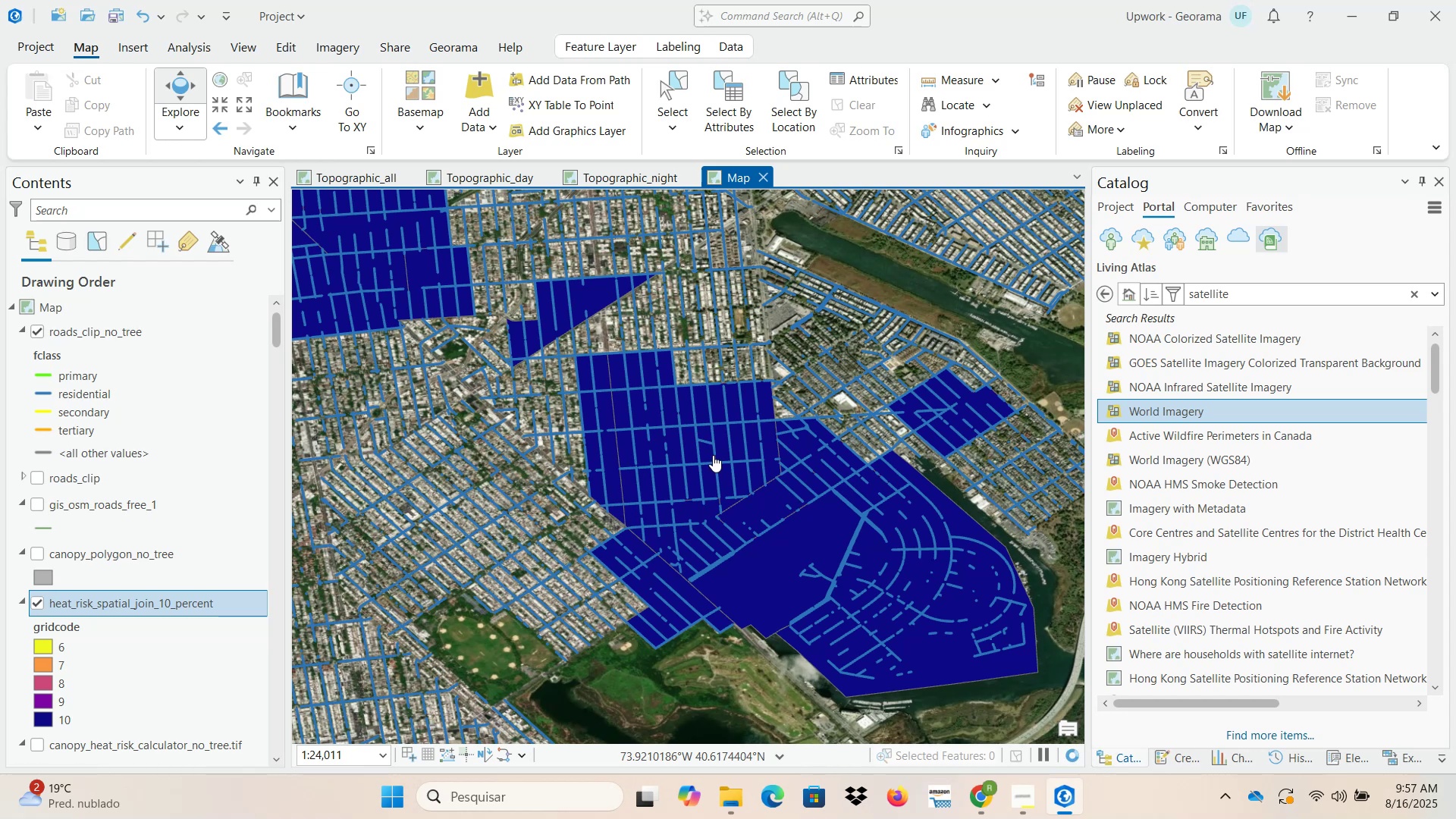 
scroll: coordinate [711, 452], scroll_direction: down, amount: 3.0
 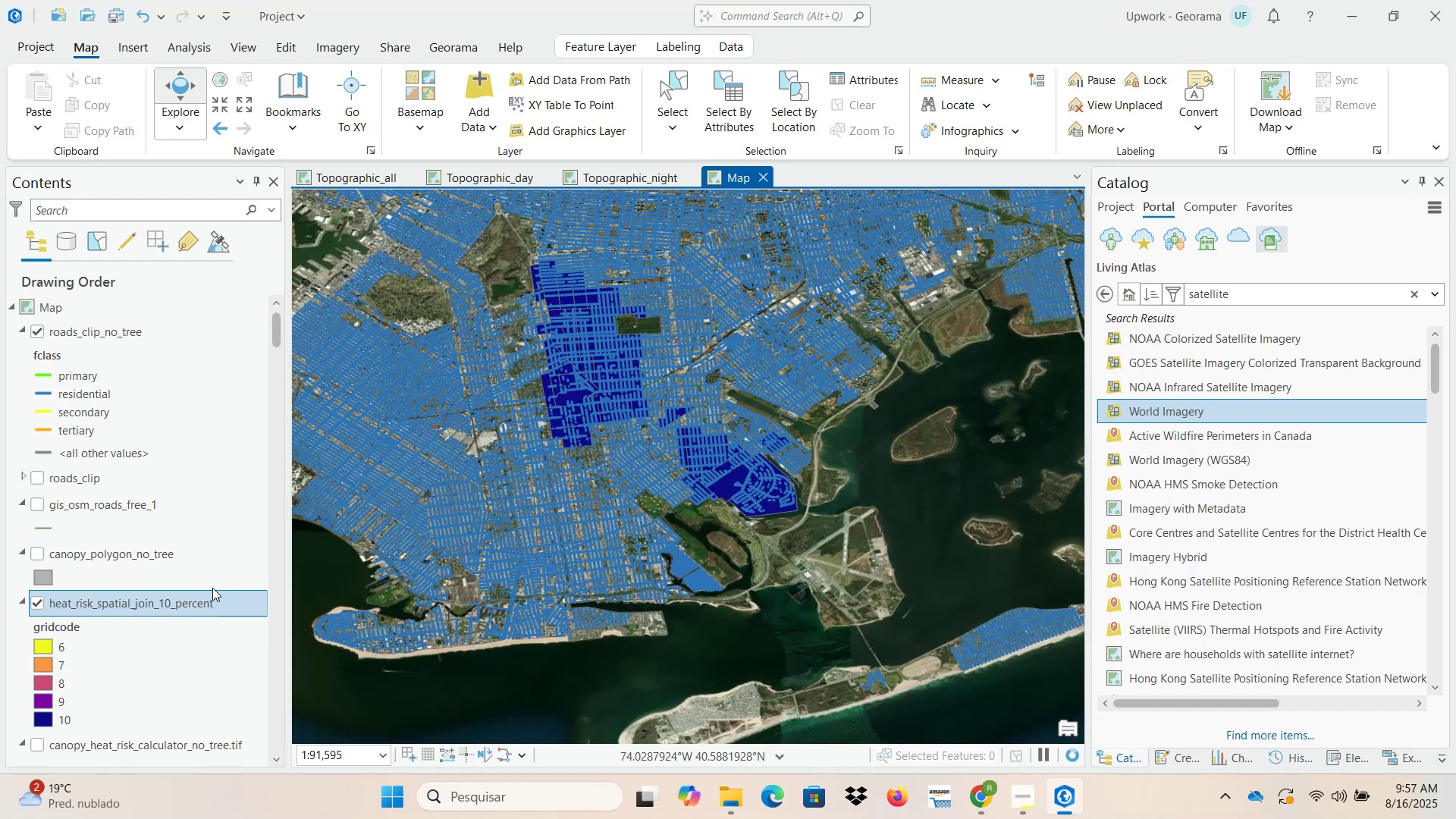 
right_click([201, 608])
 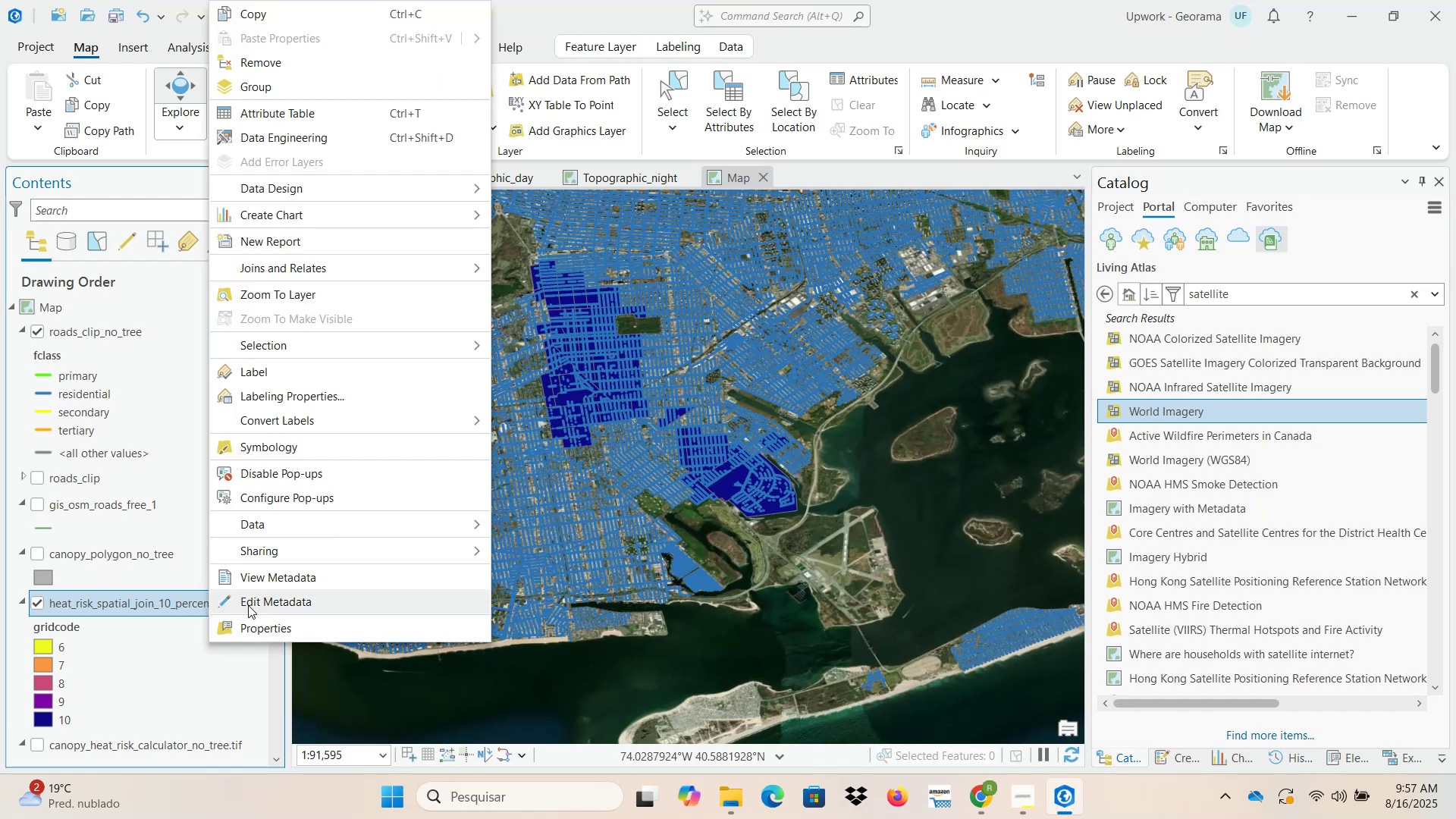 
left_click([257, 635])
 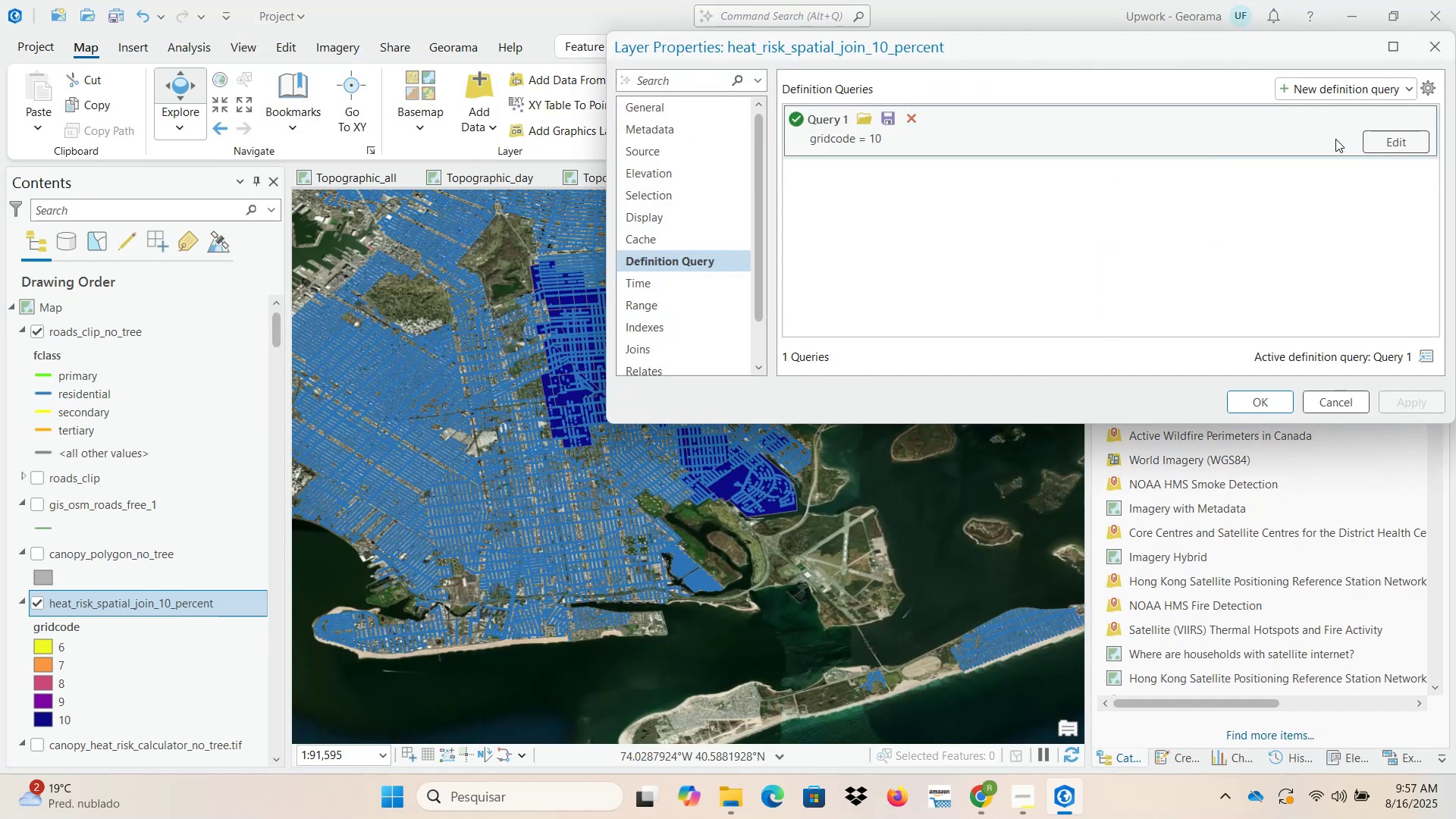 
left_click([1387, 138])
 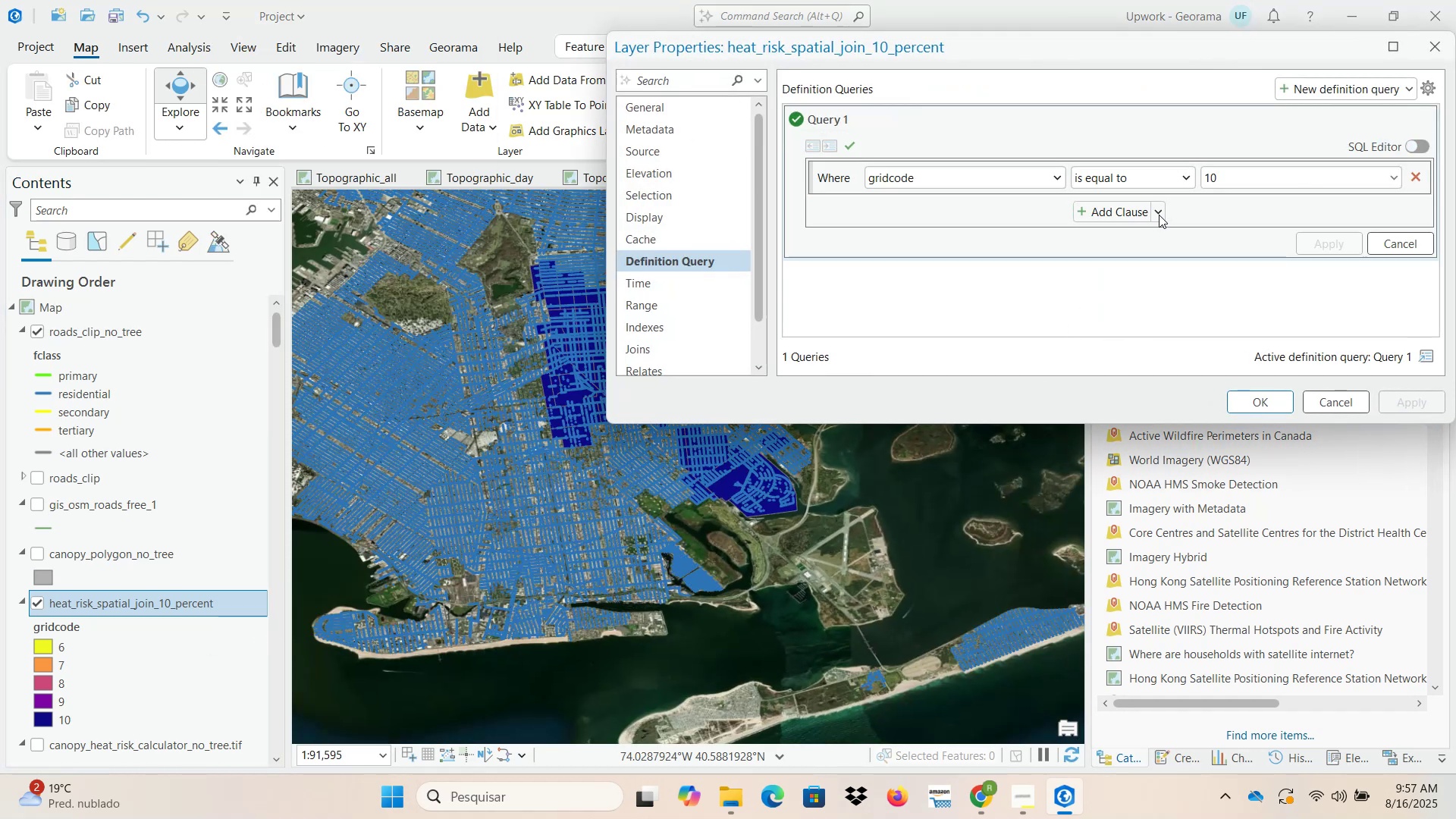 
double_click([1141, 239])
 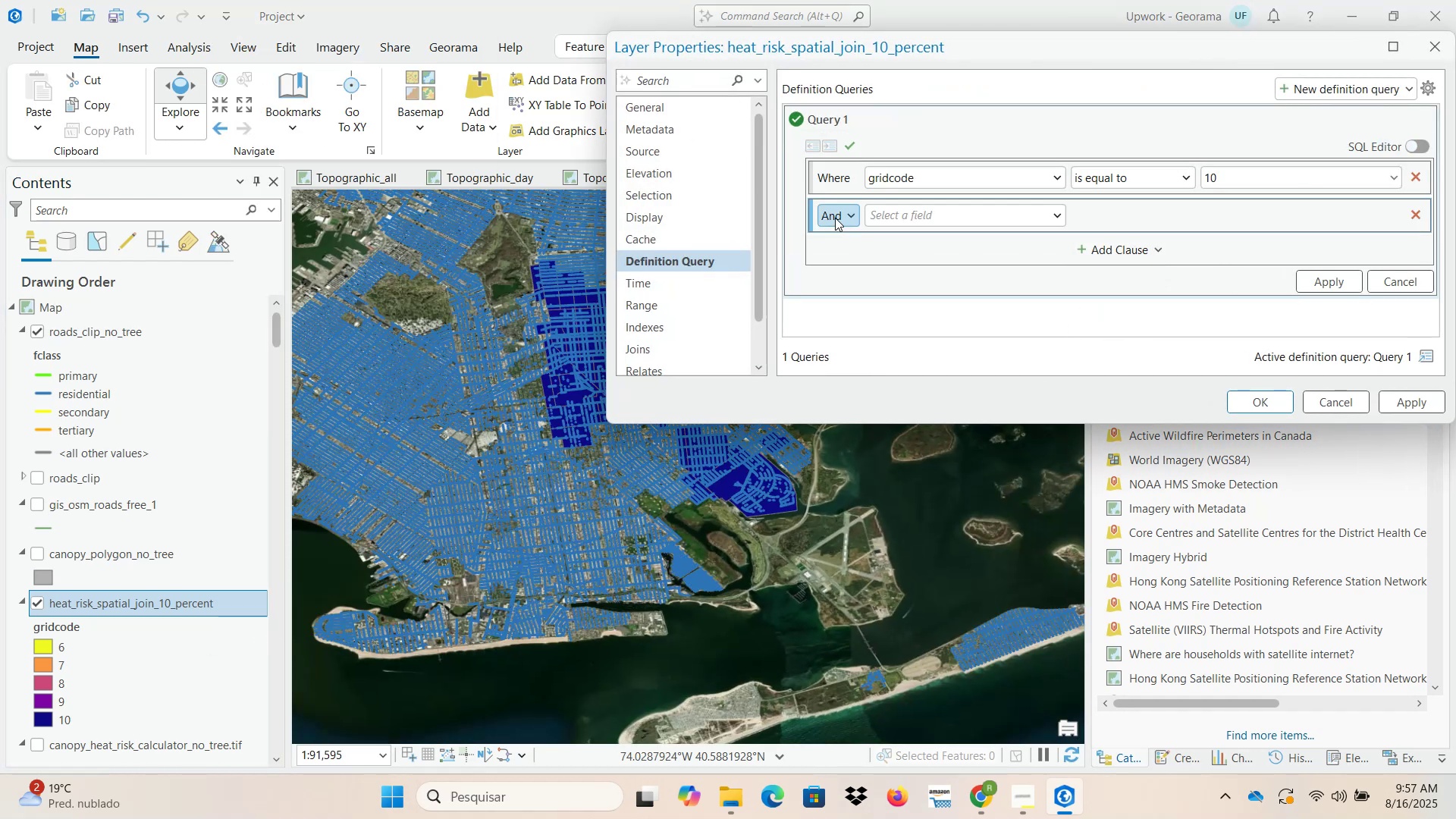 
left_click([848, 219])
 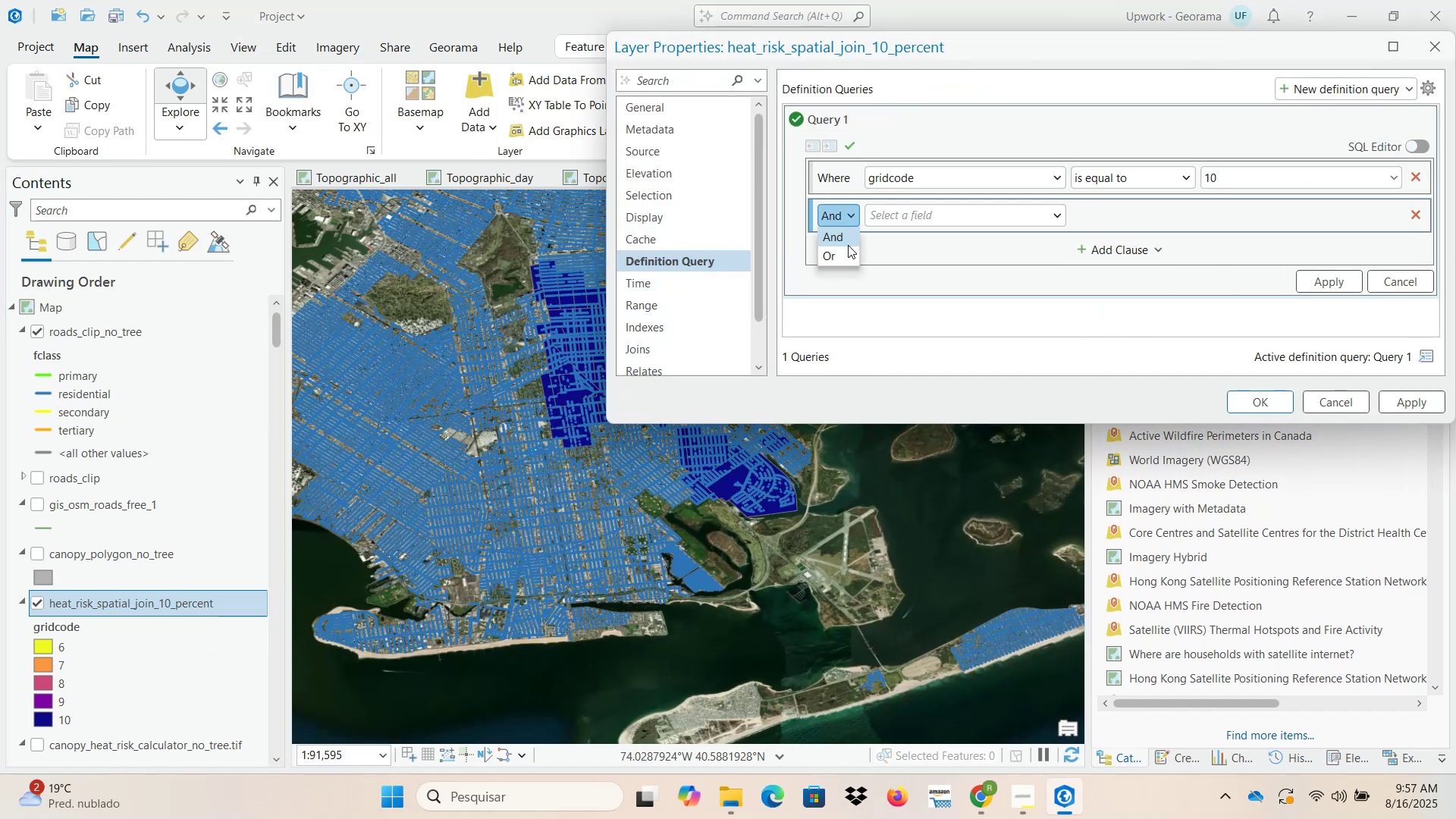 
left_click([848, 256])
 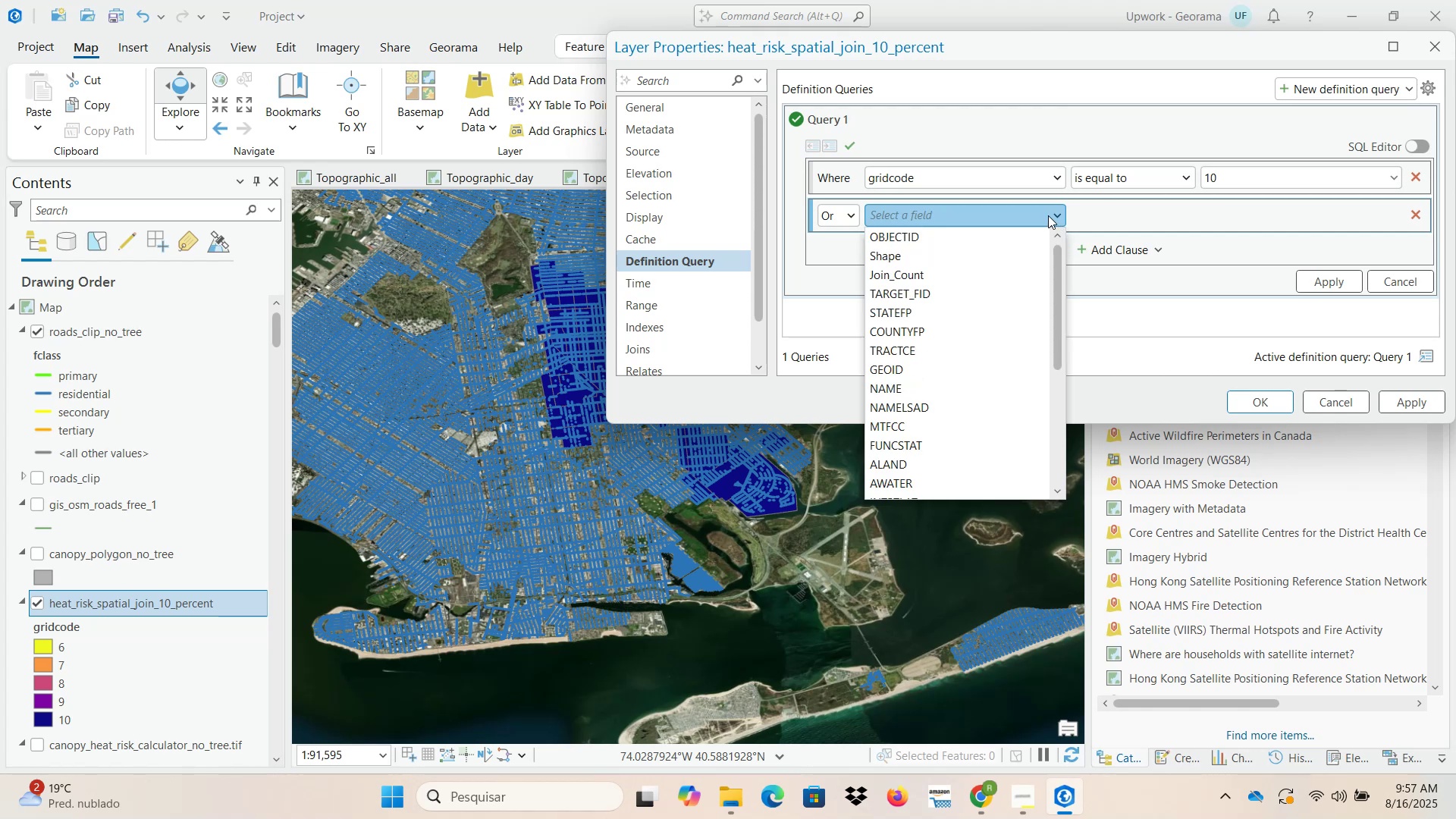 
scroll: coordinate [935, 456], scroll_direction: down, amount: 6.0
 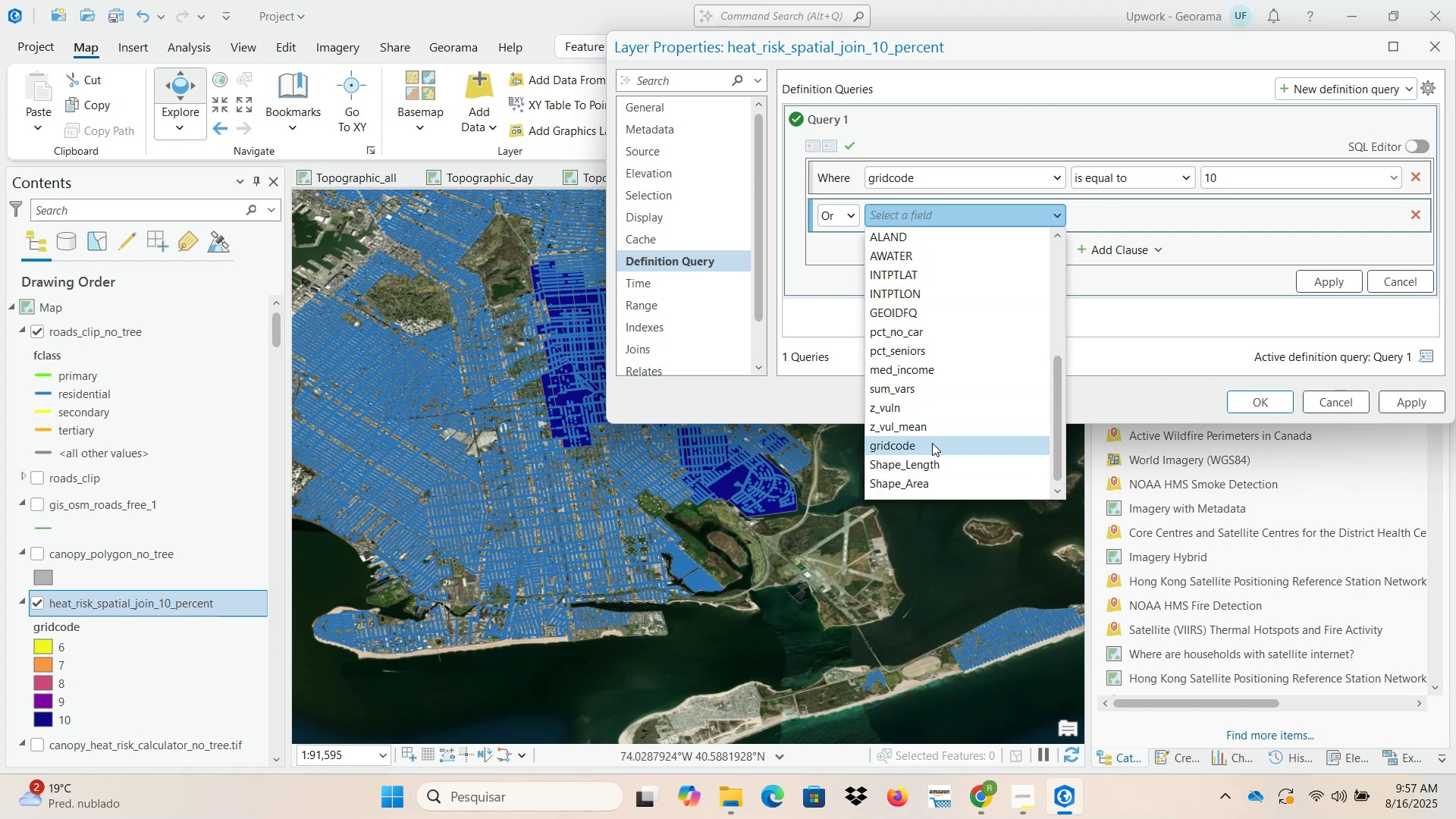 
left_click([932, 437])
 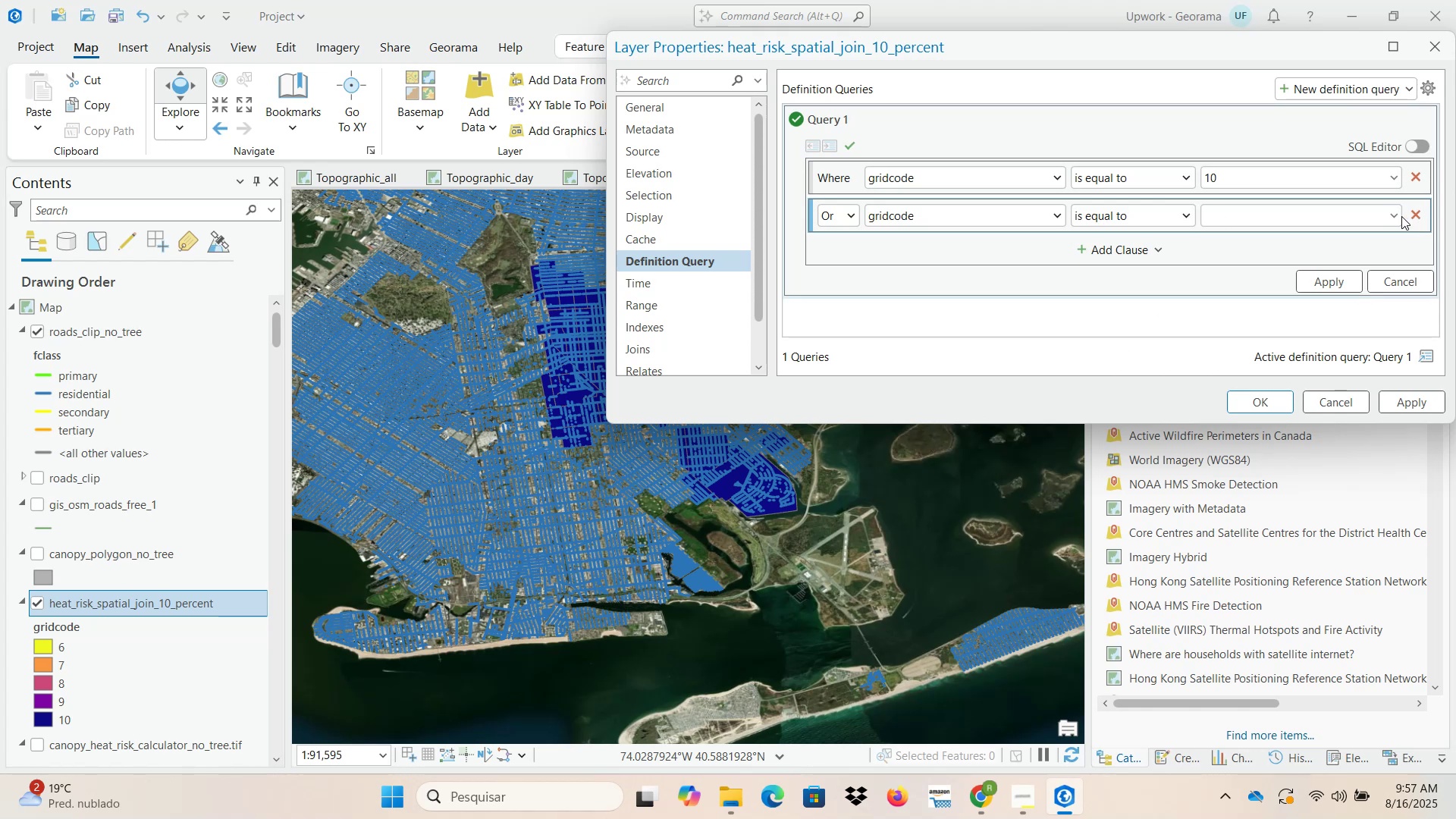 
left_click([1391, 217])
 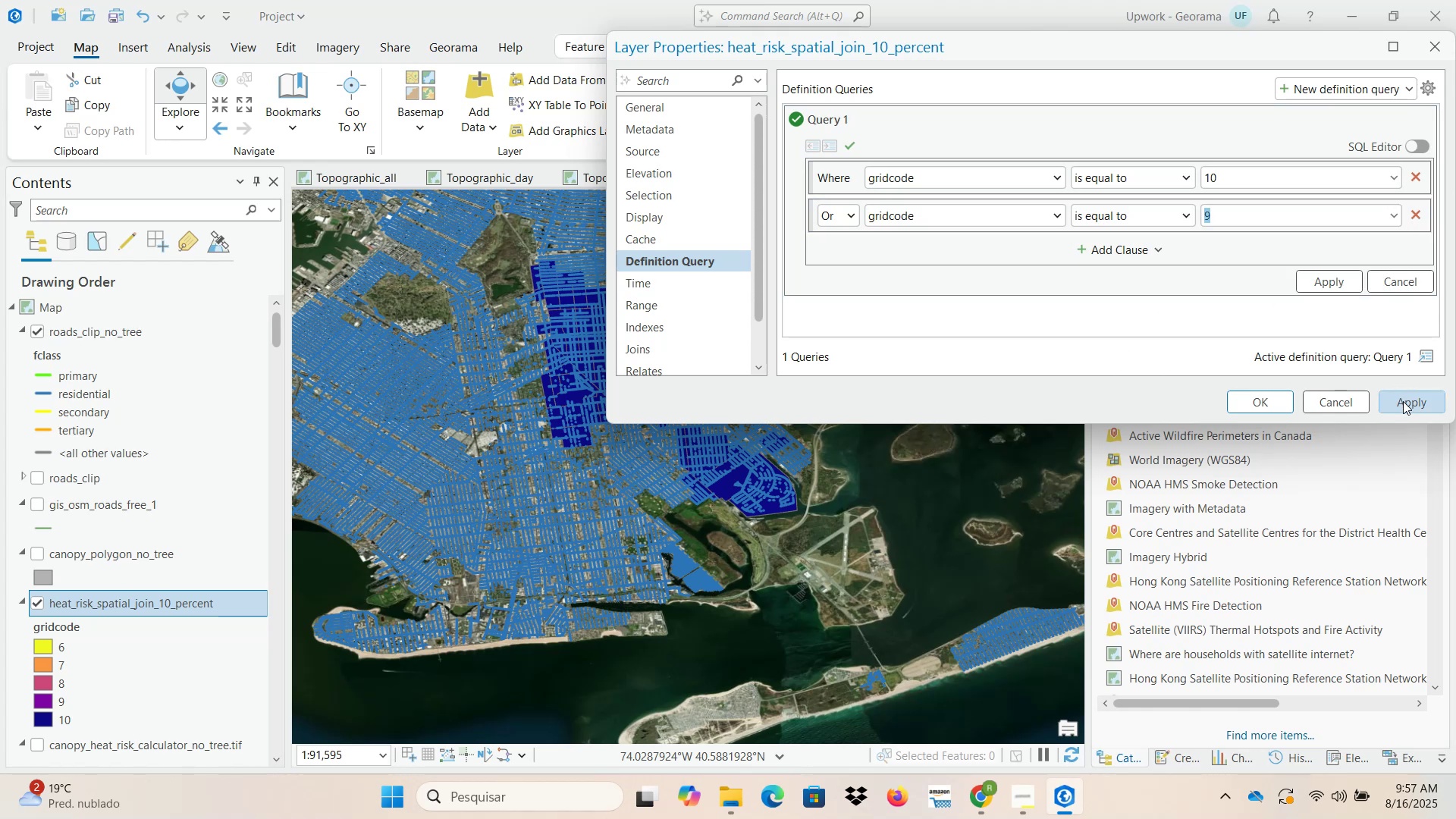 
left_click([1269, 406])
 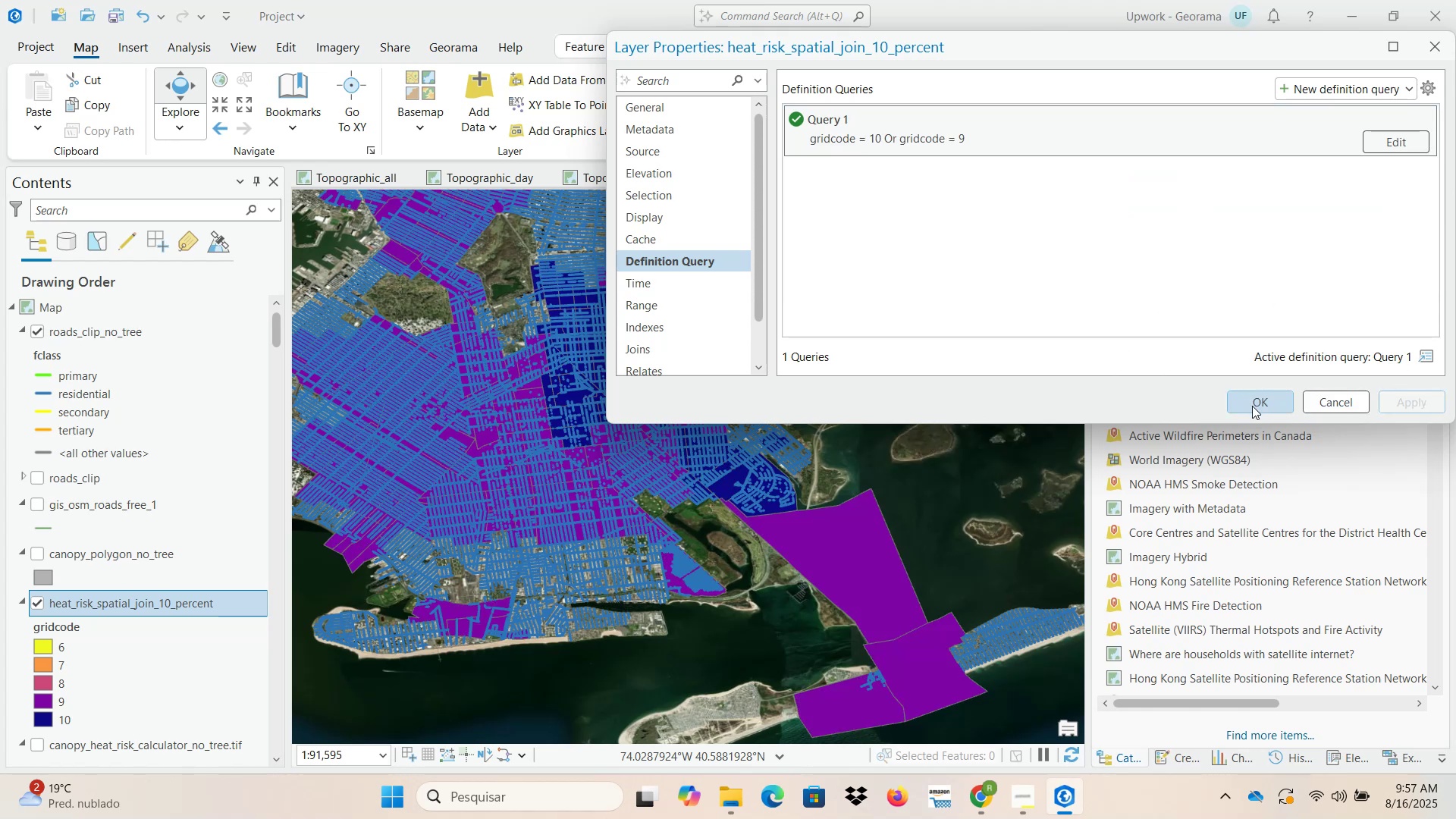 
left_click([1259, 403])
 